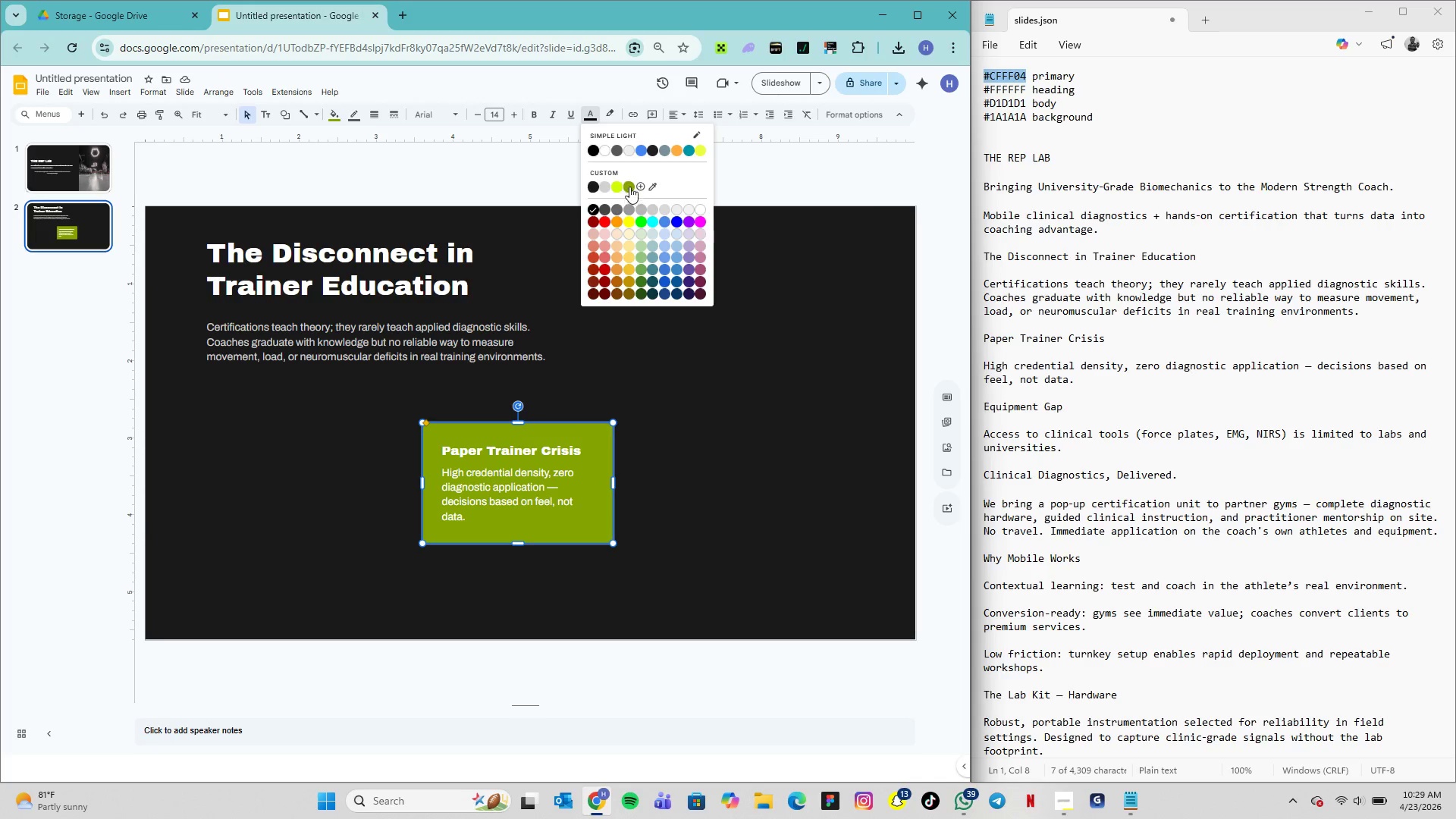 
left_click([643, 185])
 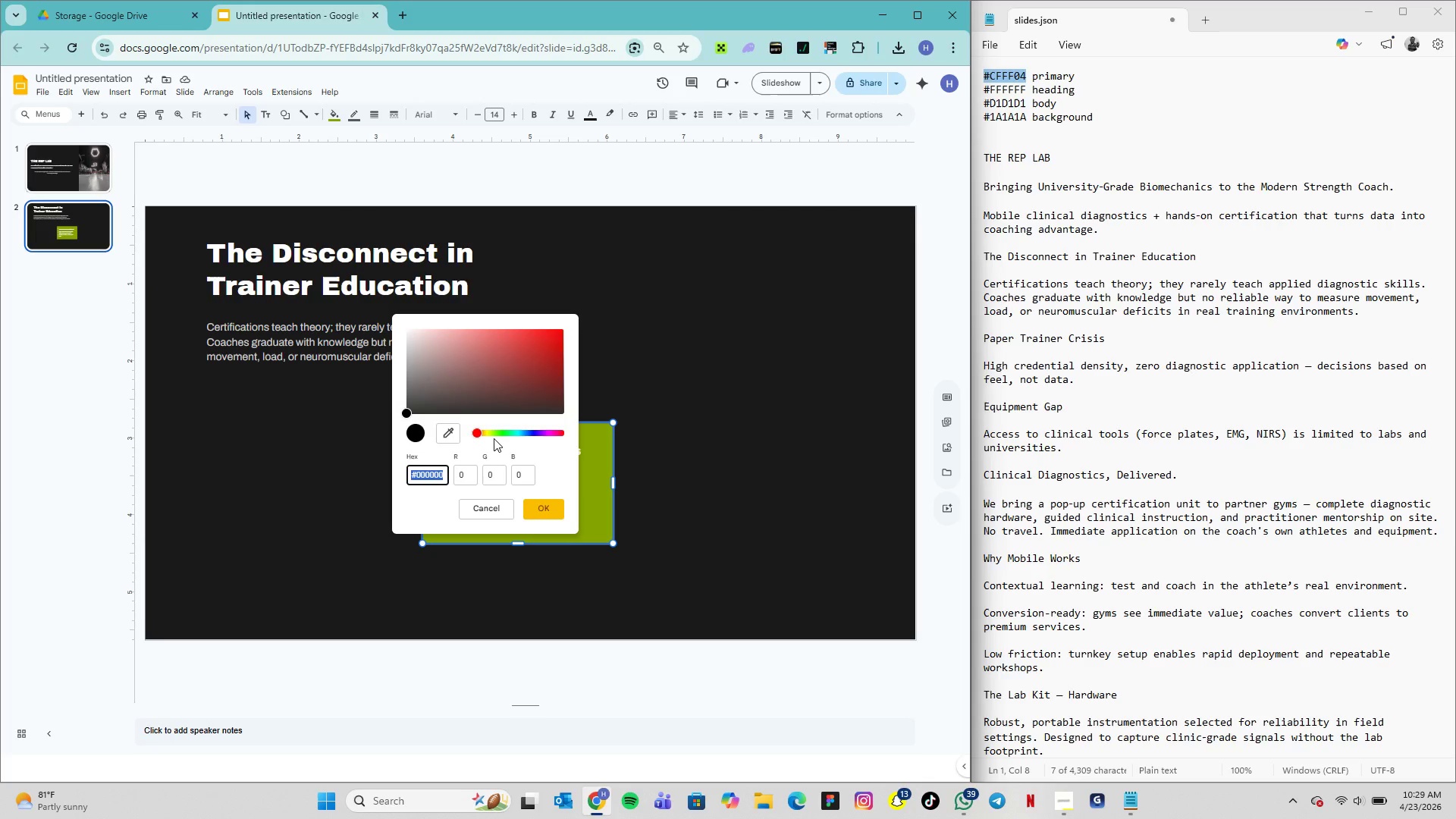 
wait(6.3)
 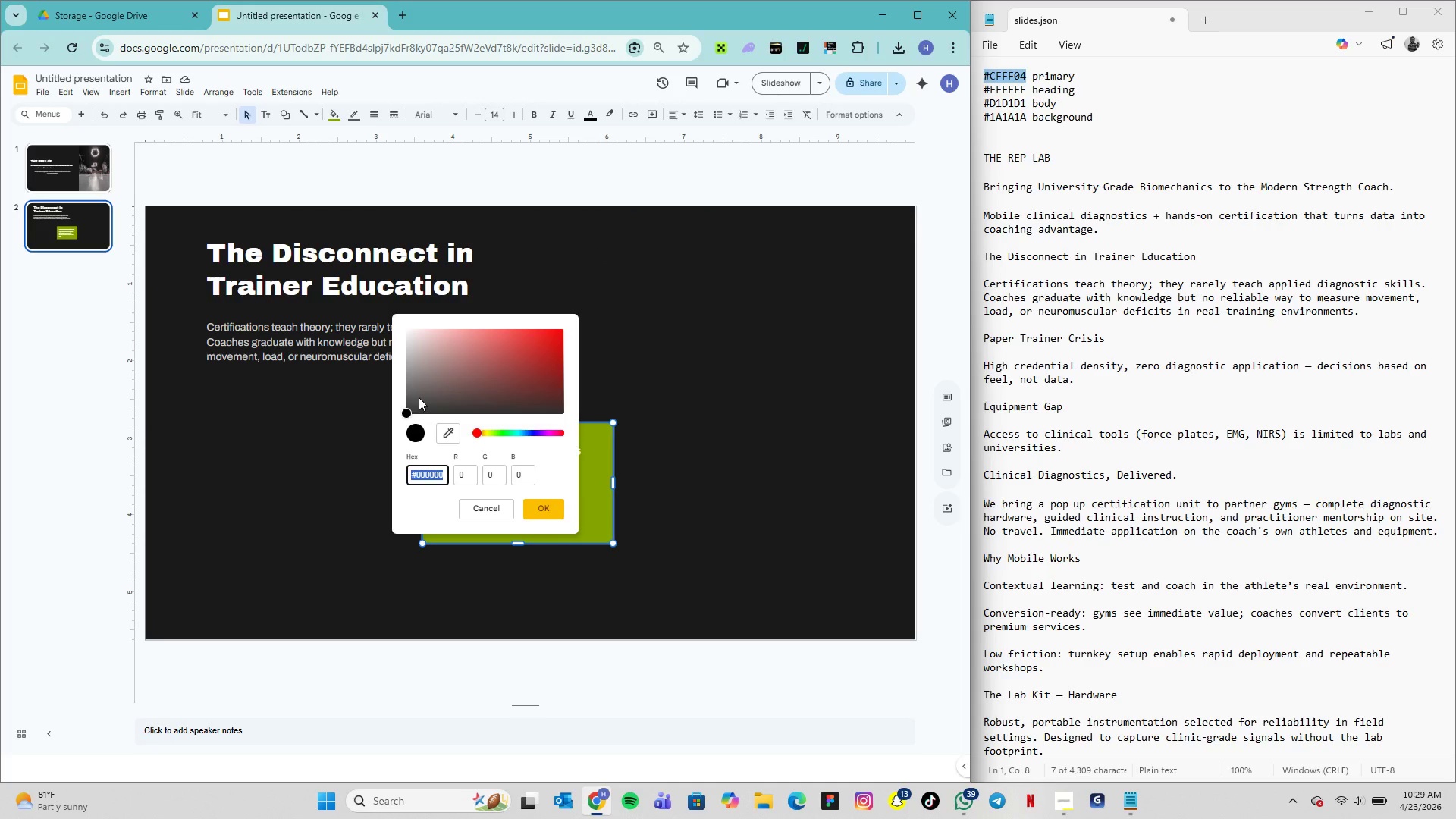 
left_click([589, 481])
 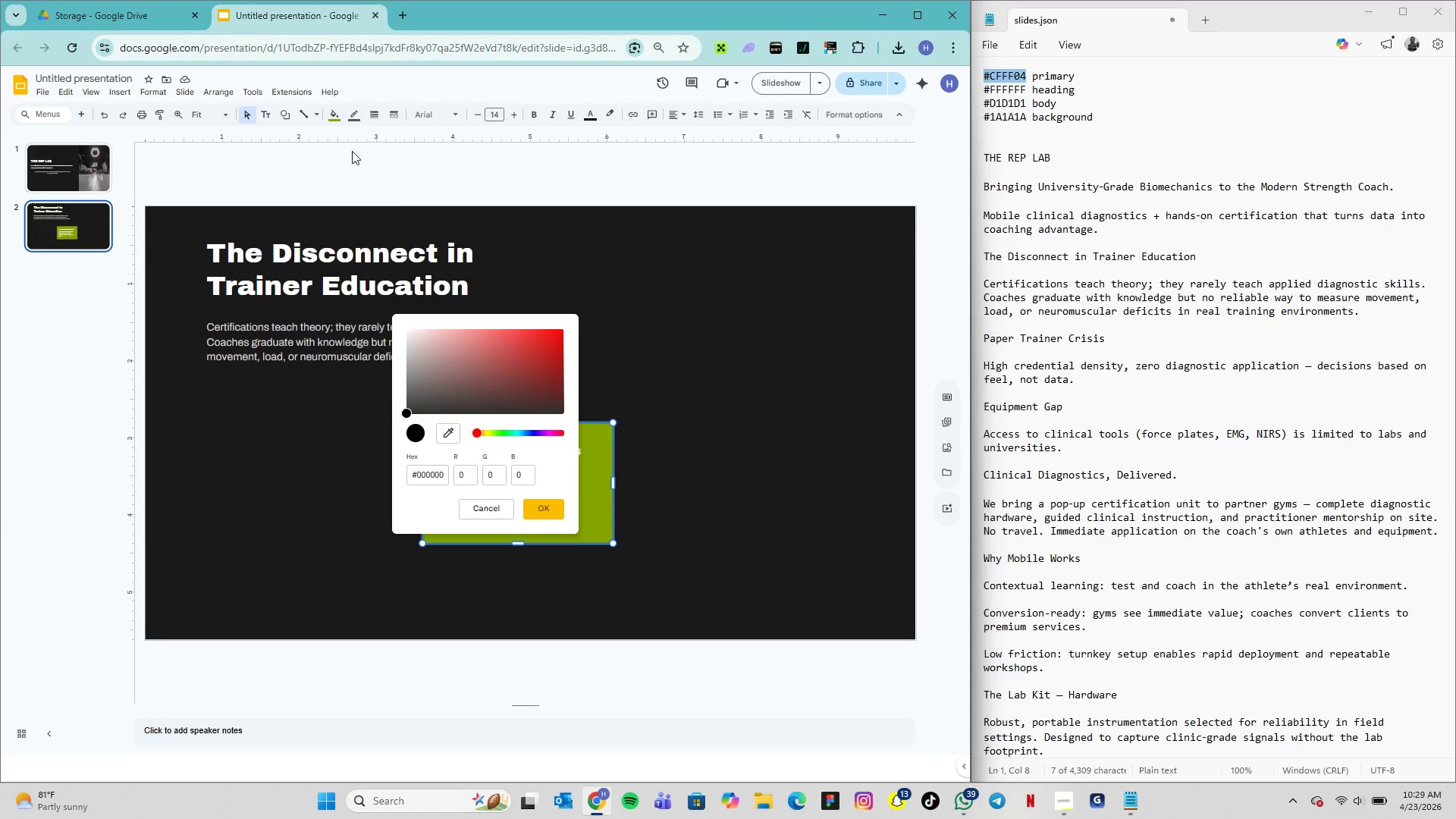 
left_click([335, 118])
 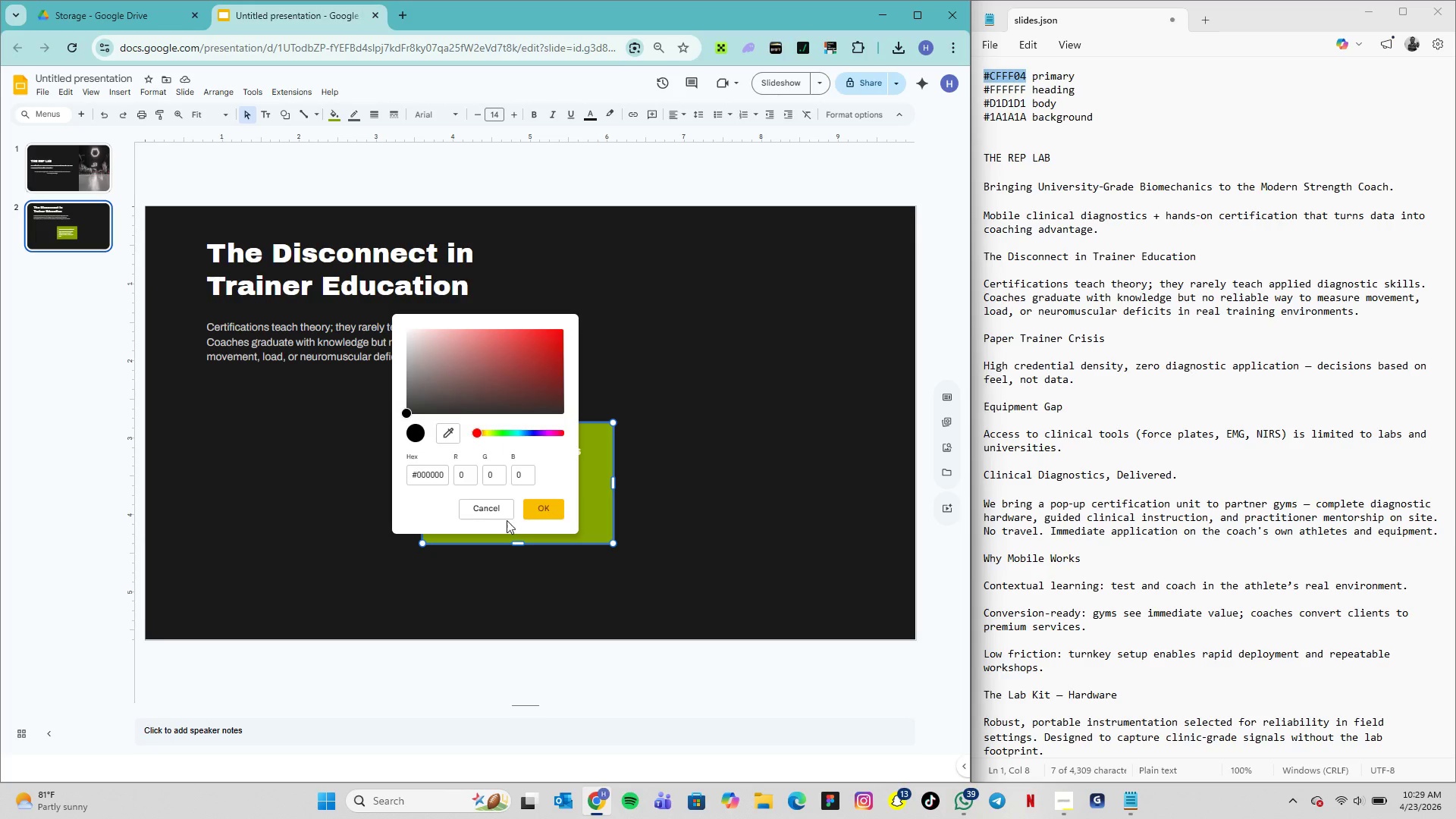 
left_click([500, 513])
 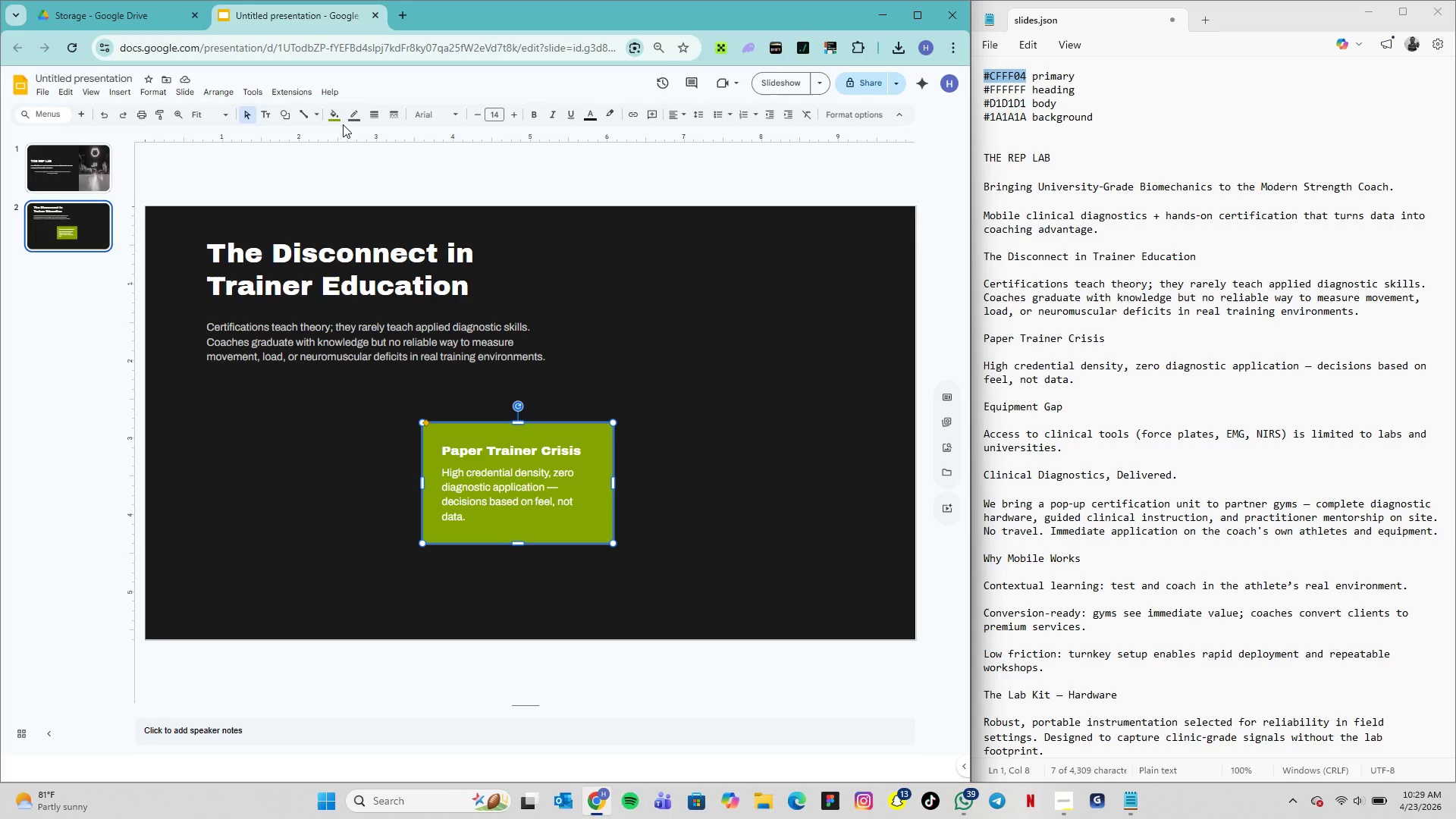 
left_click([336, 117])
 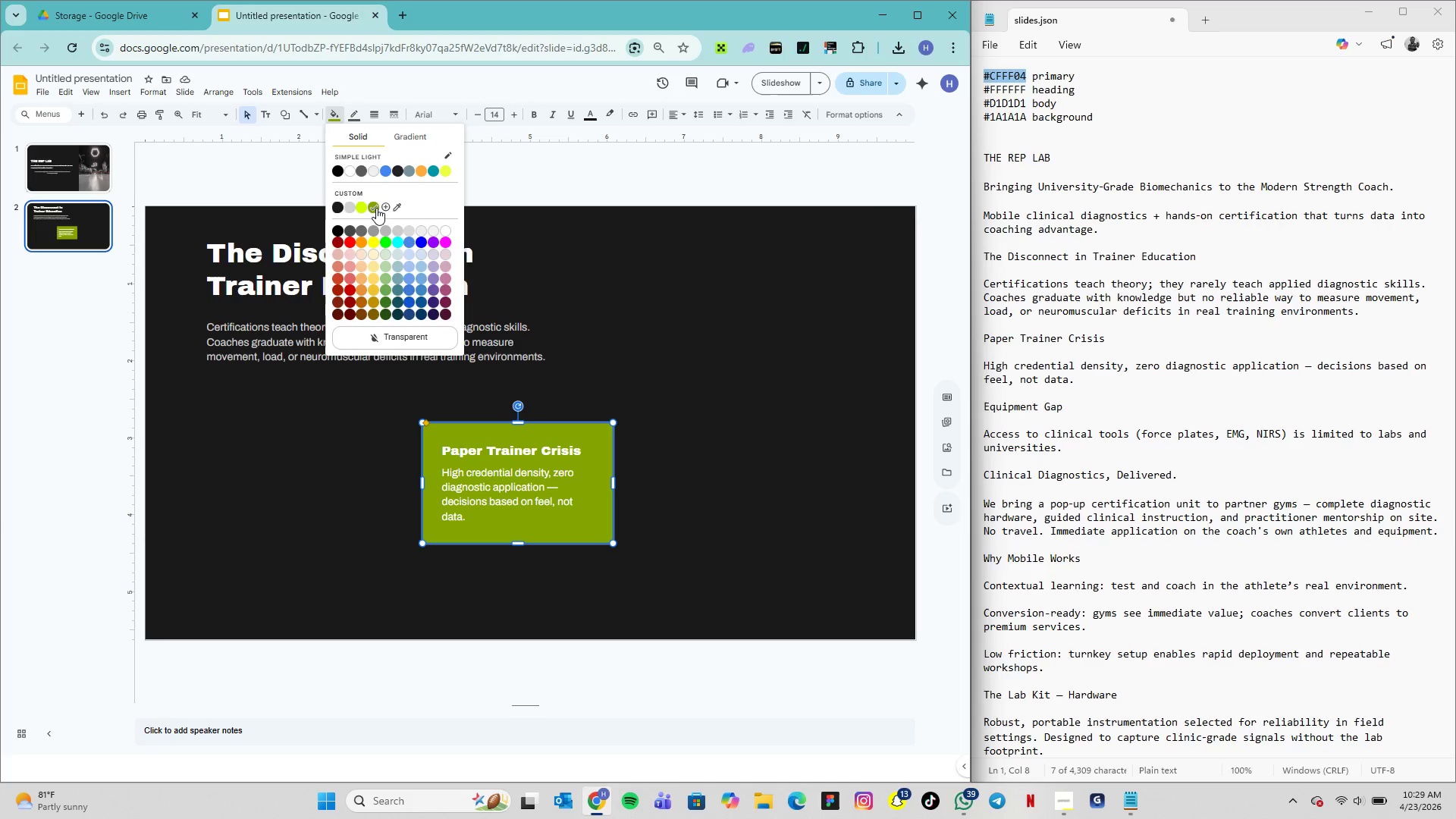 
left_click([381, 206])
 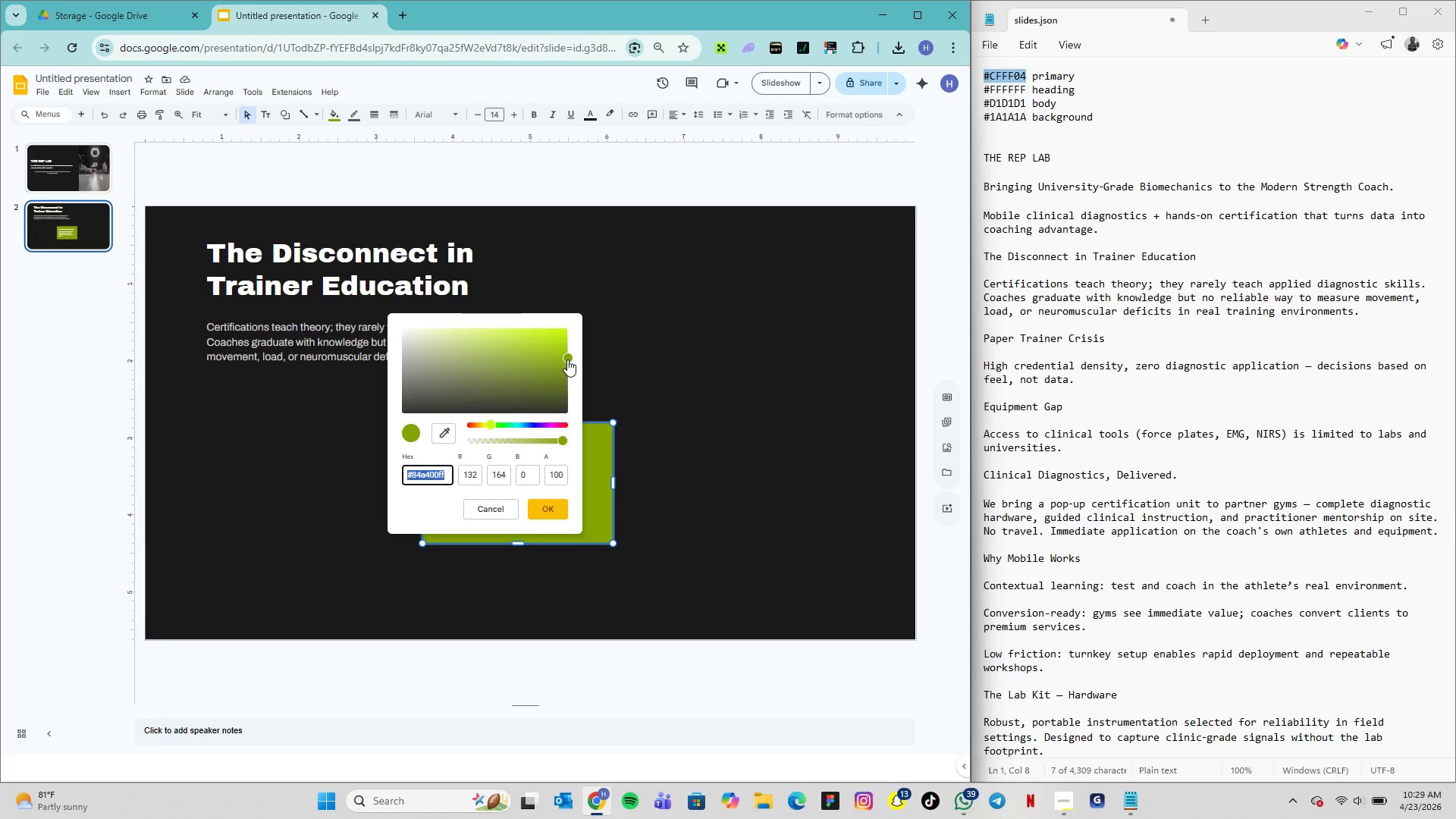 
wait(5.2)
 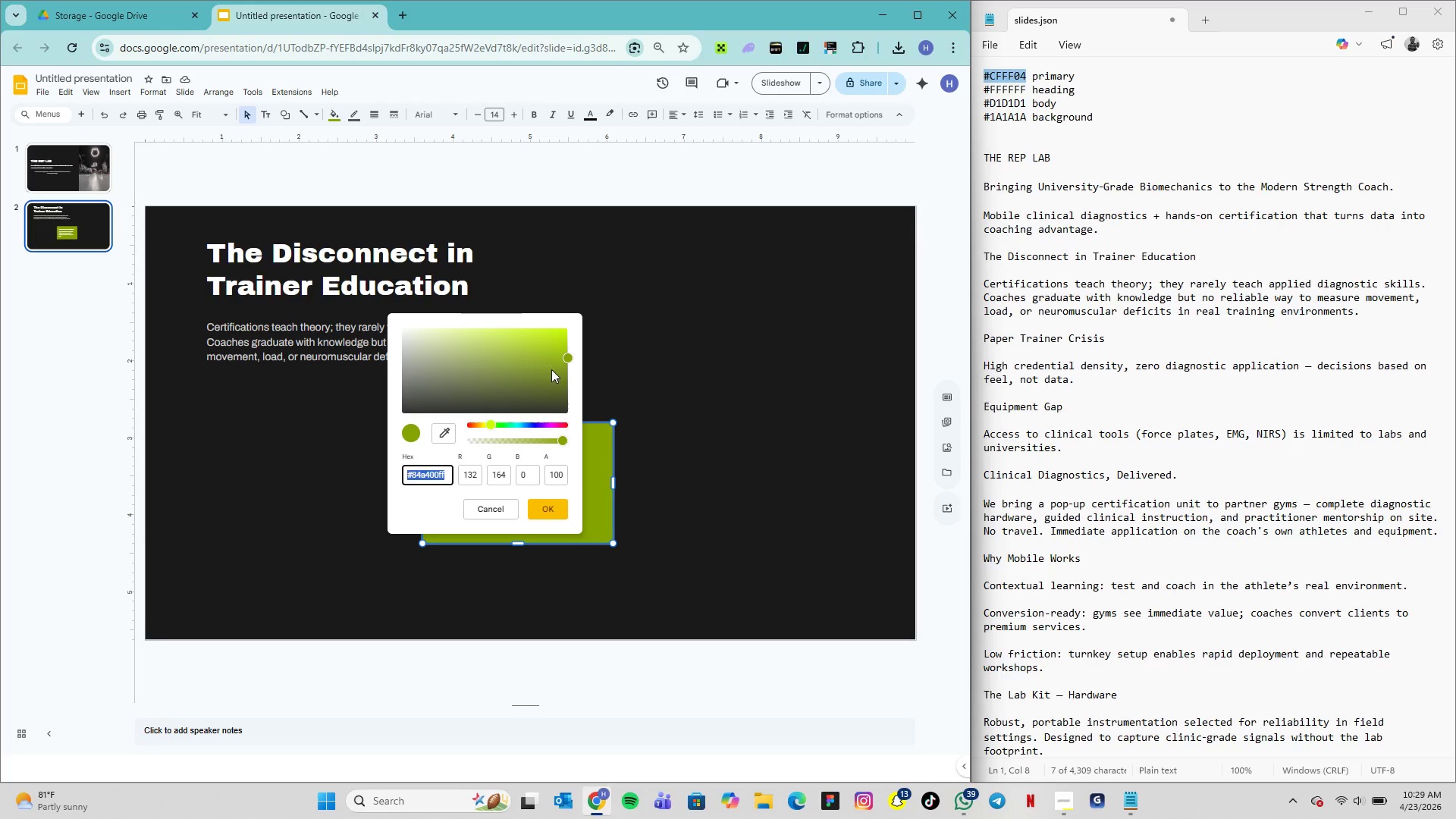 
left_click_drag(start_coordinate=[566, 354], to_coordinate=[563, 370])
 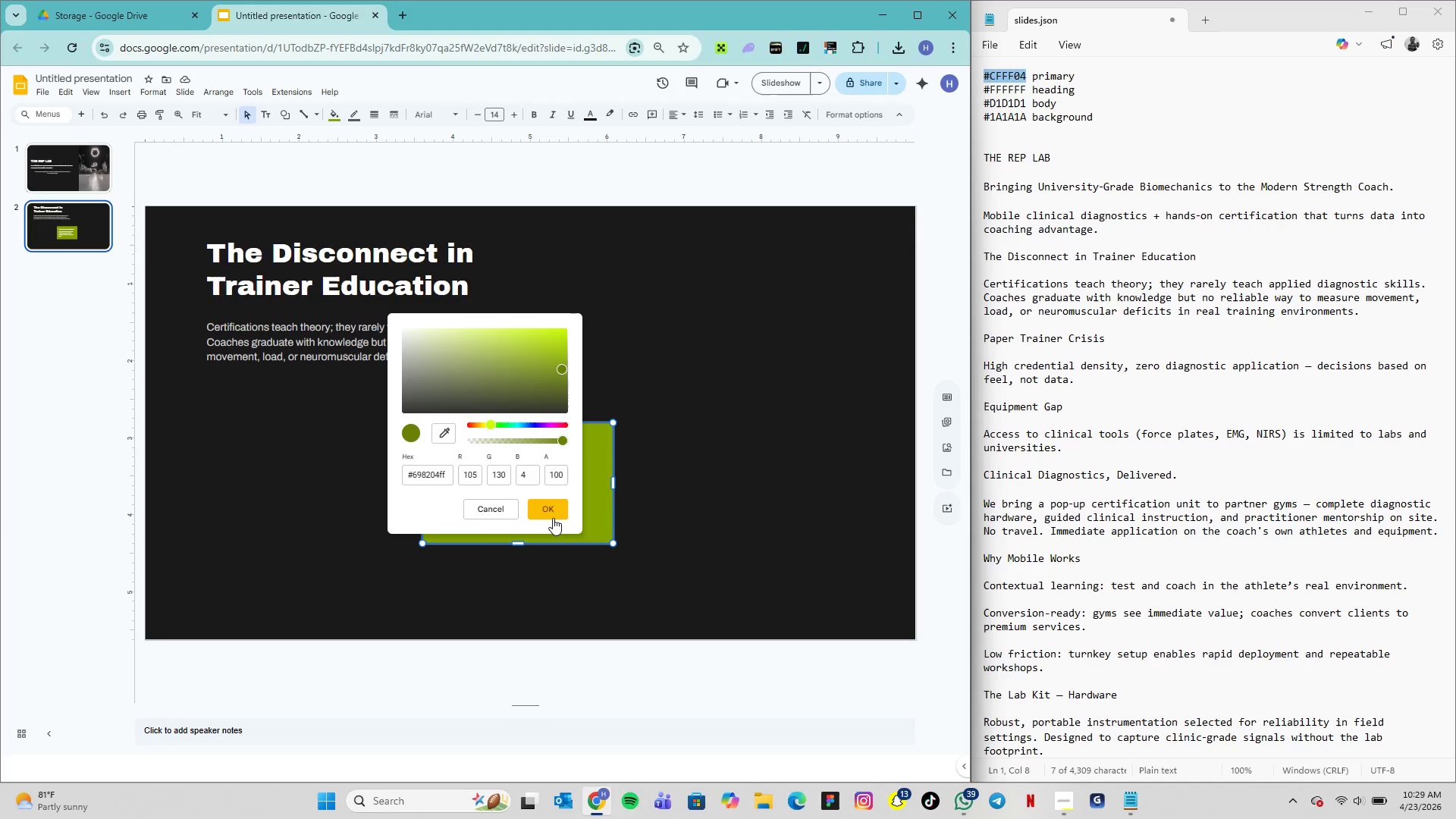 
left_click([554, 512])
 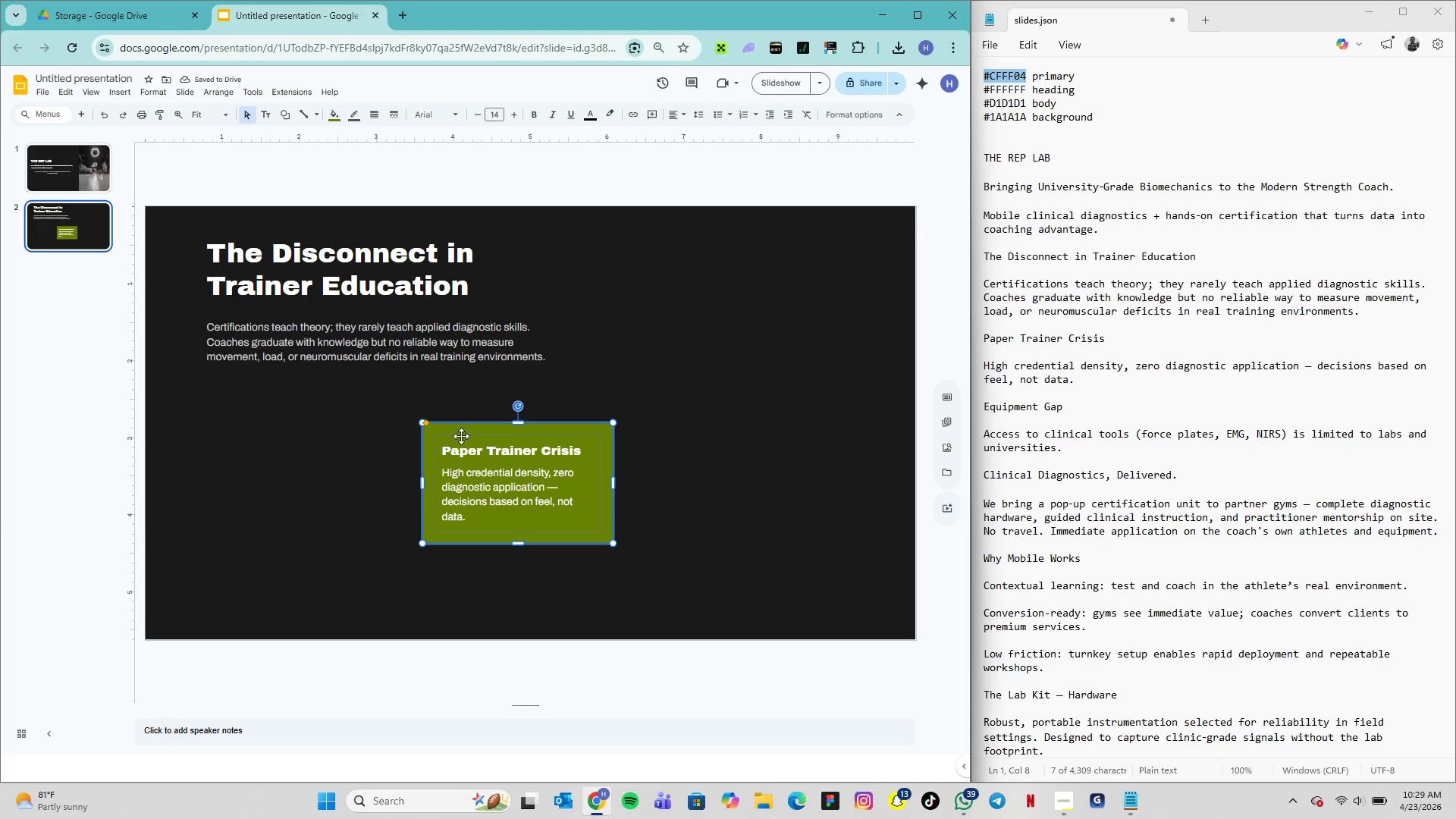 
wait(6.74)
 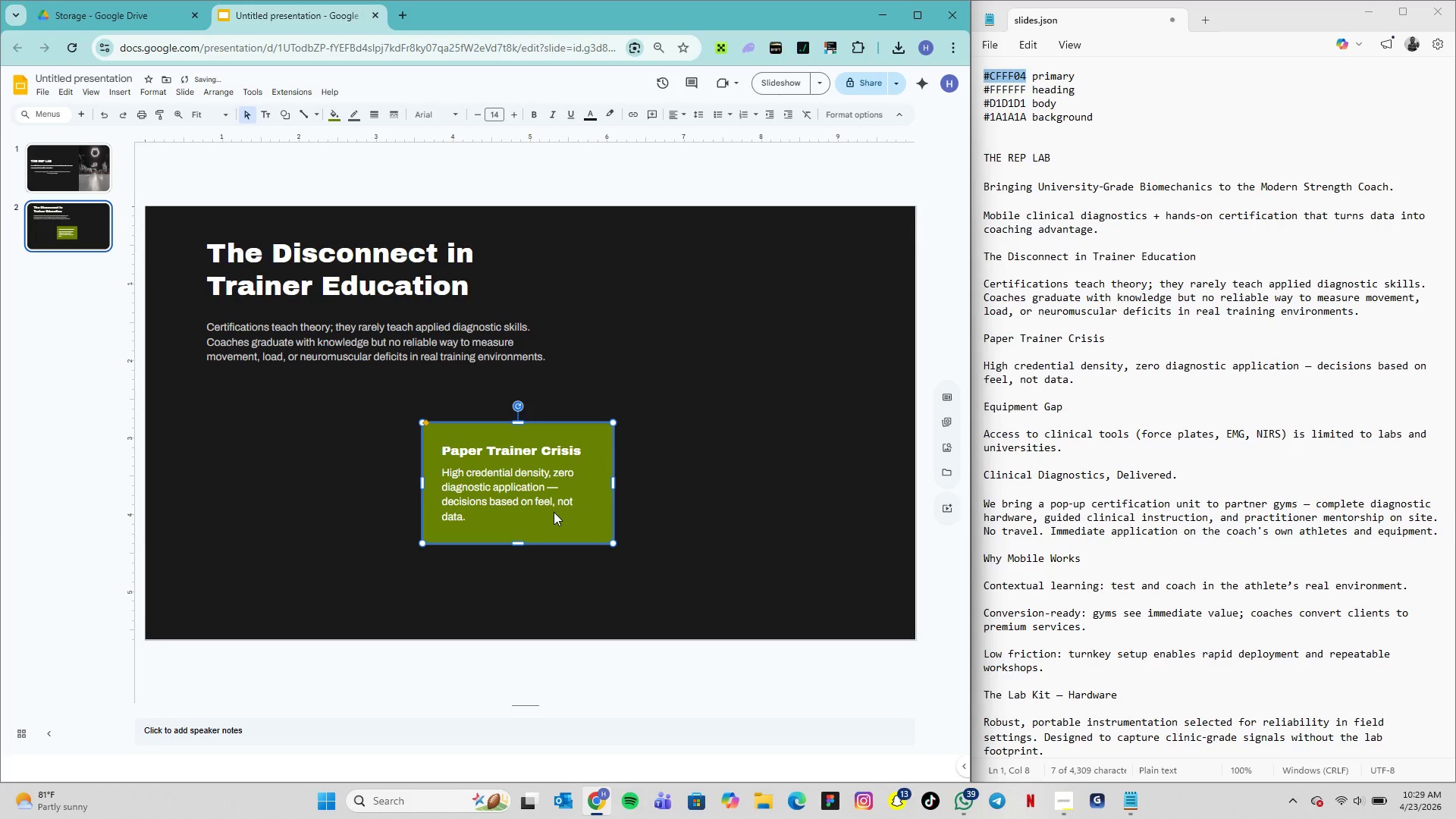 
left_click_drag(start_coordinate=[426, 422], to_coordinate=[431, 422])
 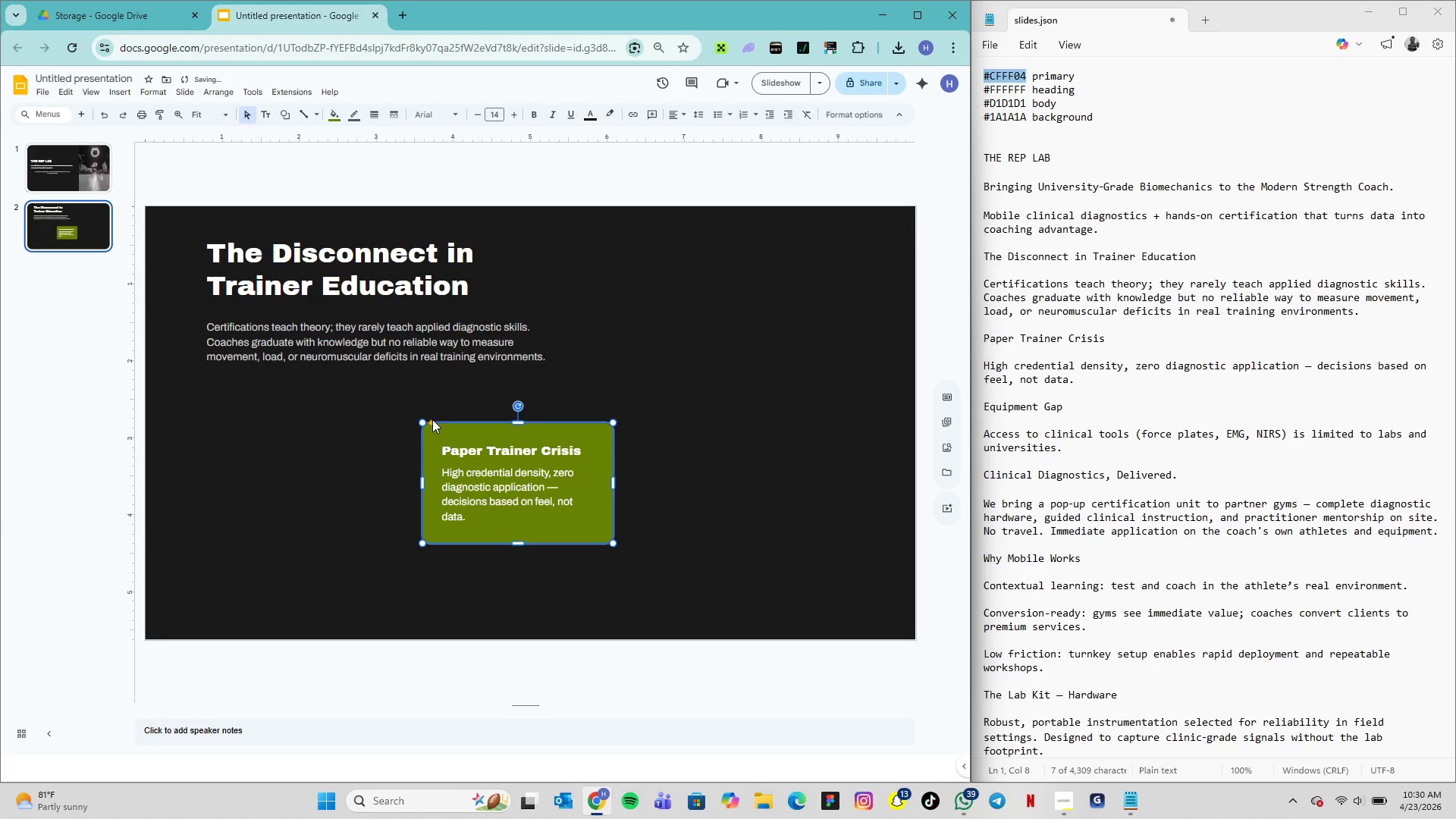 
left_click([433, 396])
 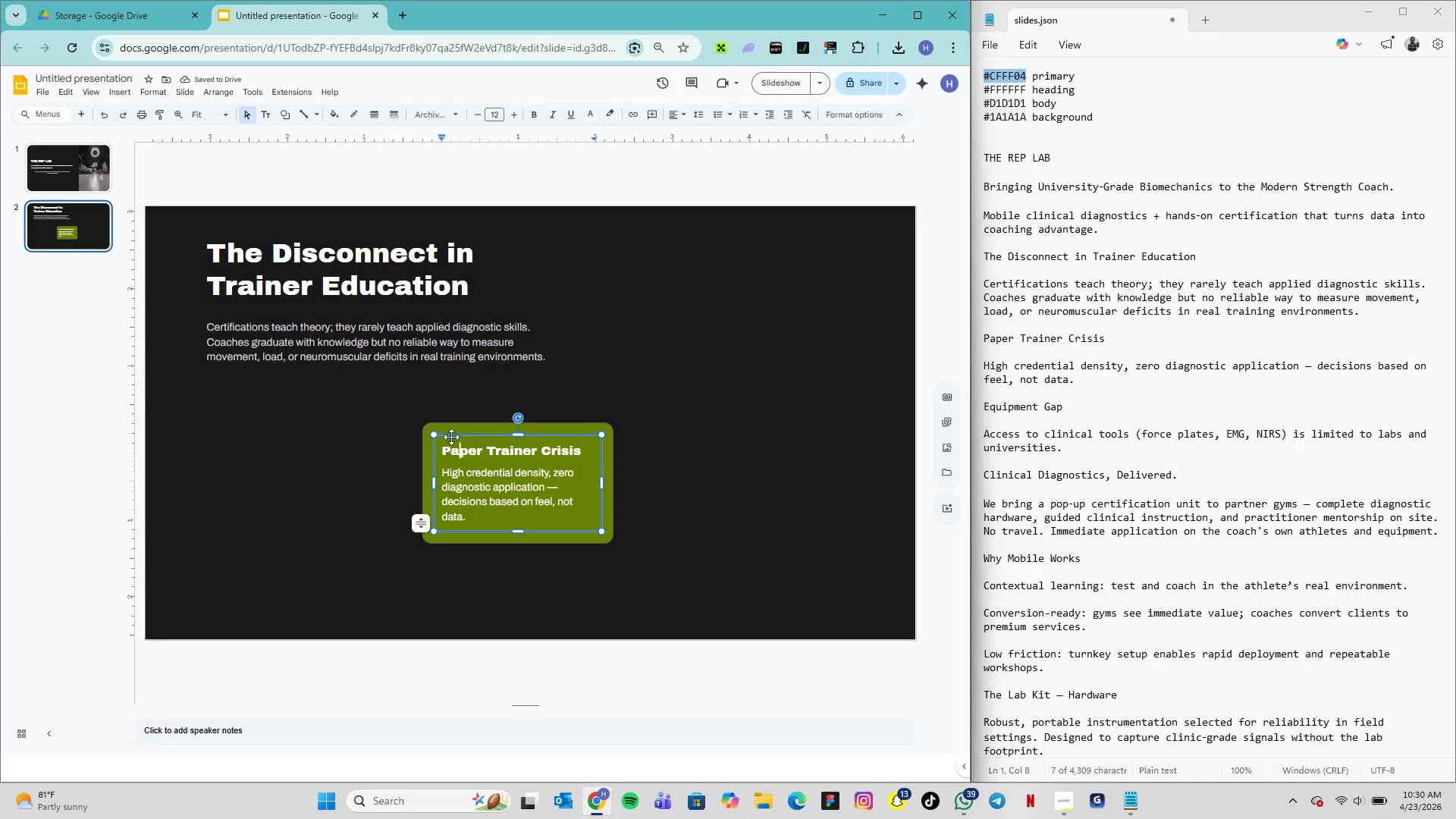 
left_click([446, 431])
 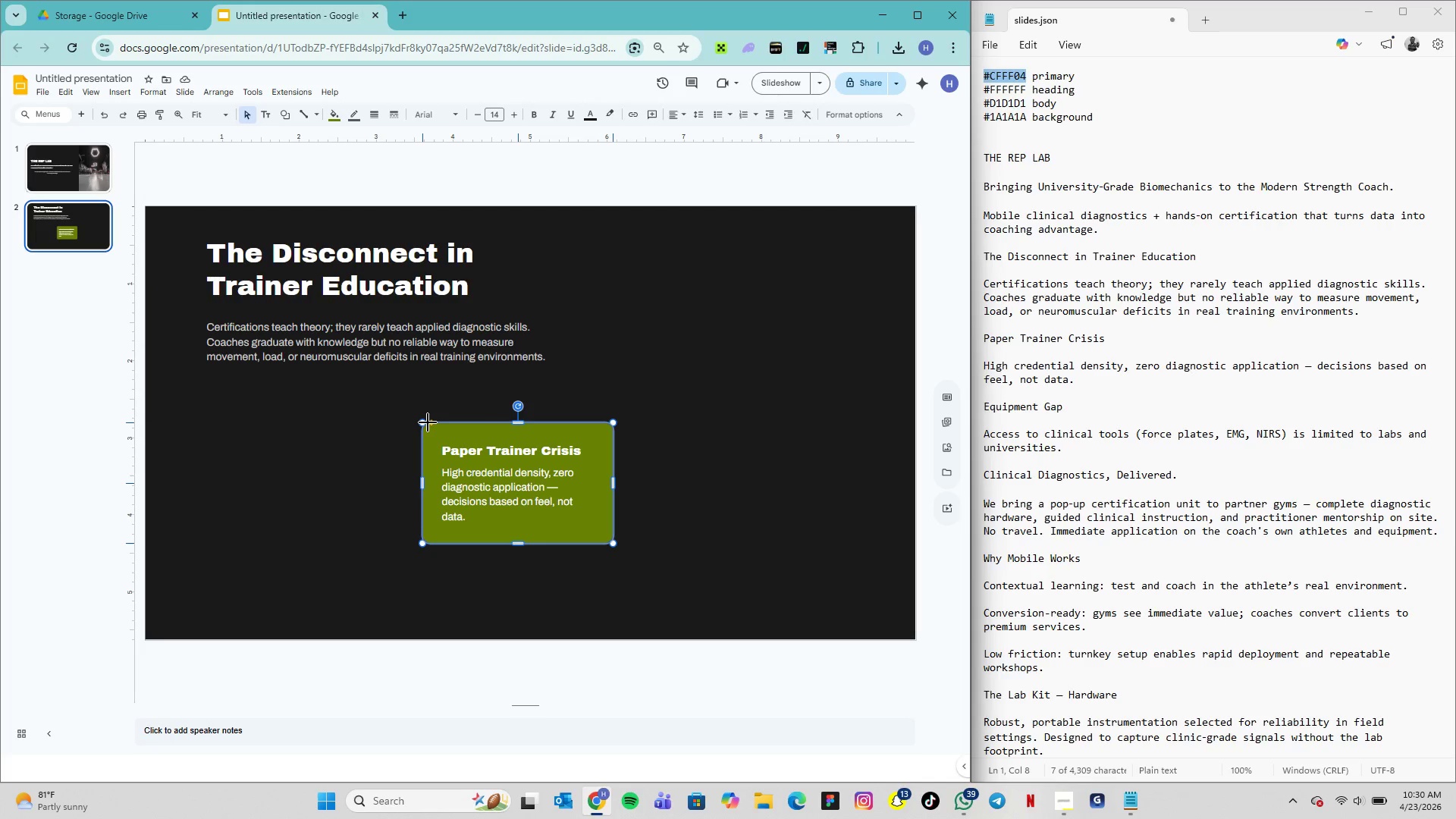 
left_click([457, 391])
 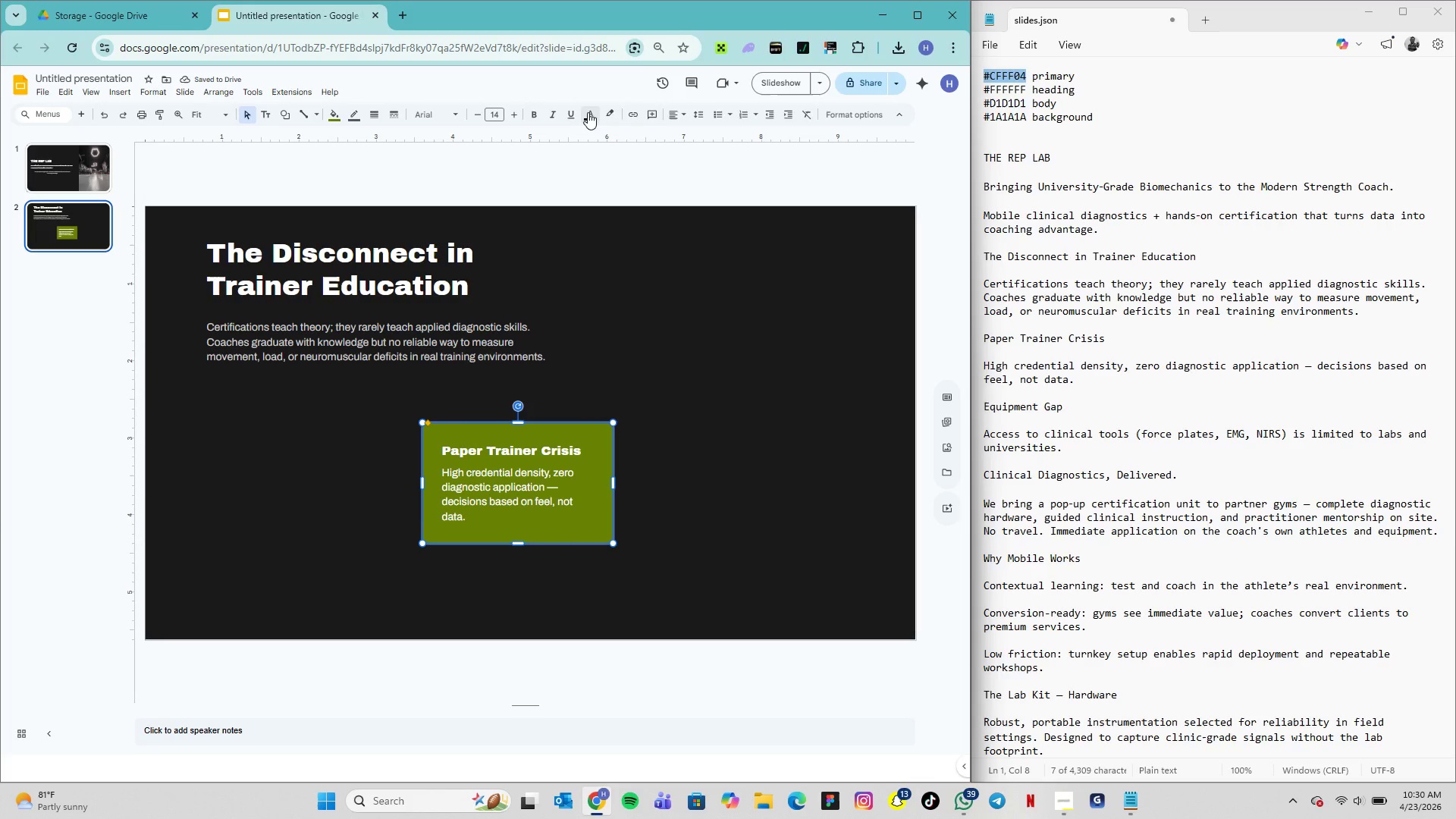 
left_click([354, 114])
 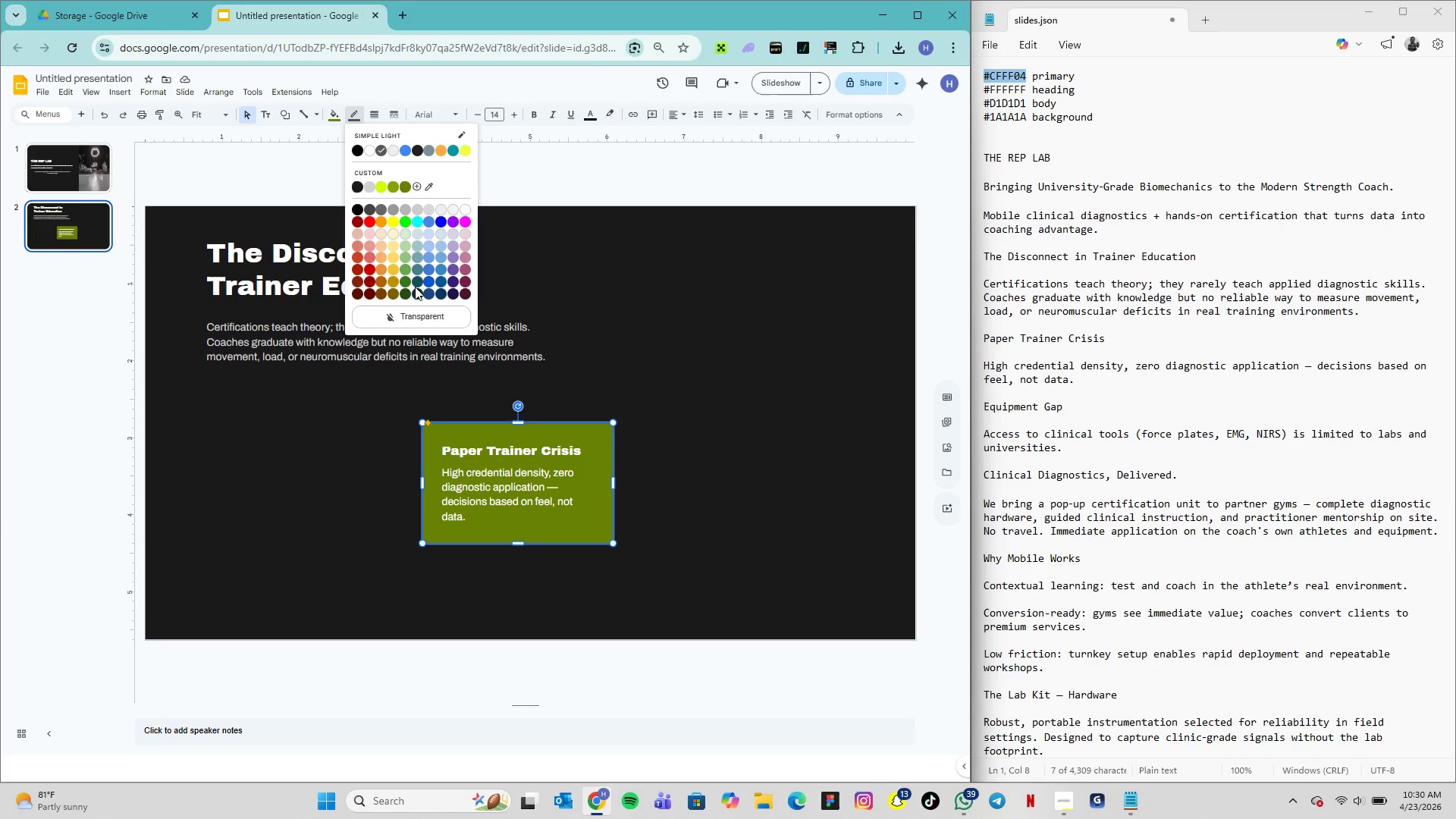 
left_click([420, 310])
 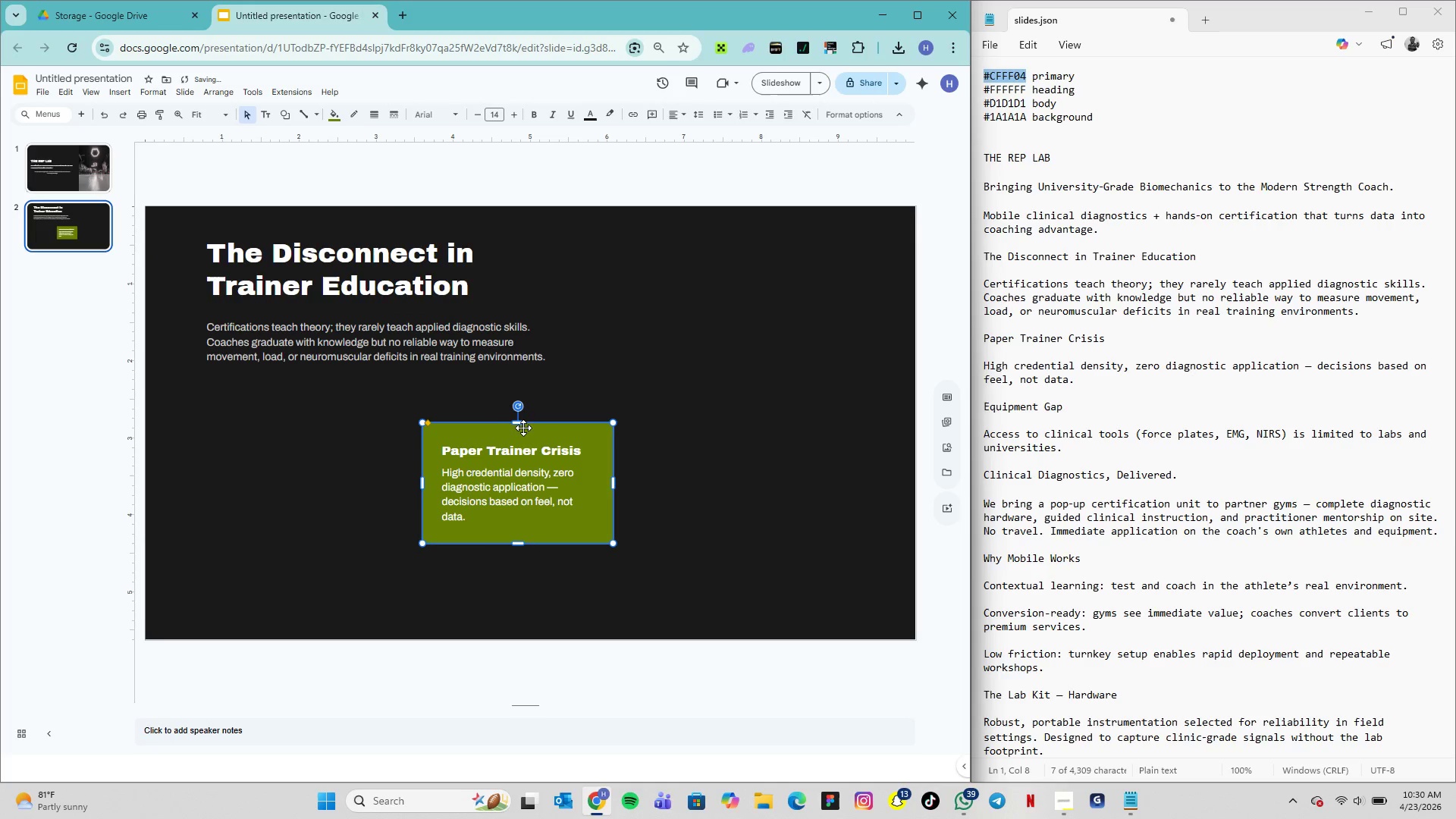 
left_click_drag(start_coordinate=[525, 432], to_coordinate=[290, 381])
 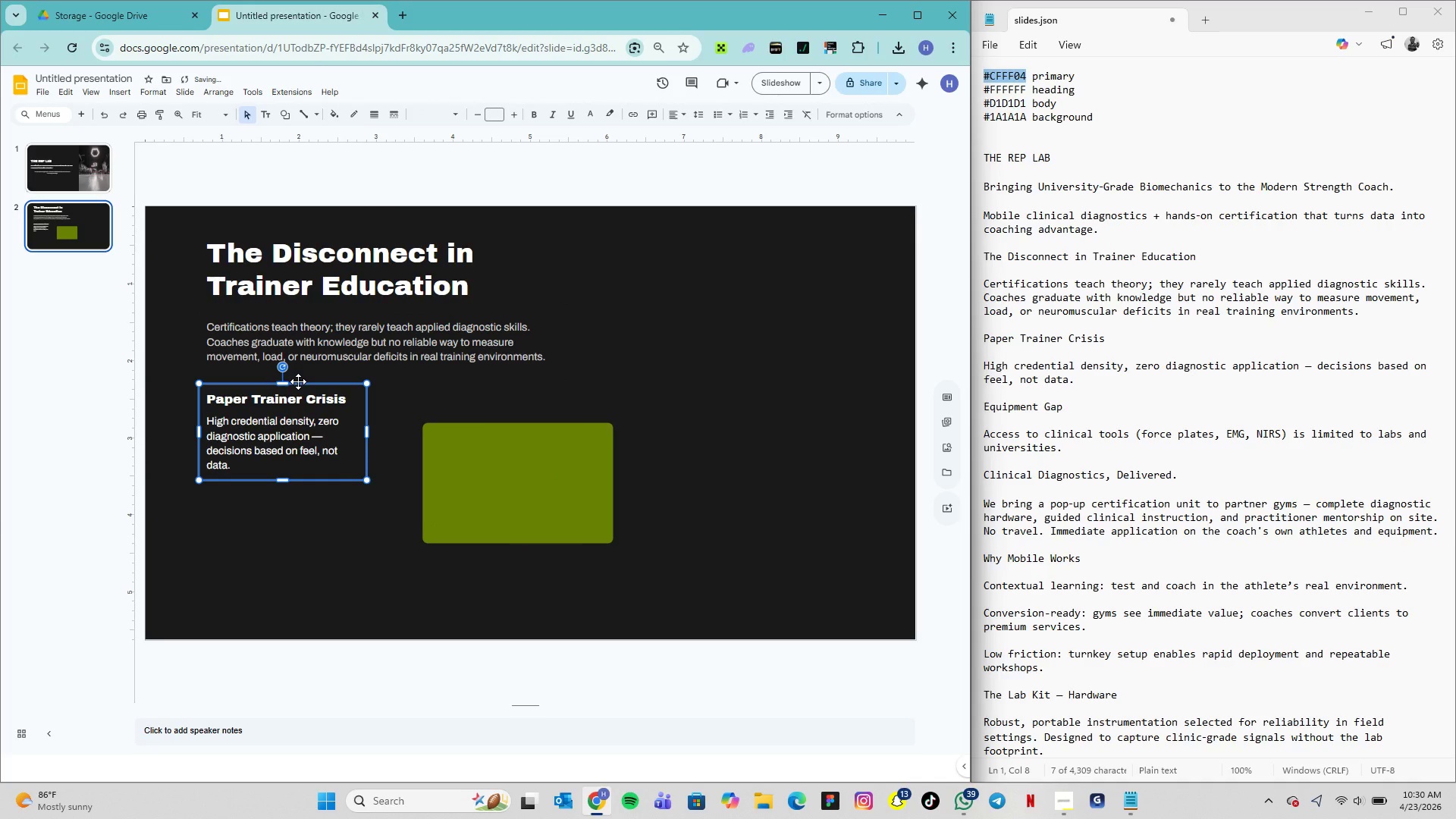 
key(Control+Z)
 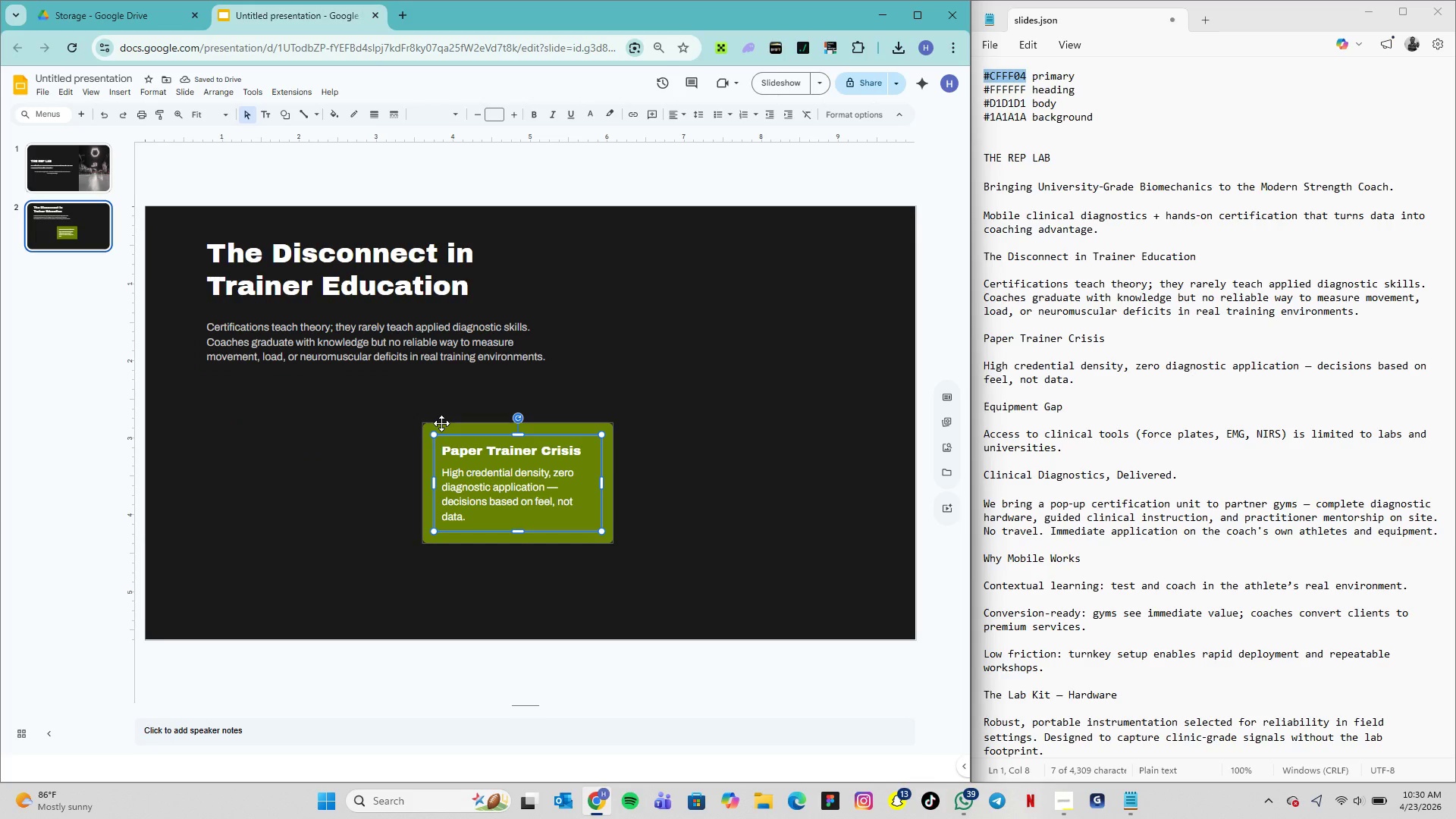 
hold_key(key=ShiftLeft, duration=1.25)
left_click([441, 423])
 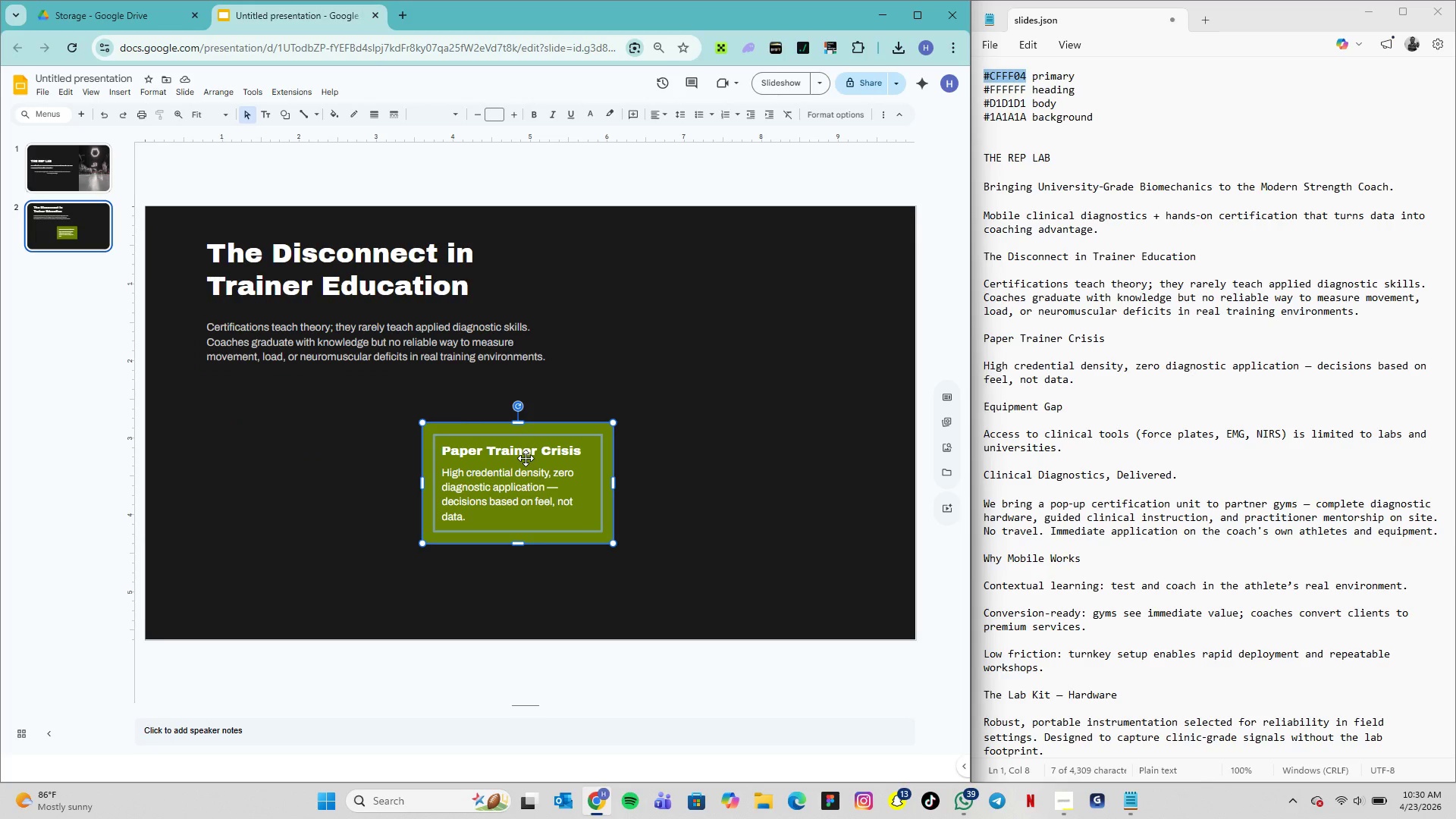 
key(Alt+Control+G)
 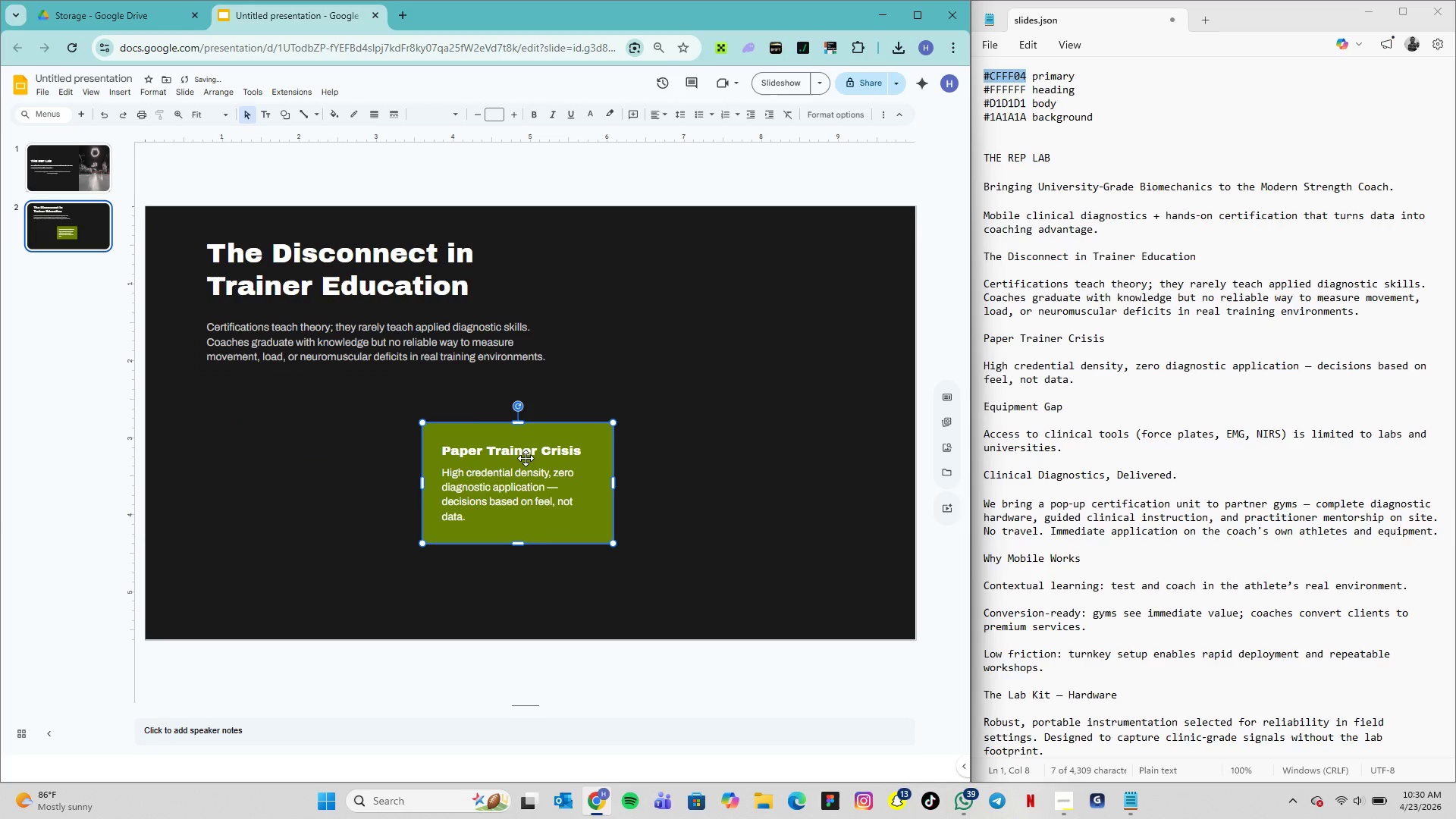 
left_click_drag(start_coordinate=[526, 458], to_coordinate=[301, 425])
 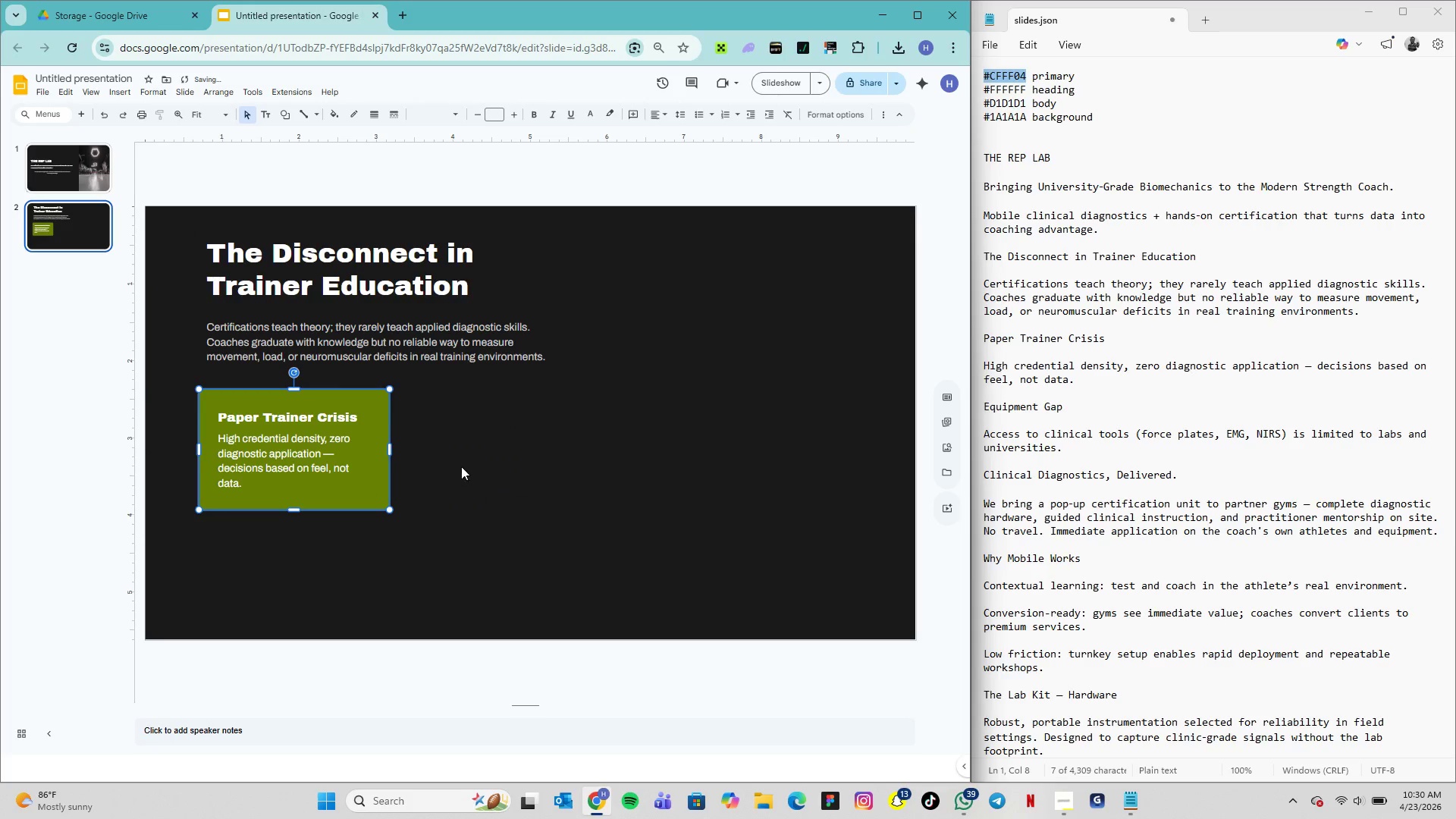 
key(Control+D)
 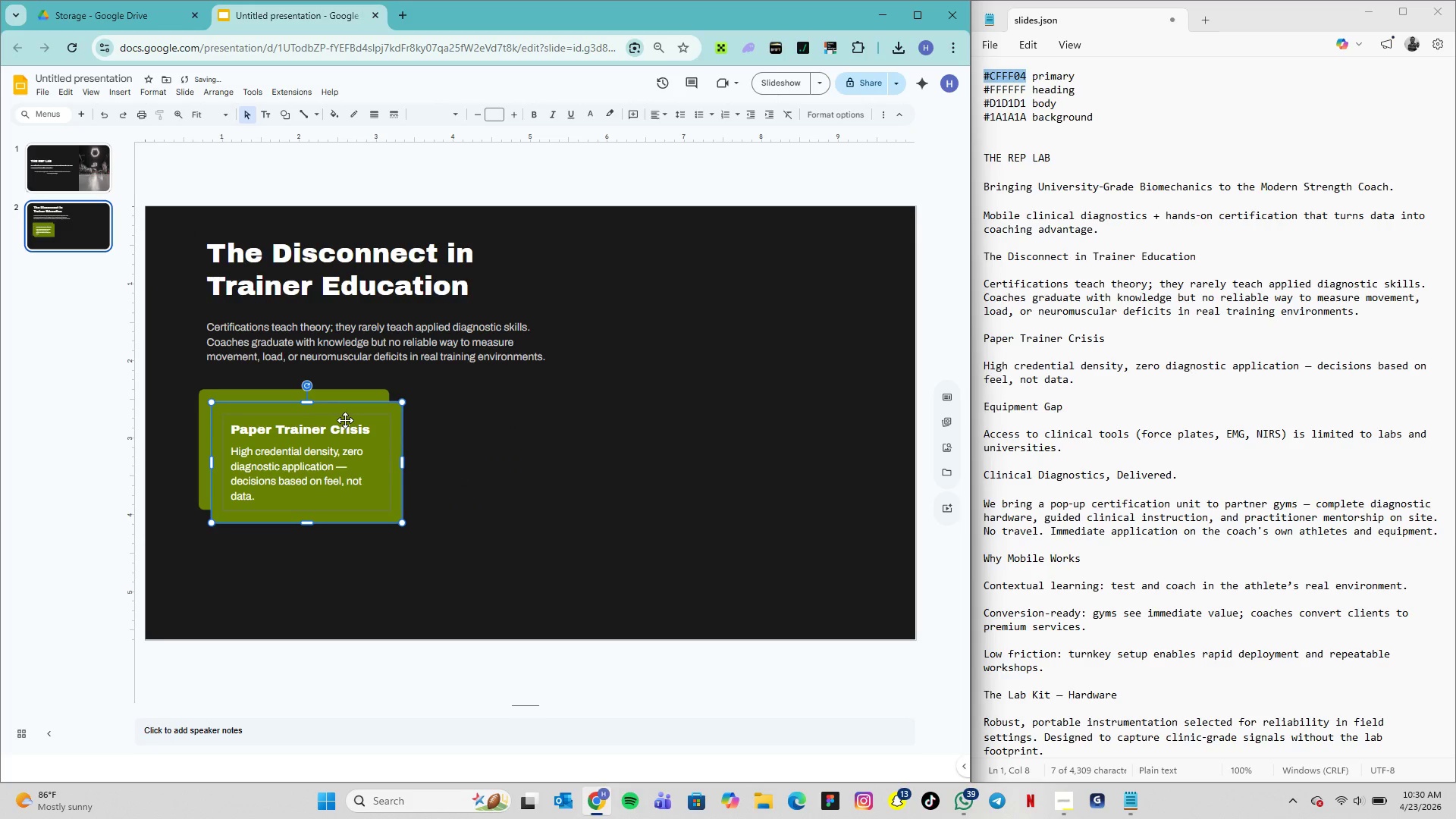 
left_click_drag(start_coordinate=[345, 420], to_coordinate=[537, 406])
 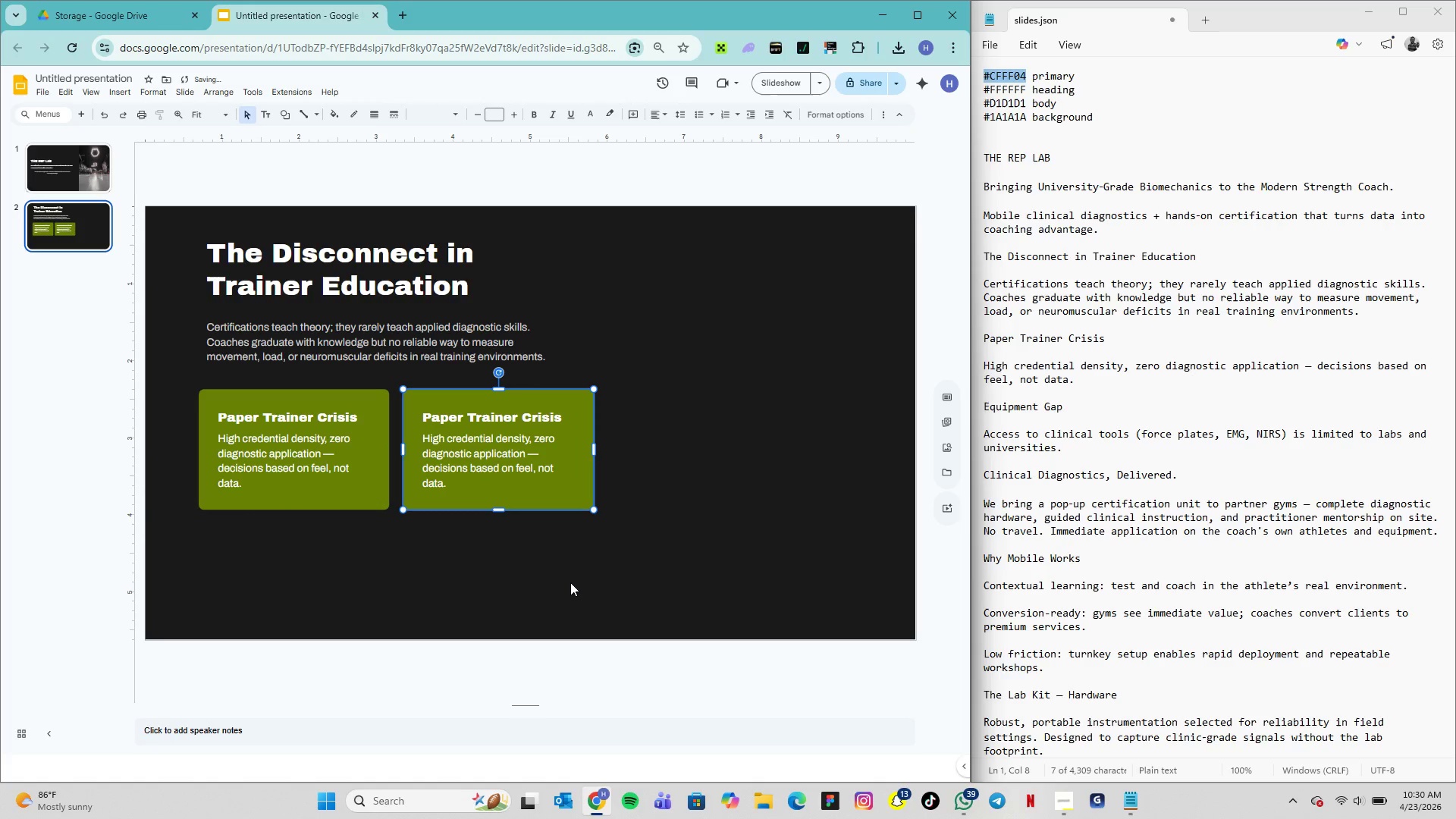 
left_click([571, 582])
 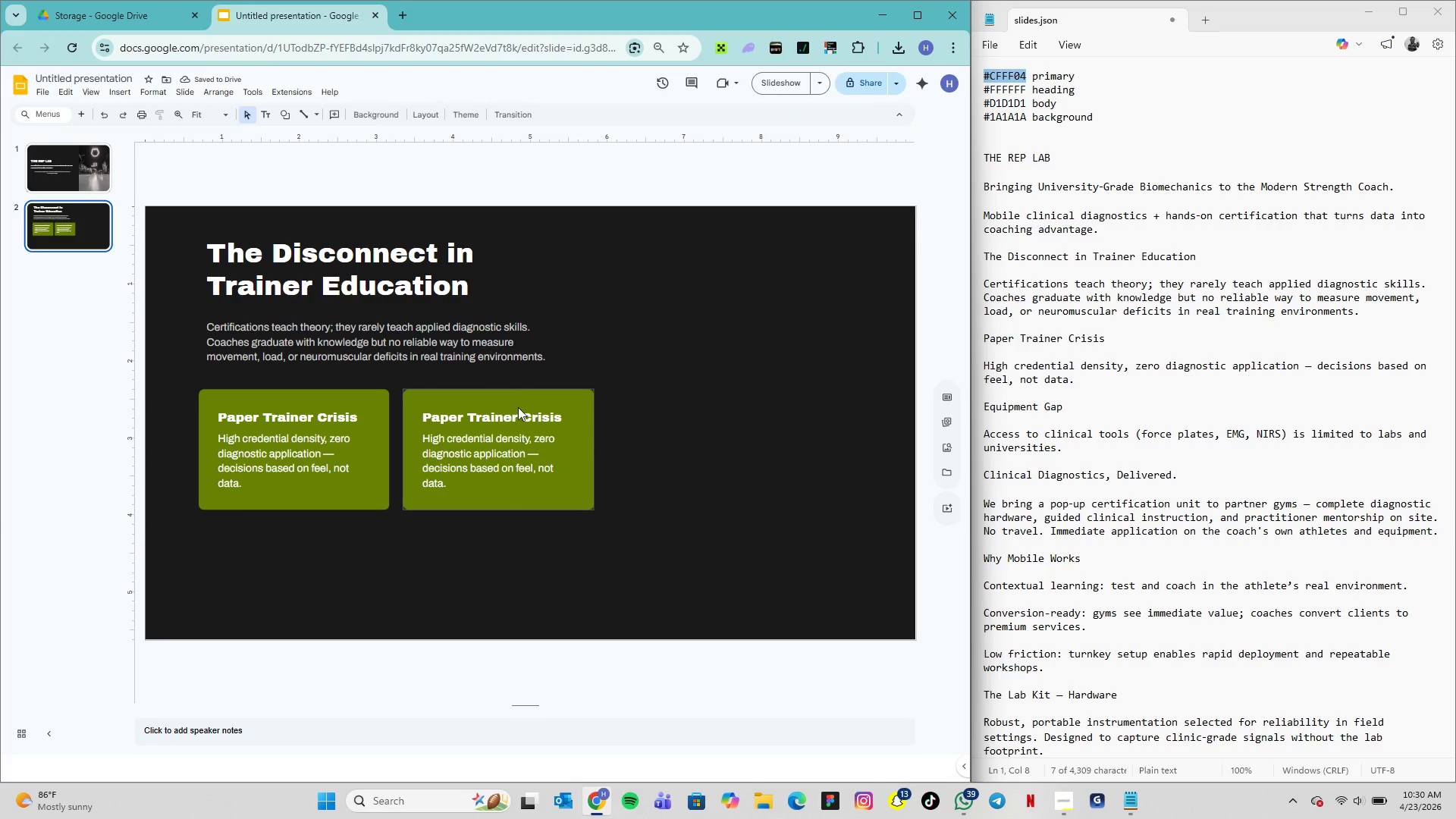 
left_click_drag(start_coordinate=[517, 399], to_coordinate=[510, 400])
 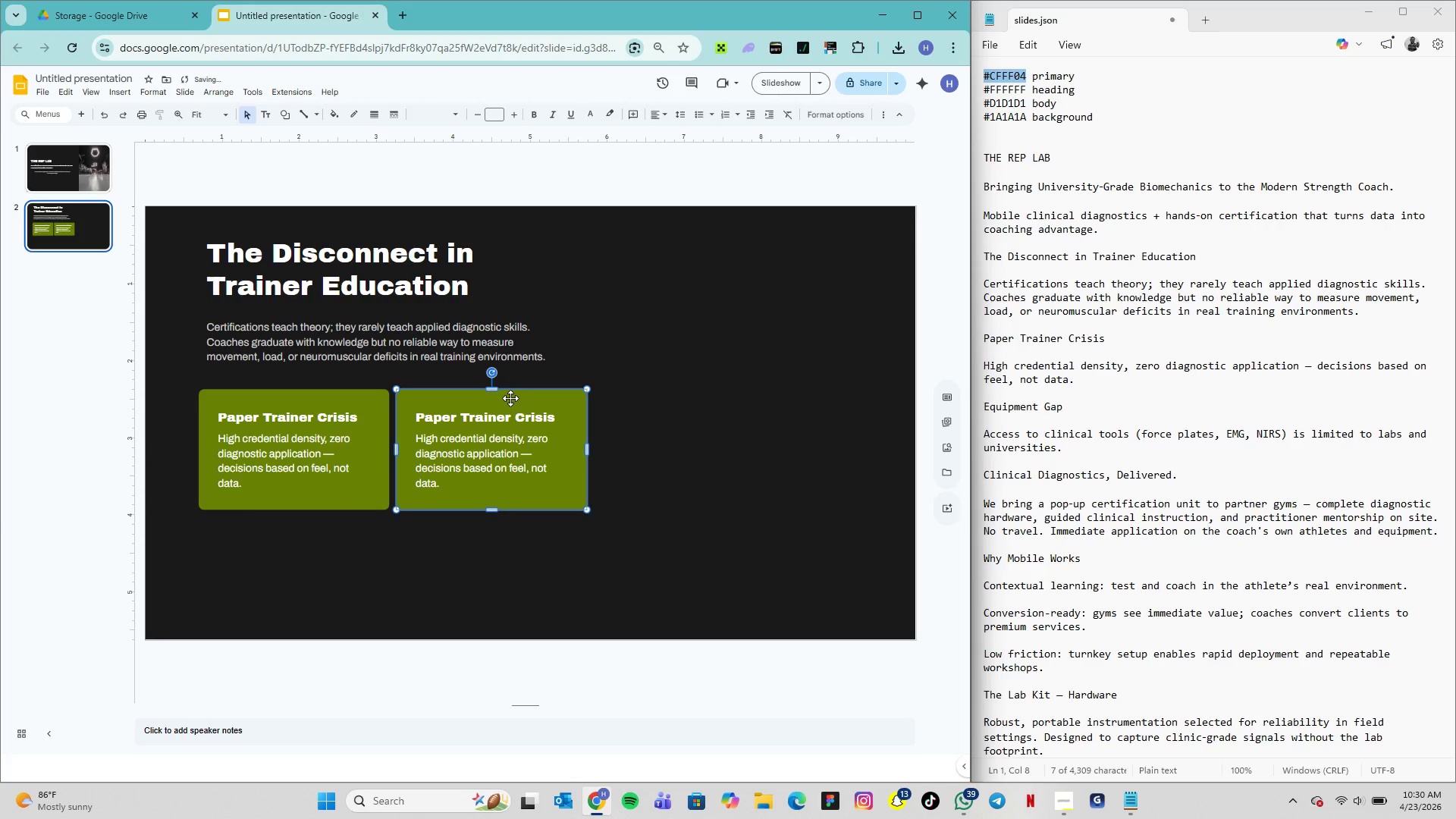 
left_click_drag(start_coordinate=[510, 398], to_coordinate=[516, 399])
 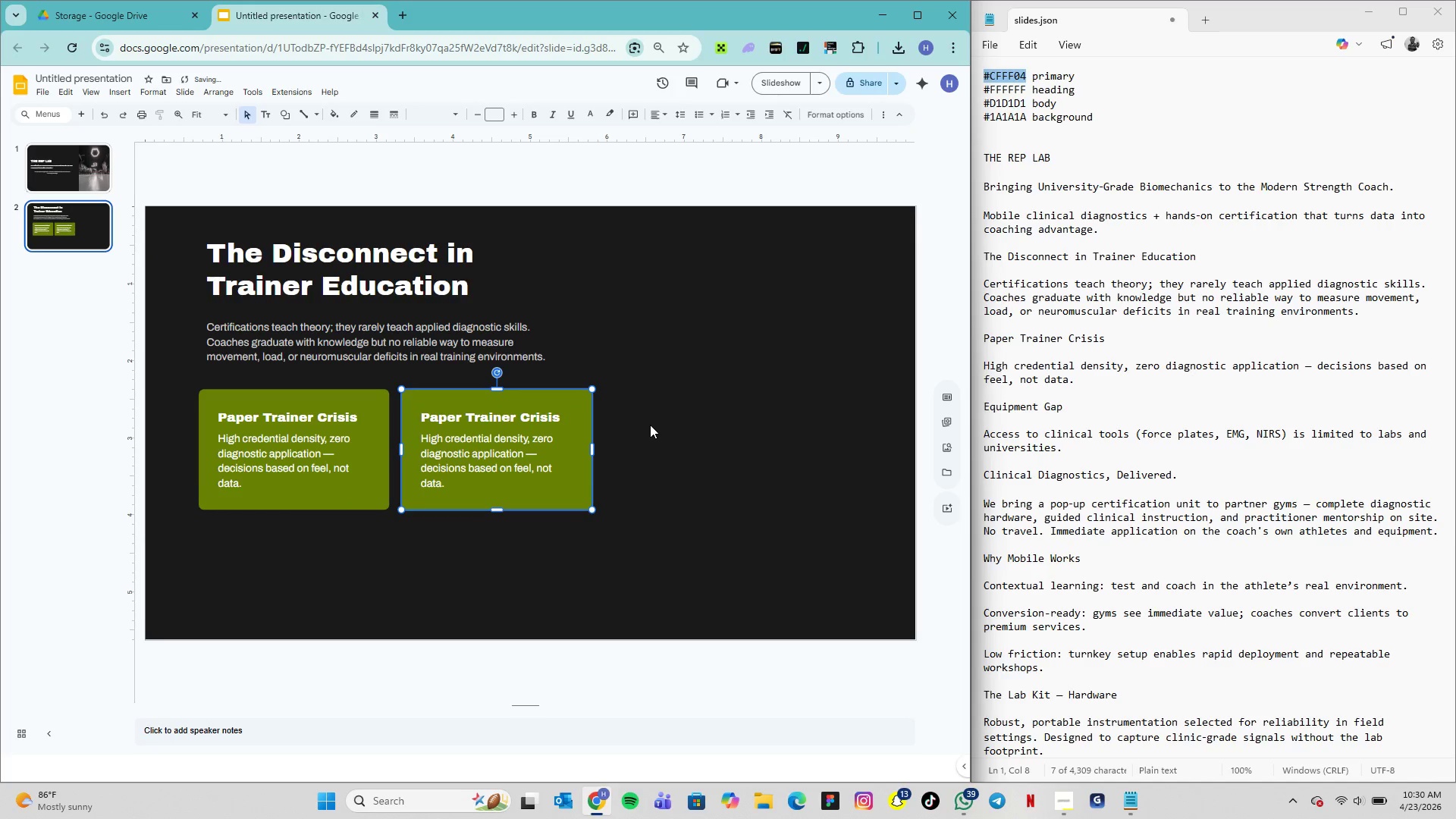 
left_click([650, 425])
 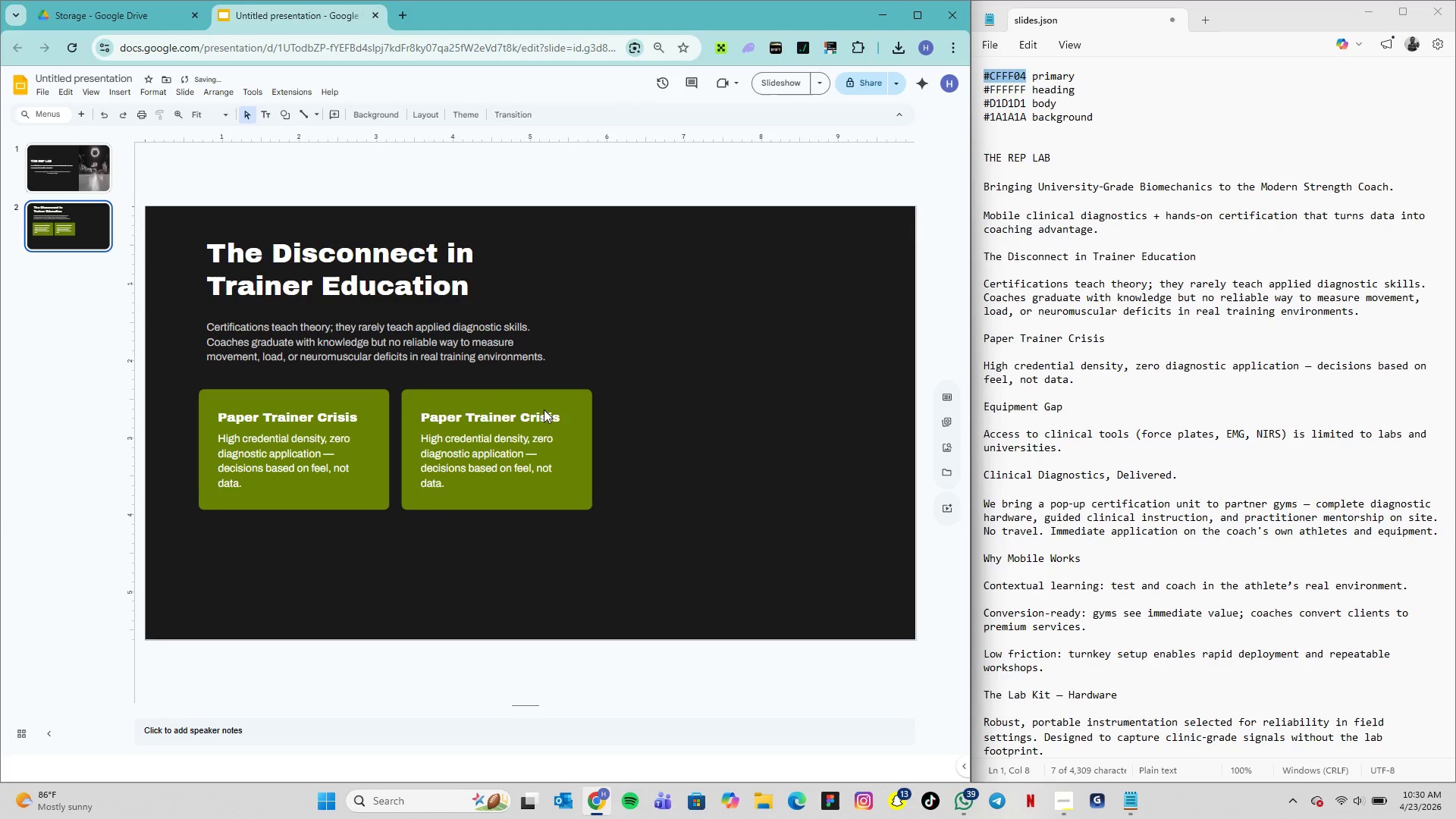 
left_click([544, 410])
 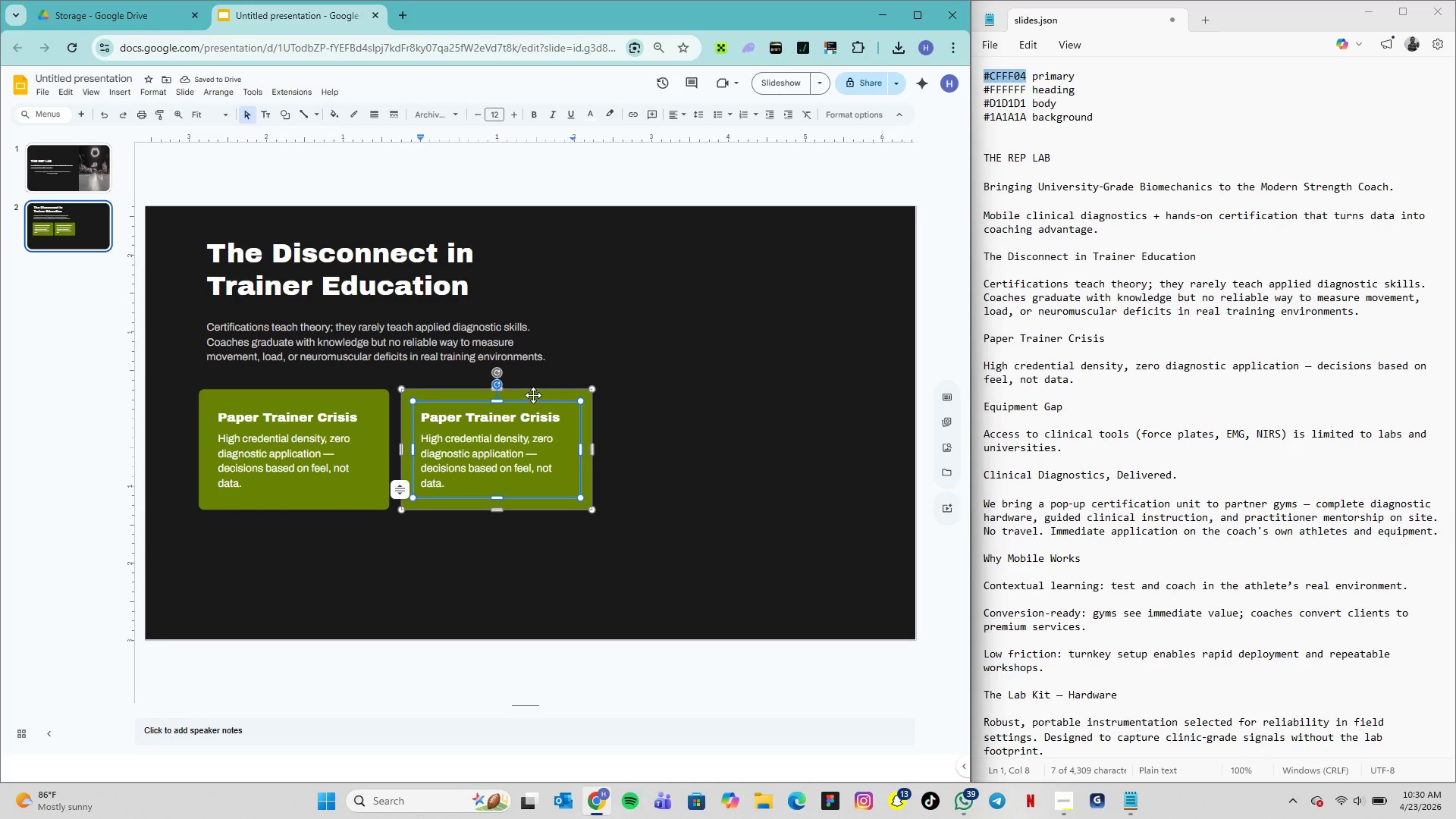 
left_click([534, 393])
 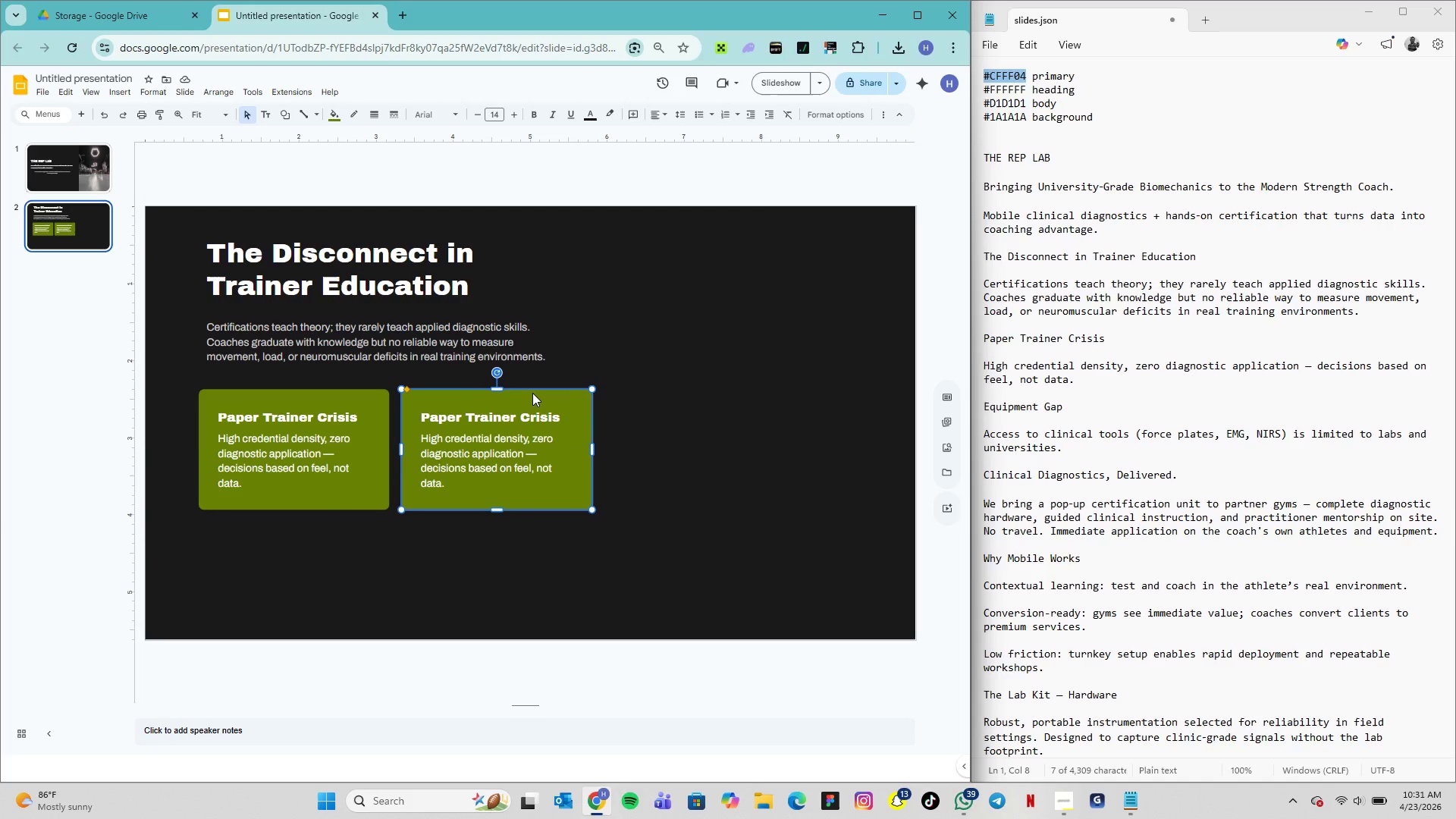 
wait(5.81)
 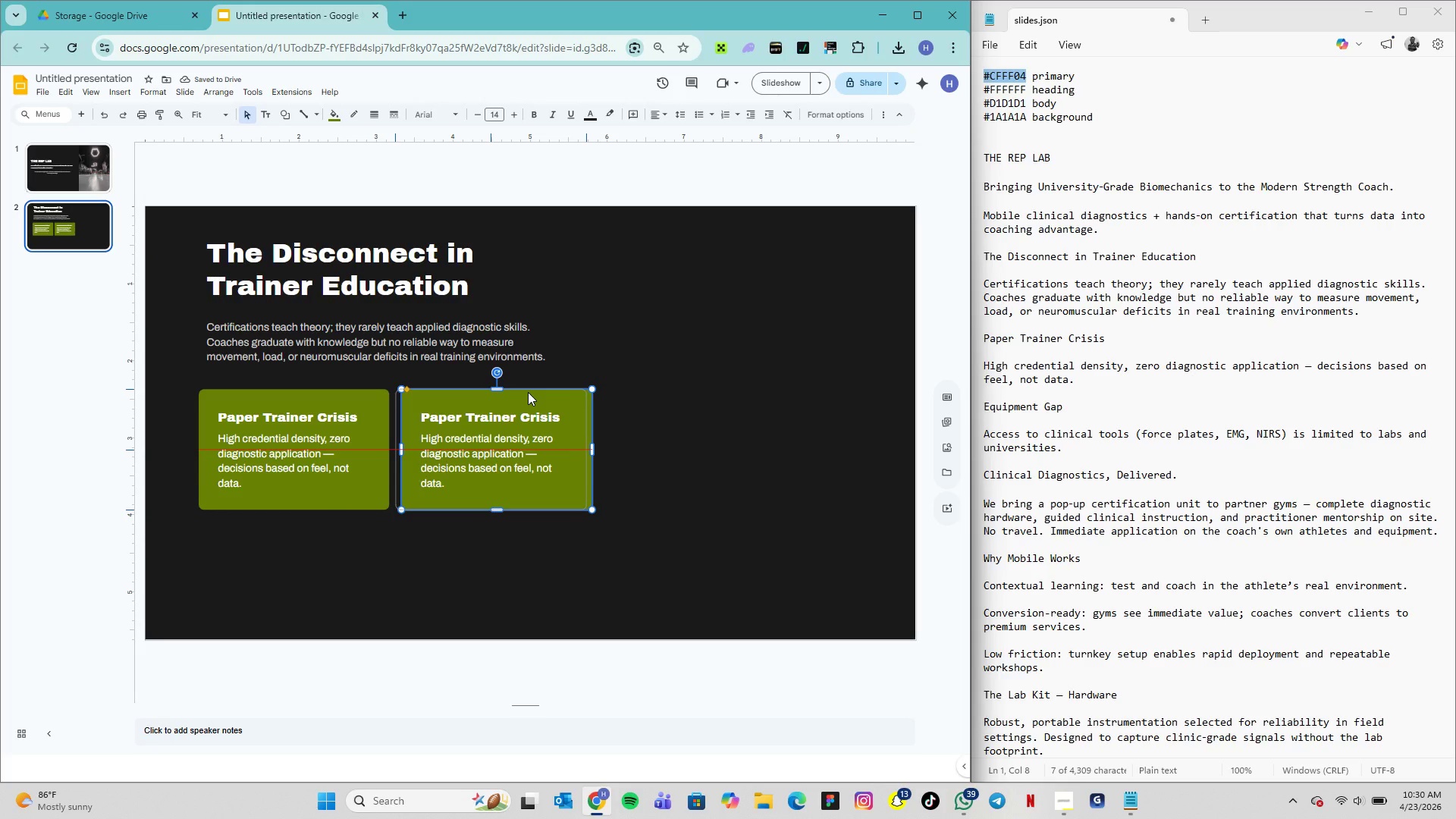 
left_click([384, 536])
 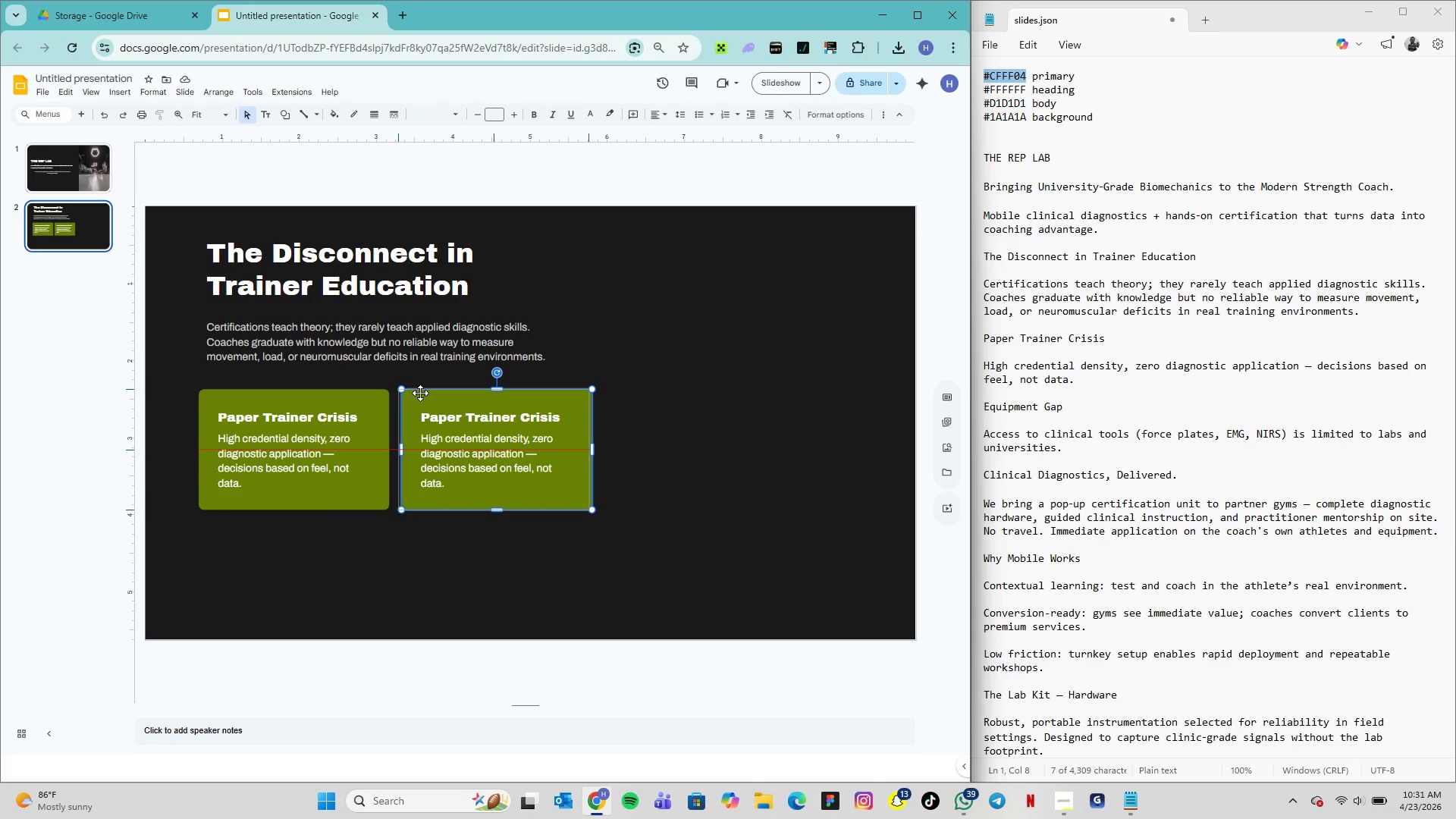 
left_click([475, 568])
 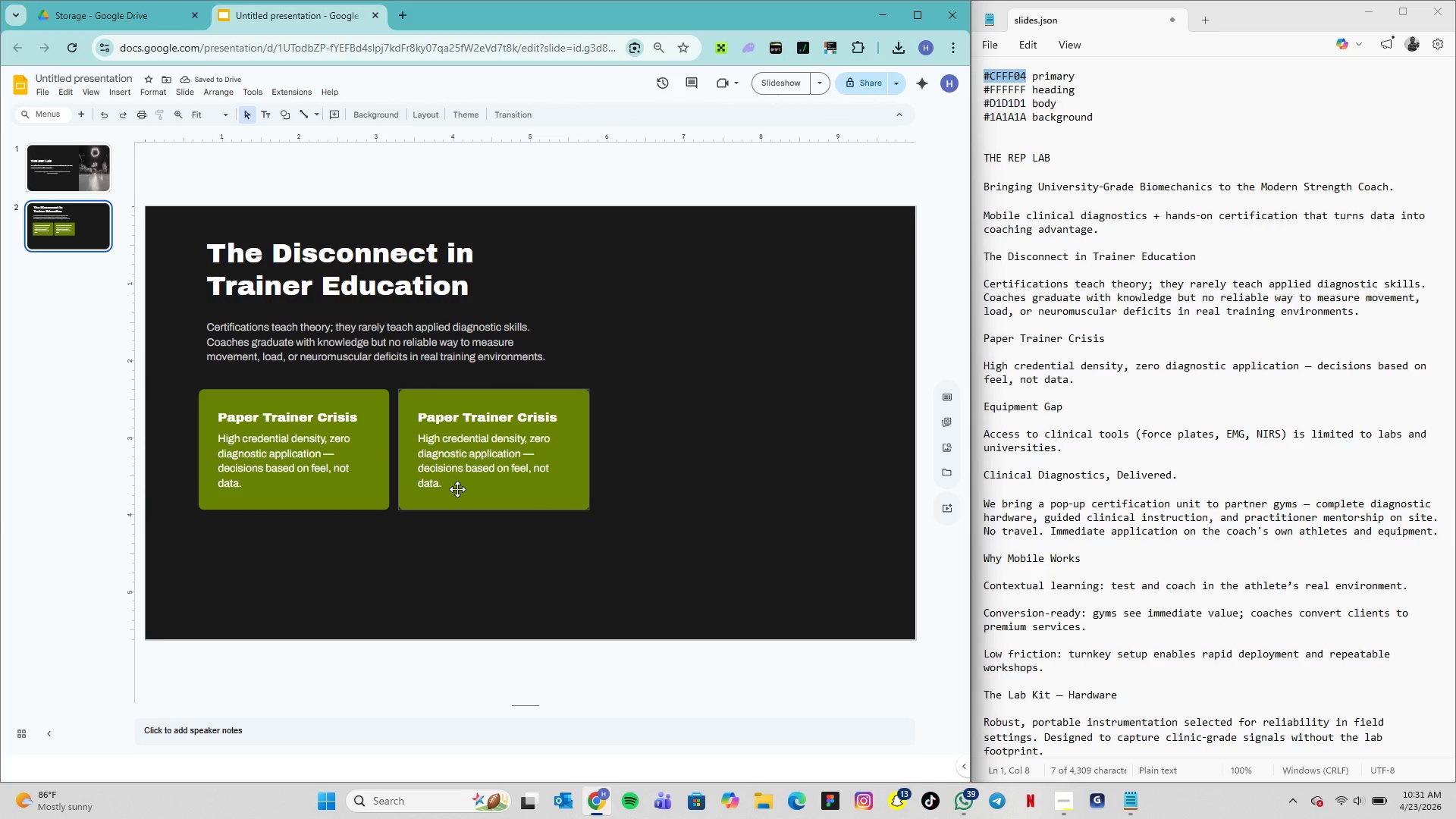 
wait(5.69)
 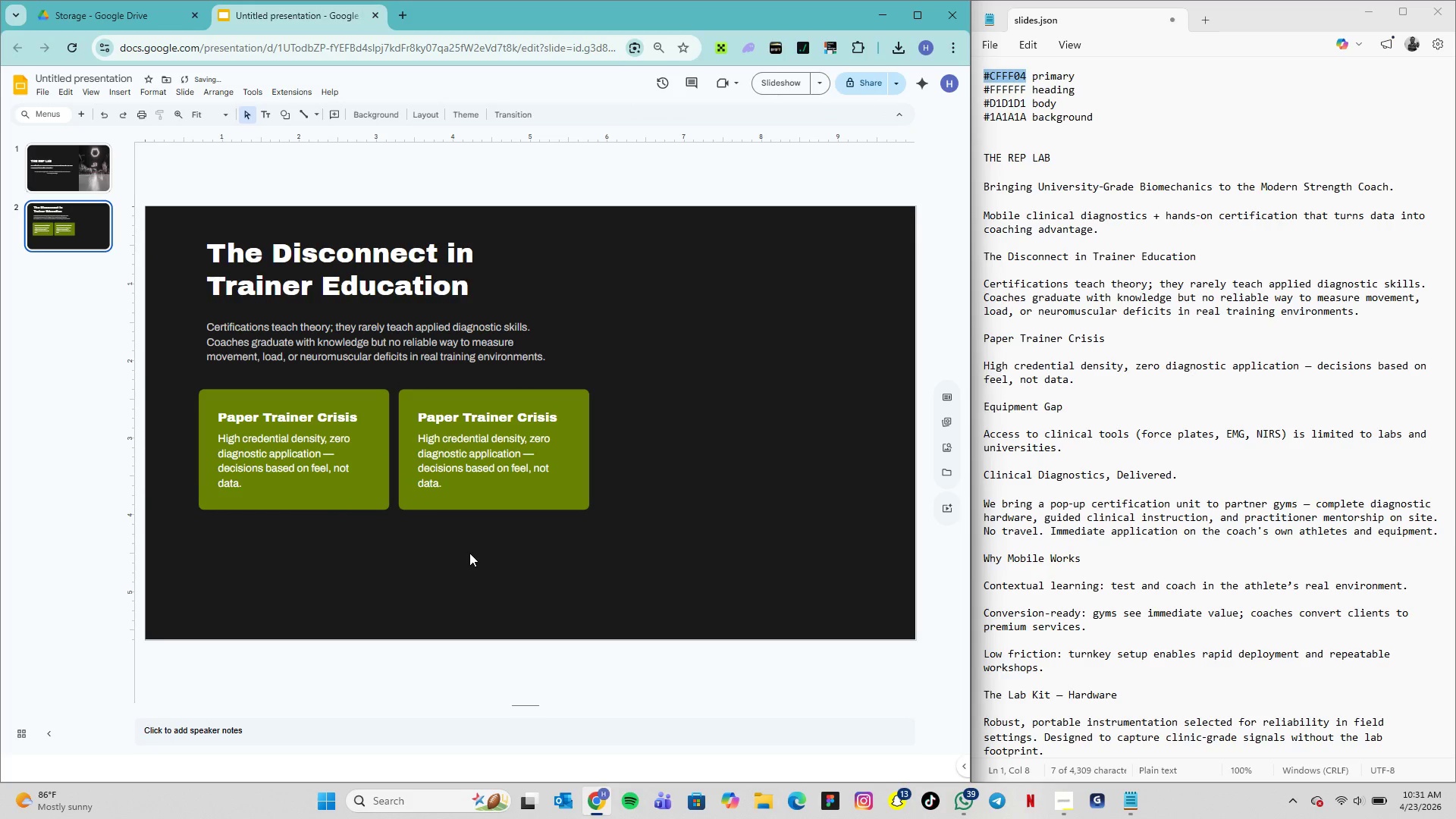 
left_click([586, 468])
 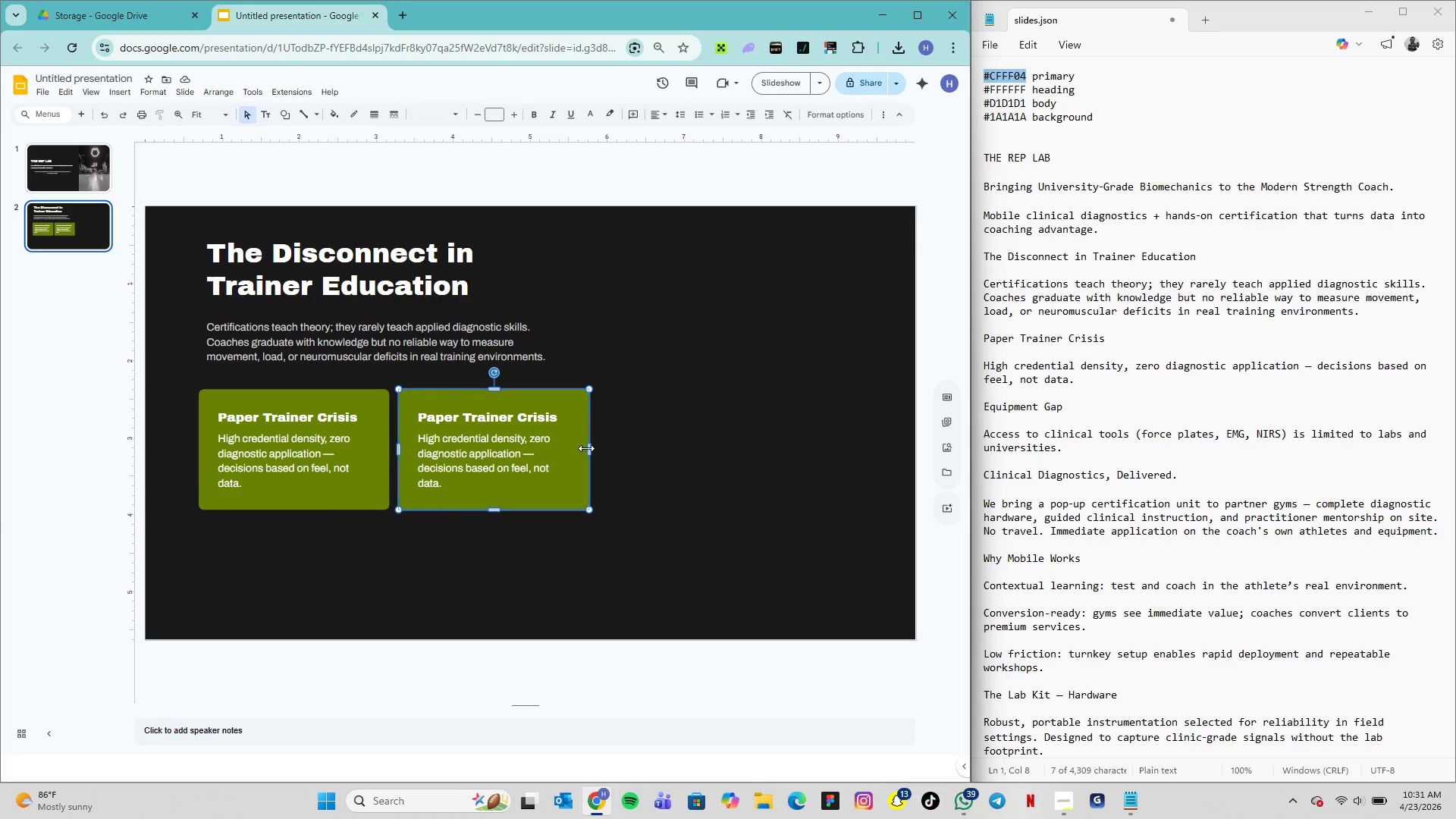 
left_click_drag(start_coordinate=[586, 448], to_coordinate=[590, 448])
 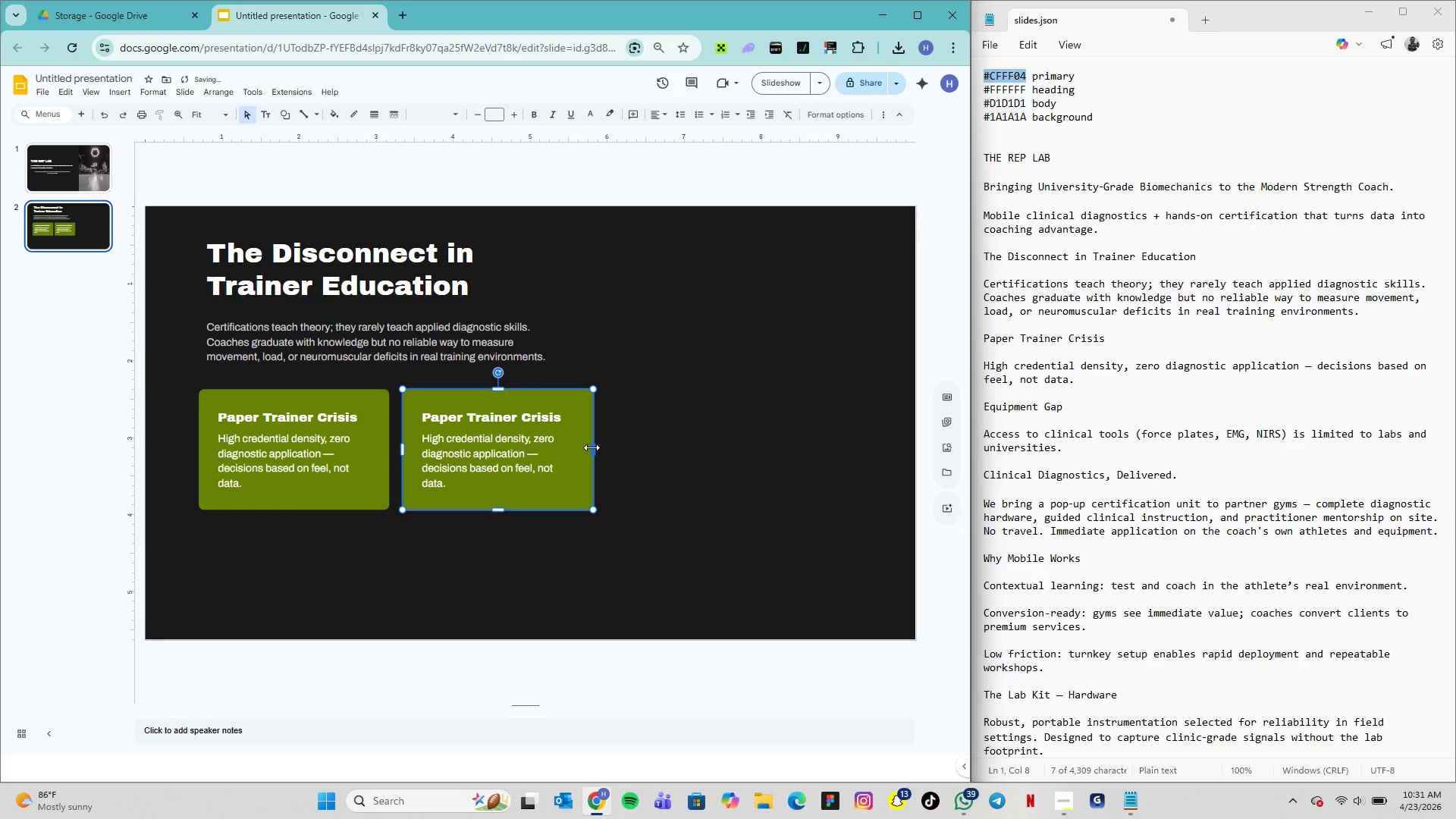 
left_click_drag(start_coordinate=[592, 447], to_coordinate=[584, 447])
 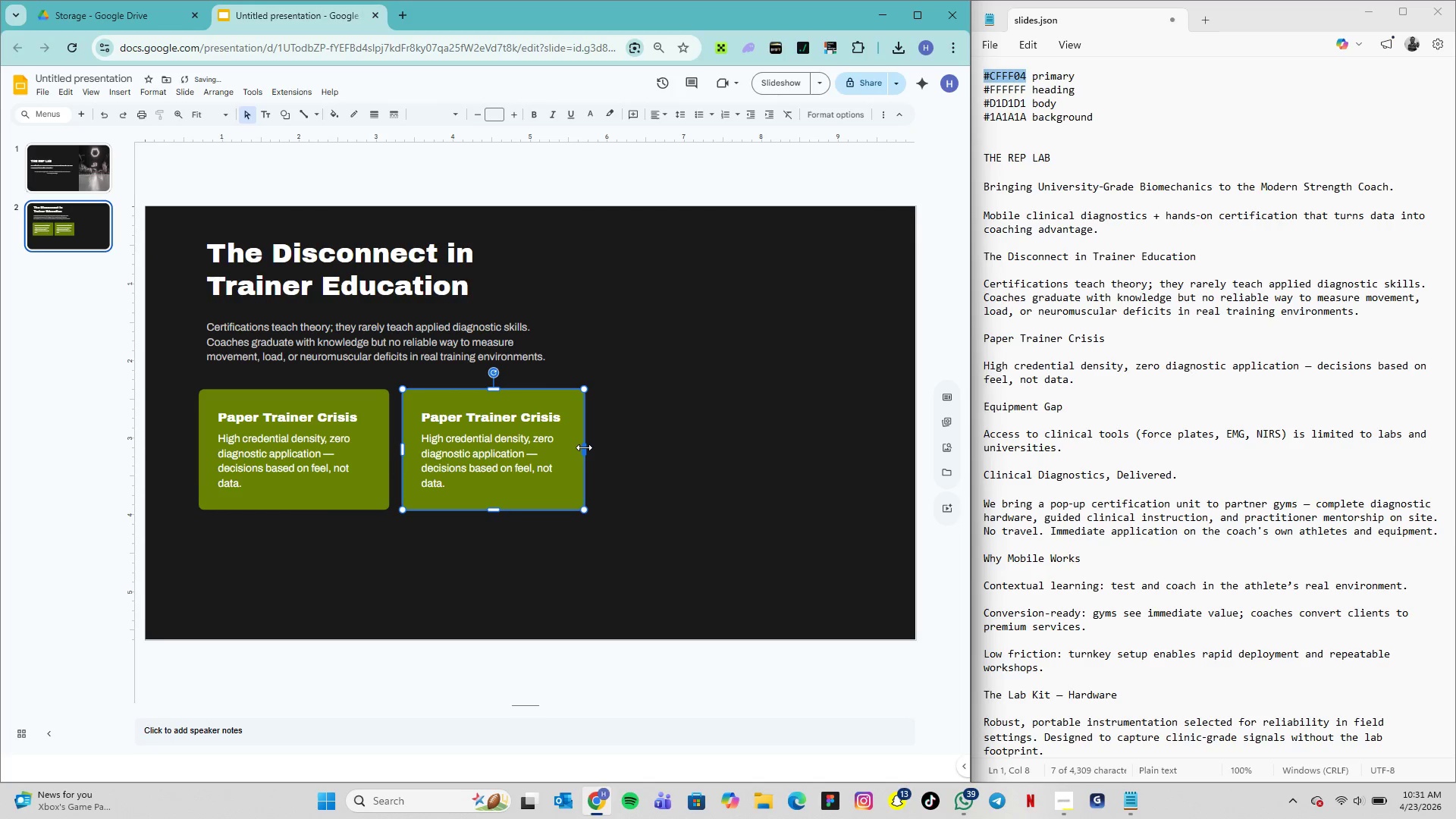 
left_click_drag(start_coordinate=[584, 447], to_coordinate=[579, 447])
 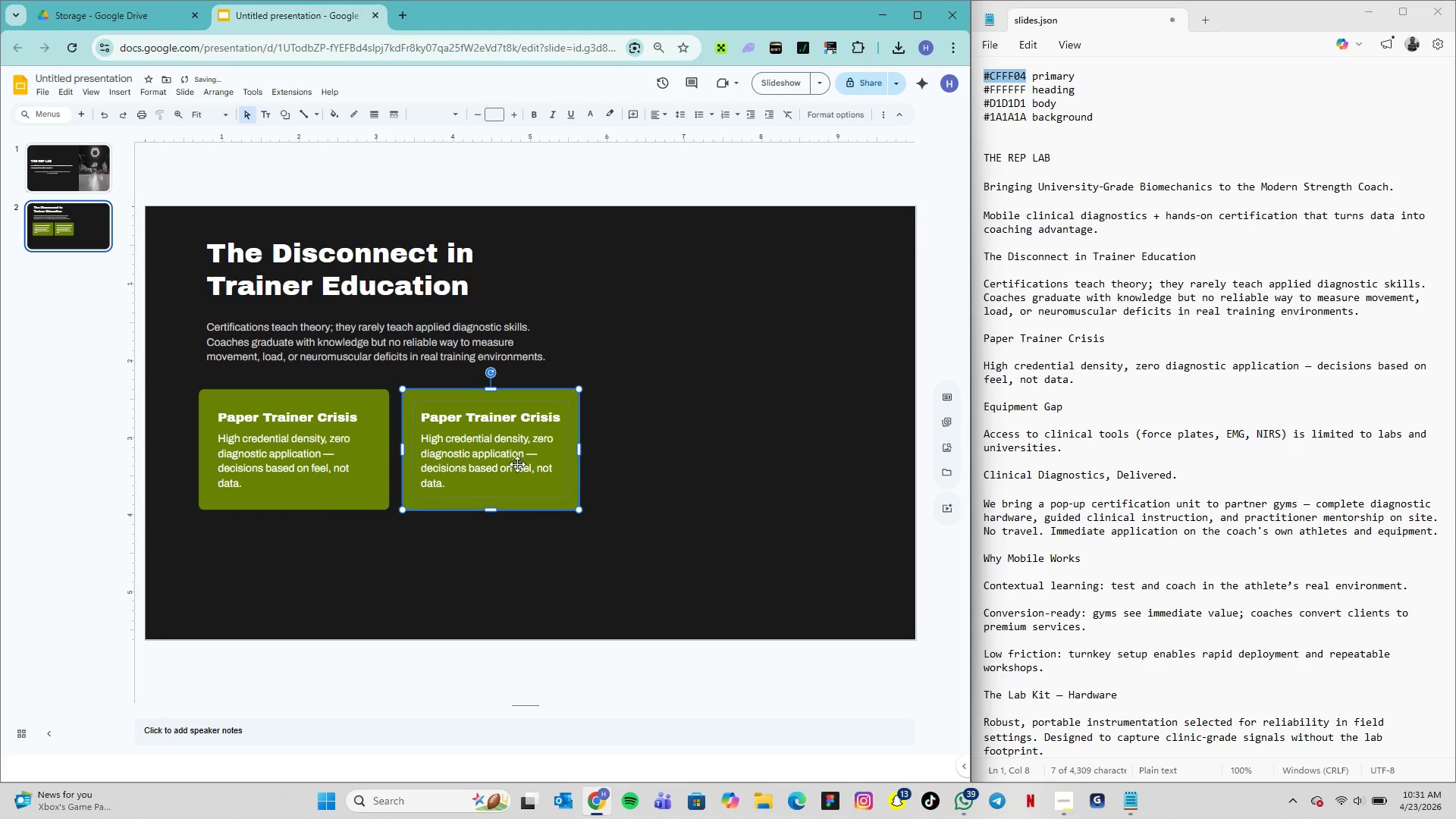 
left_click([512, 453])
 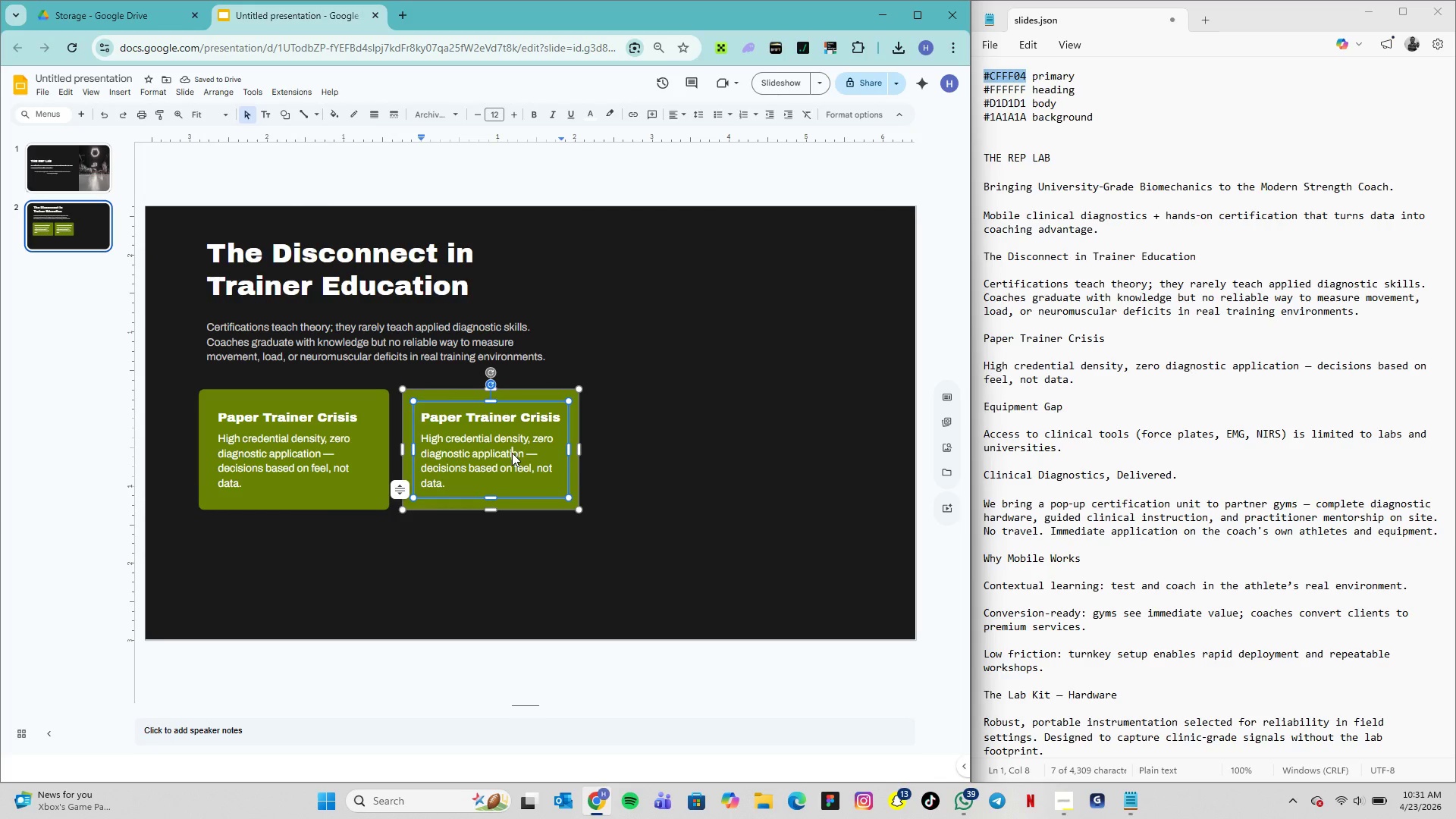 
left_click([512, 453])
 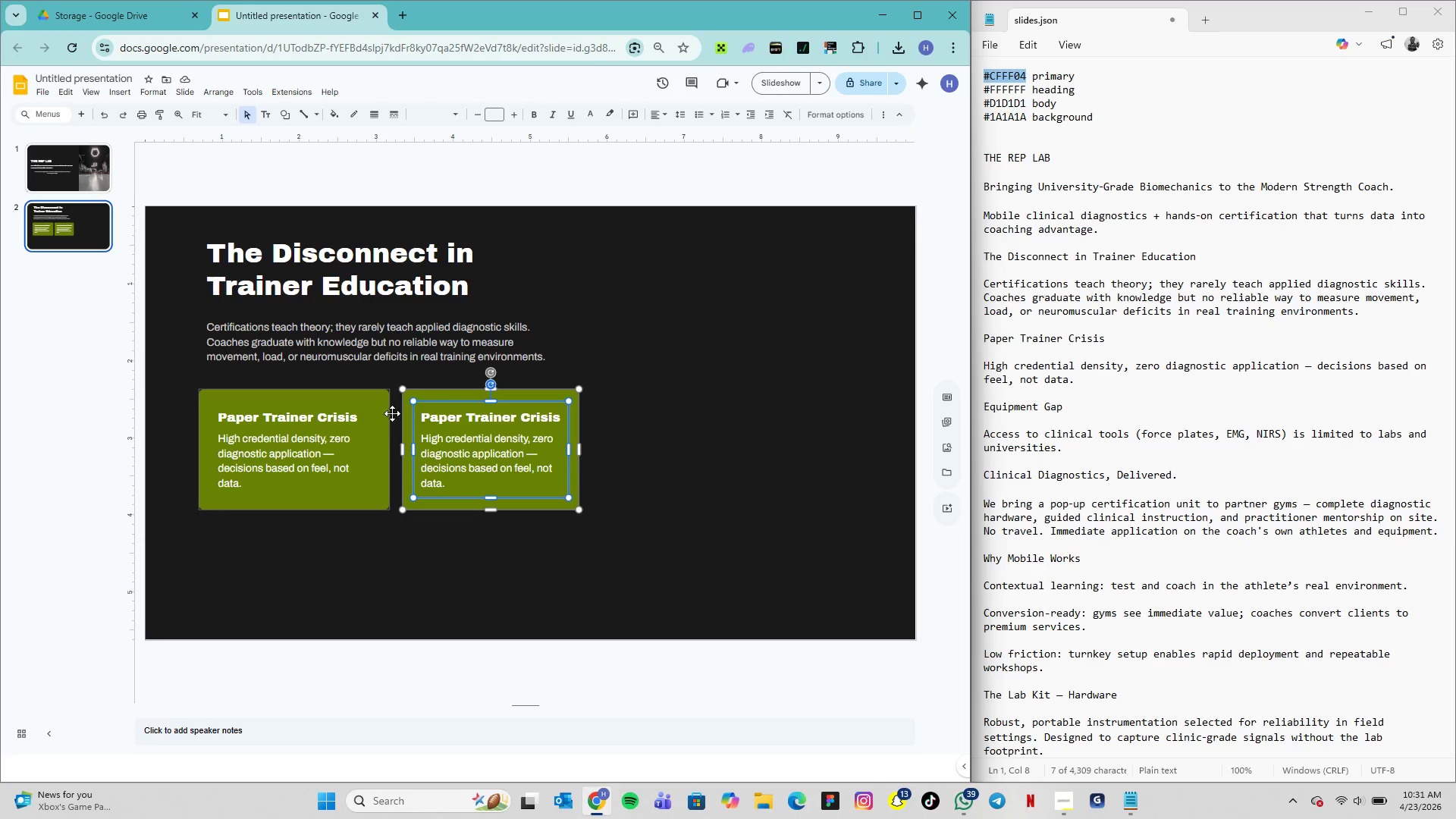 
wait(11.45)
 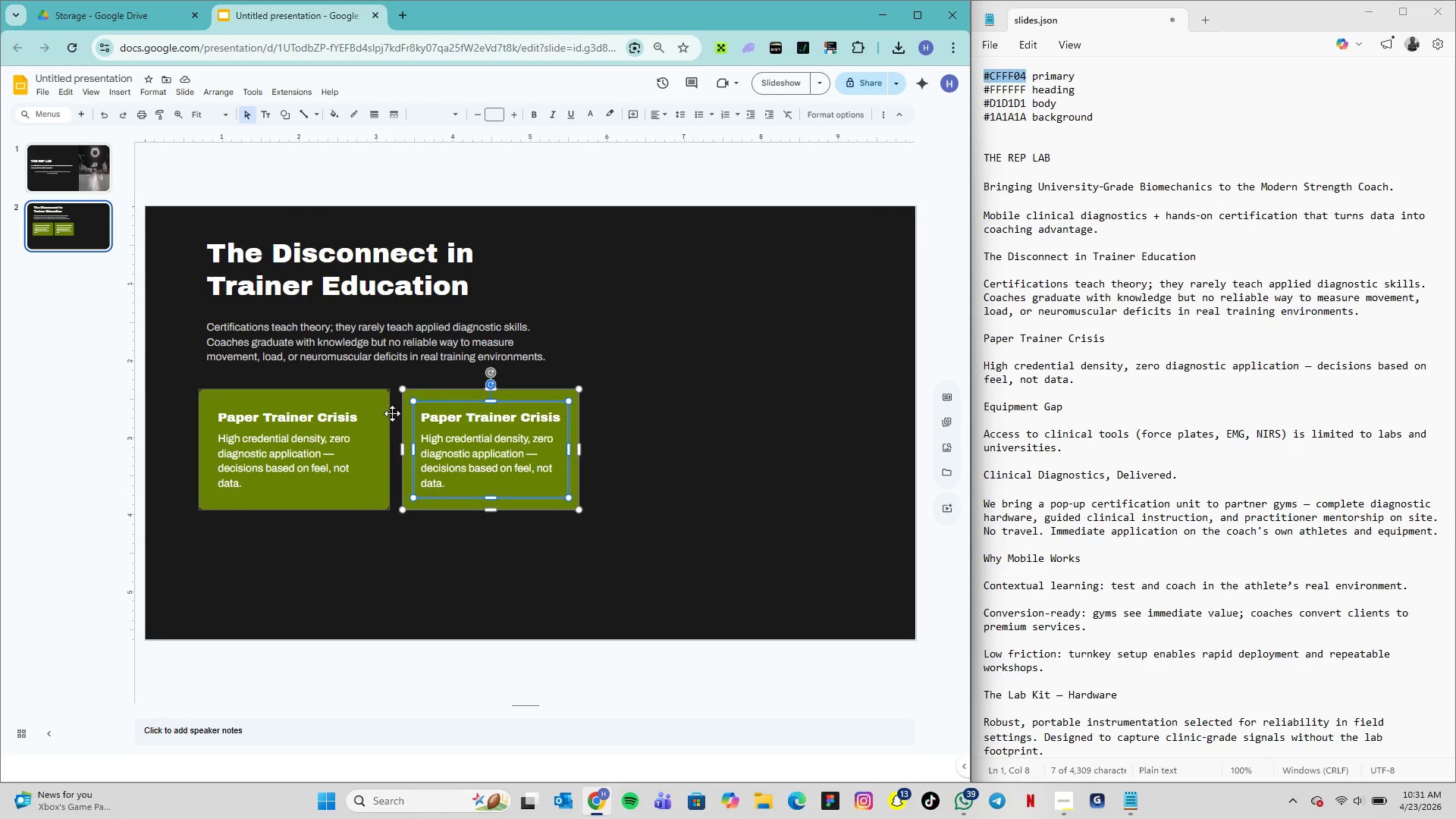 
left_click_drag(start_coordinate=[1065, 410], to_coordinate=[985, 410])
 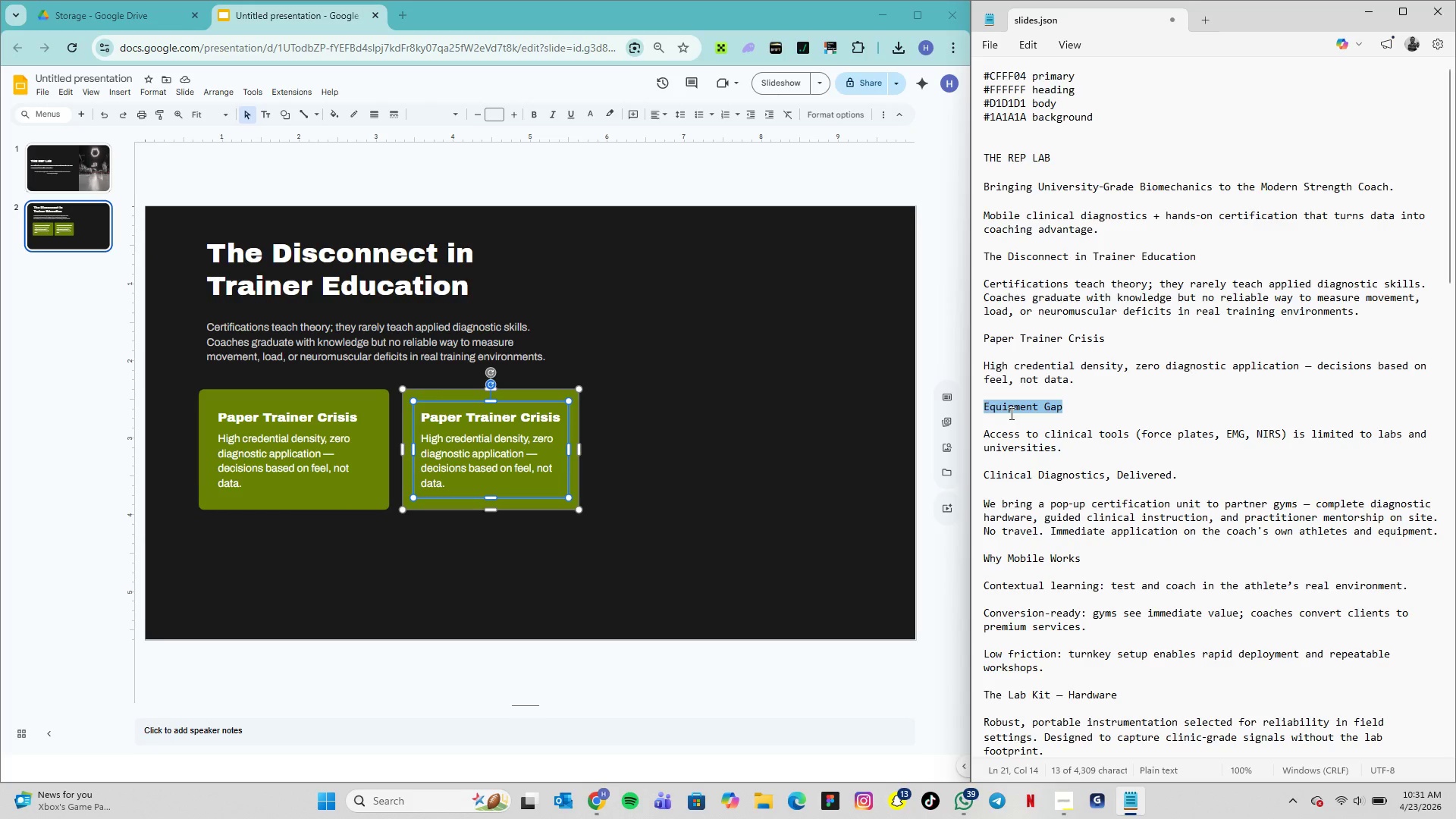 
key(Control+C)
 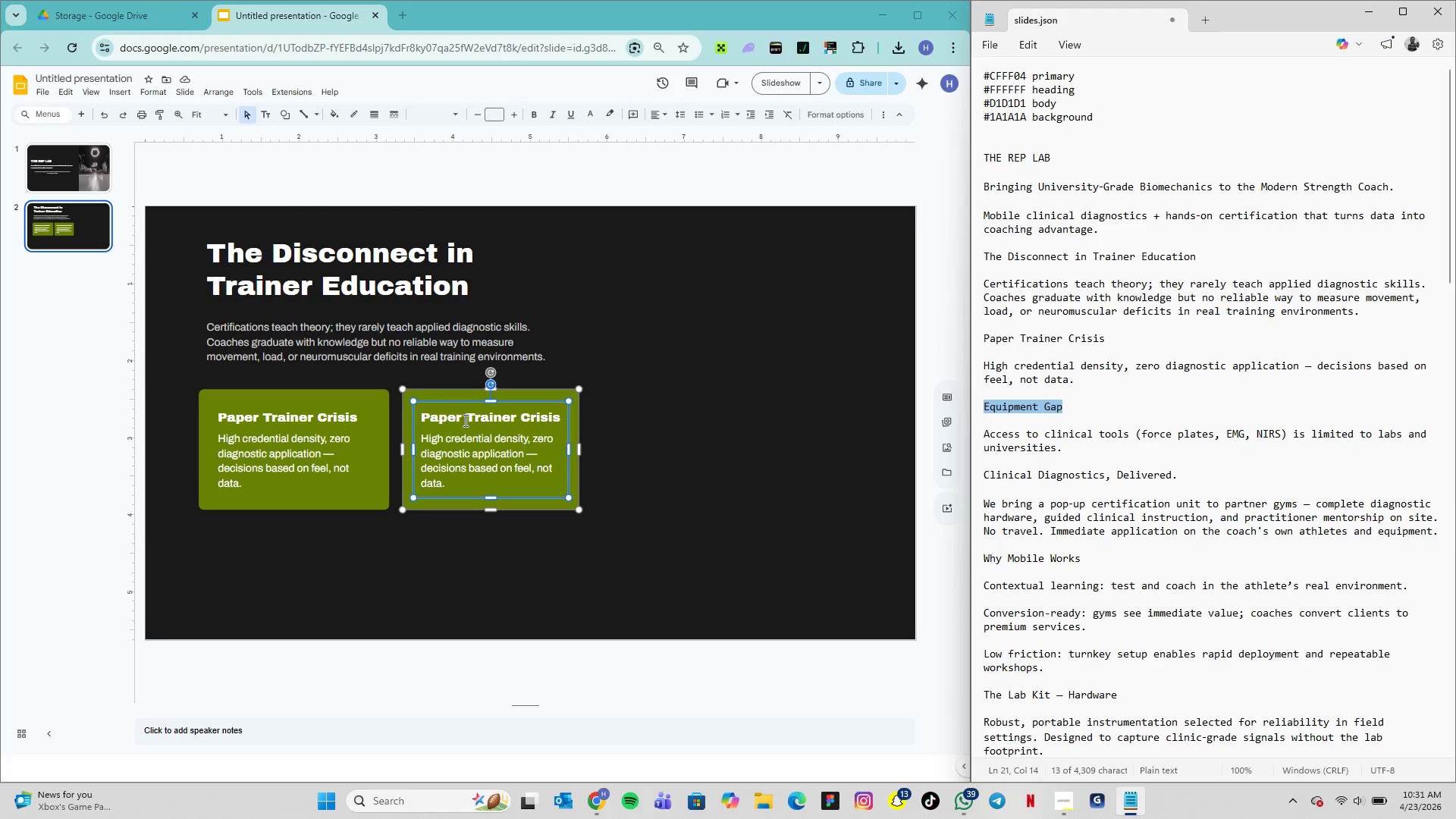 
double_click([464, 420])
 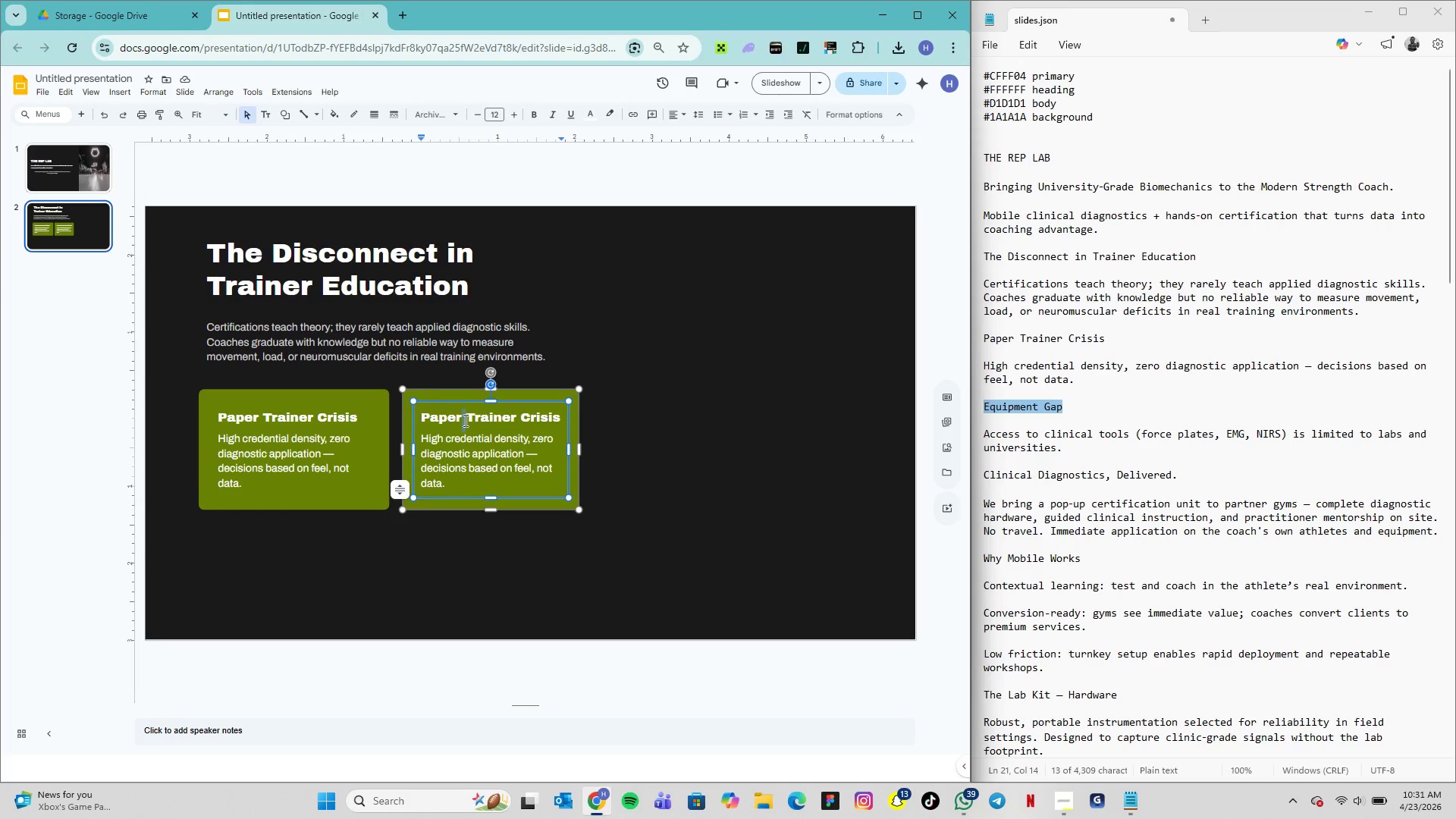 
triple_click([464, 420])
 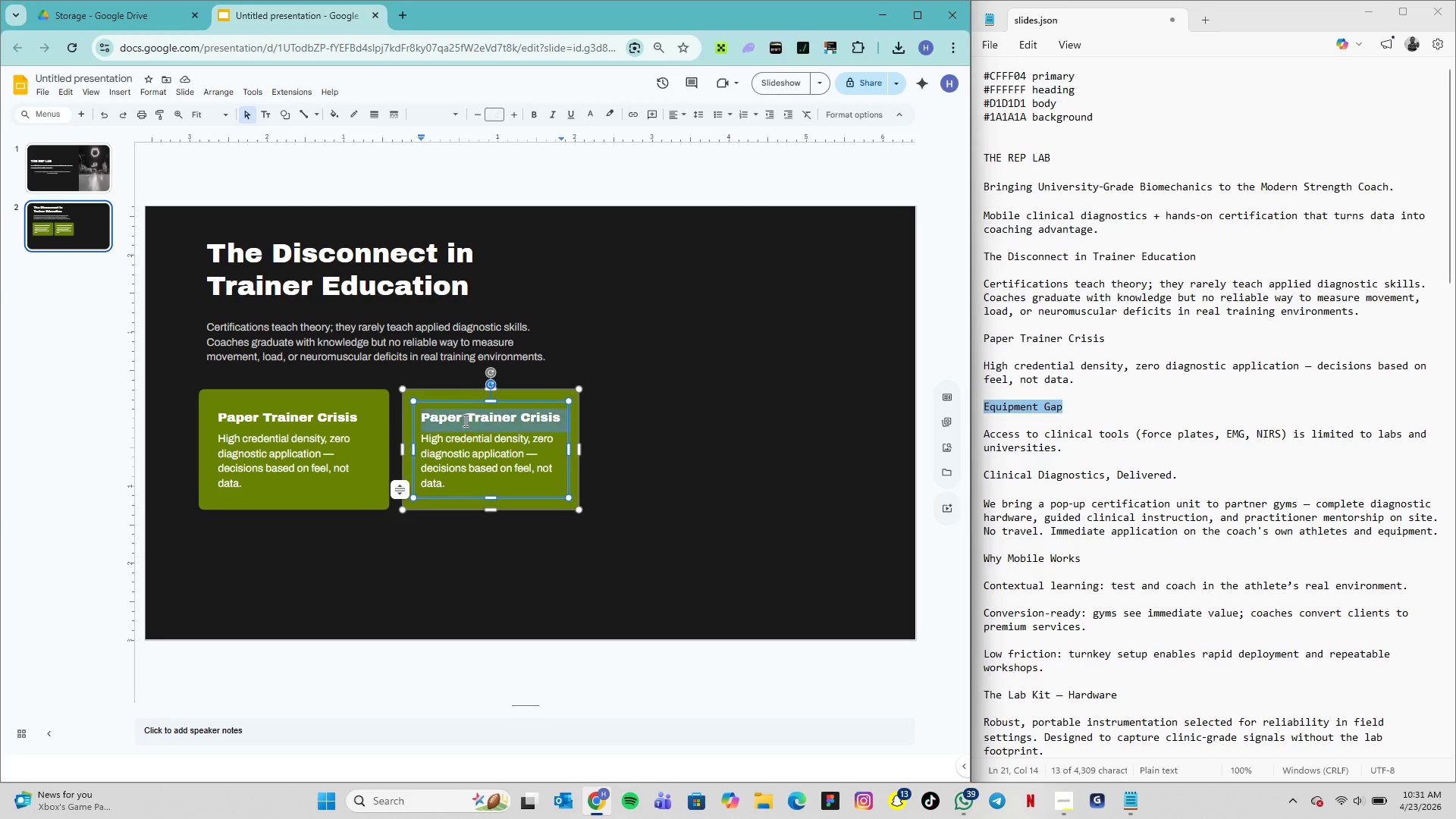 
triple_click([464, 420])
 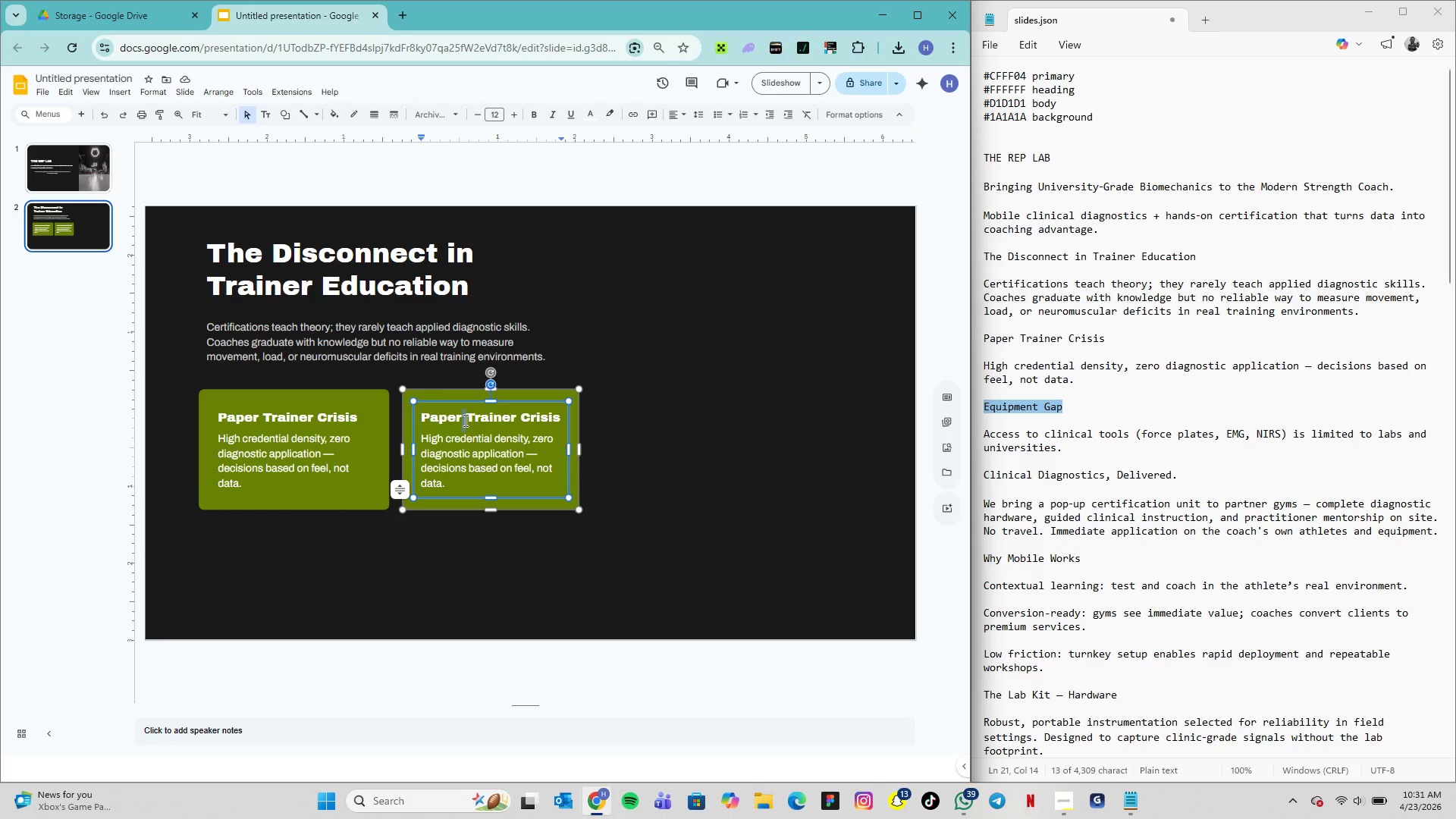 
triple_click([464, 420])
 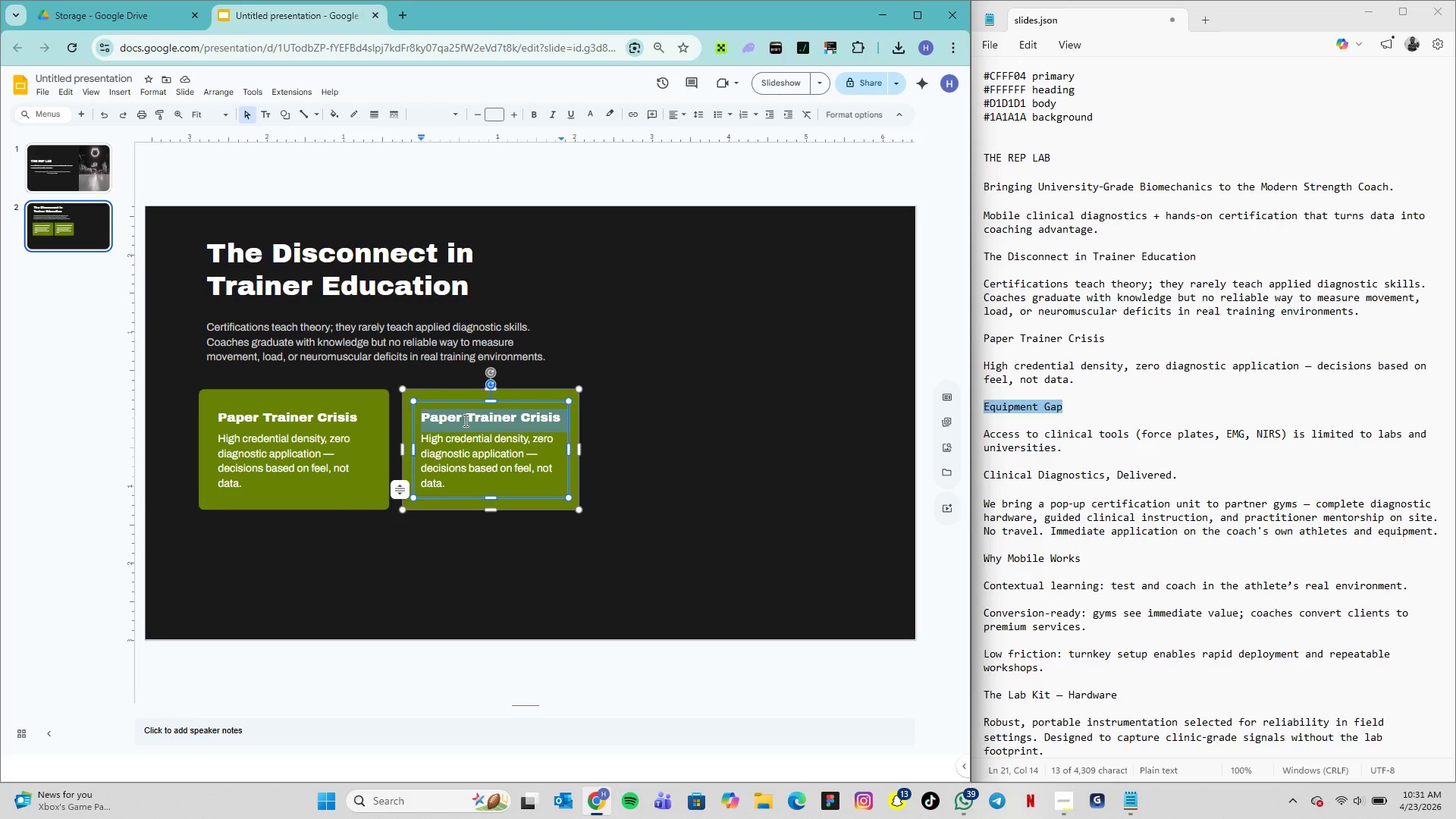 
triple_click([464, 420])
 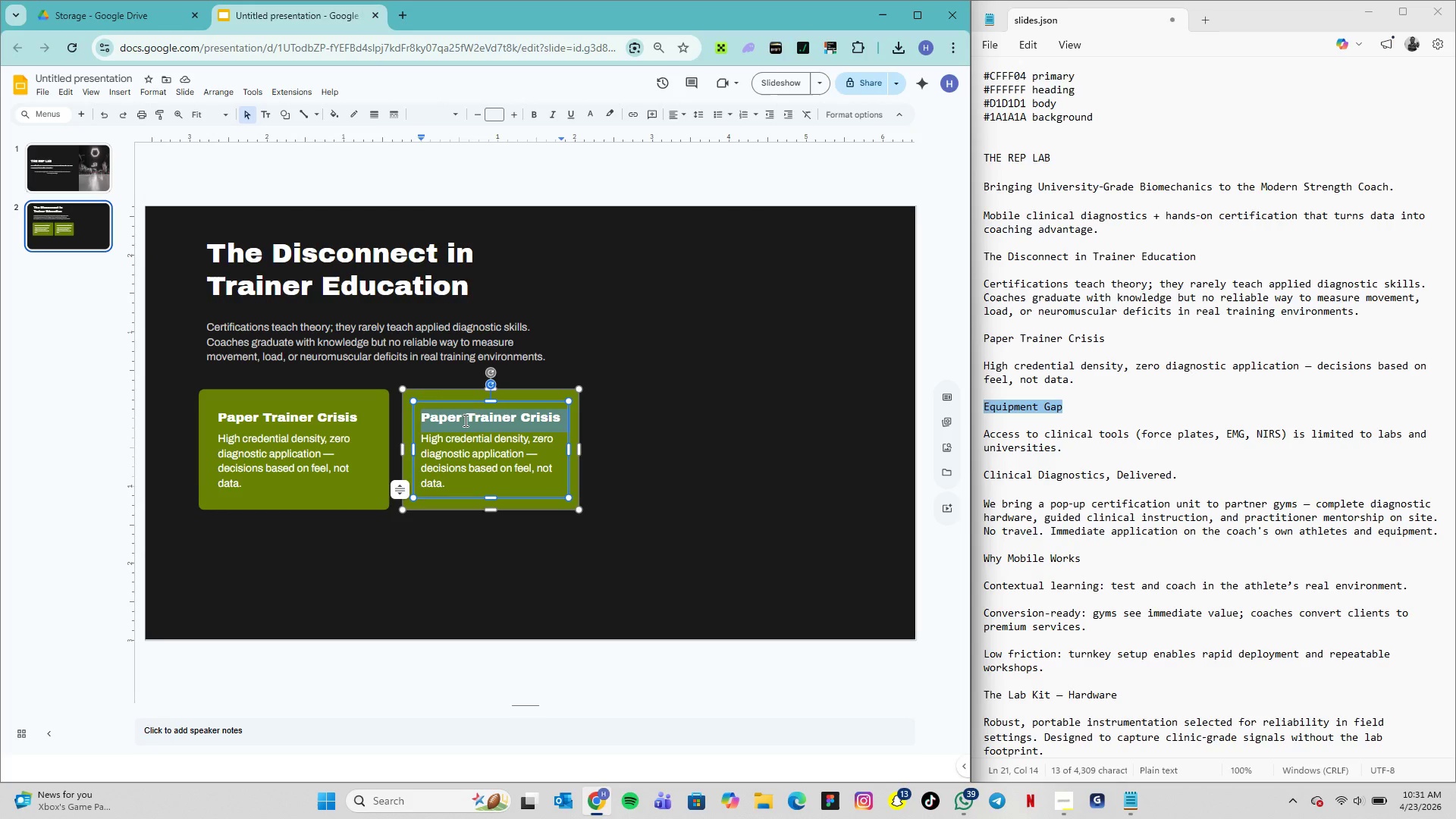 
triple_click([464, 420])
 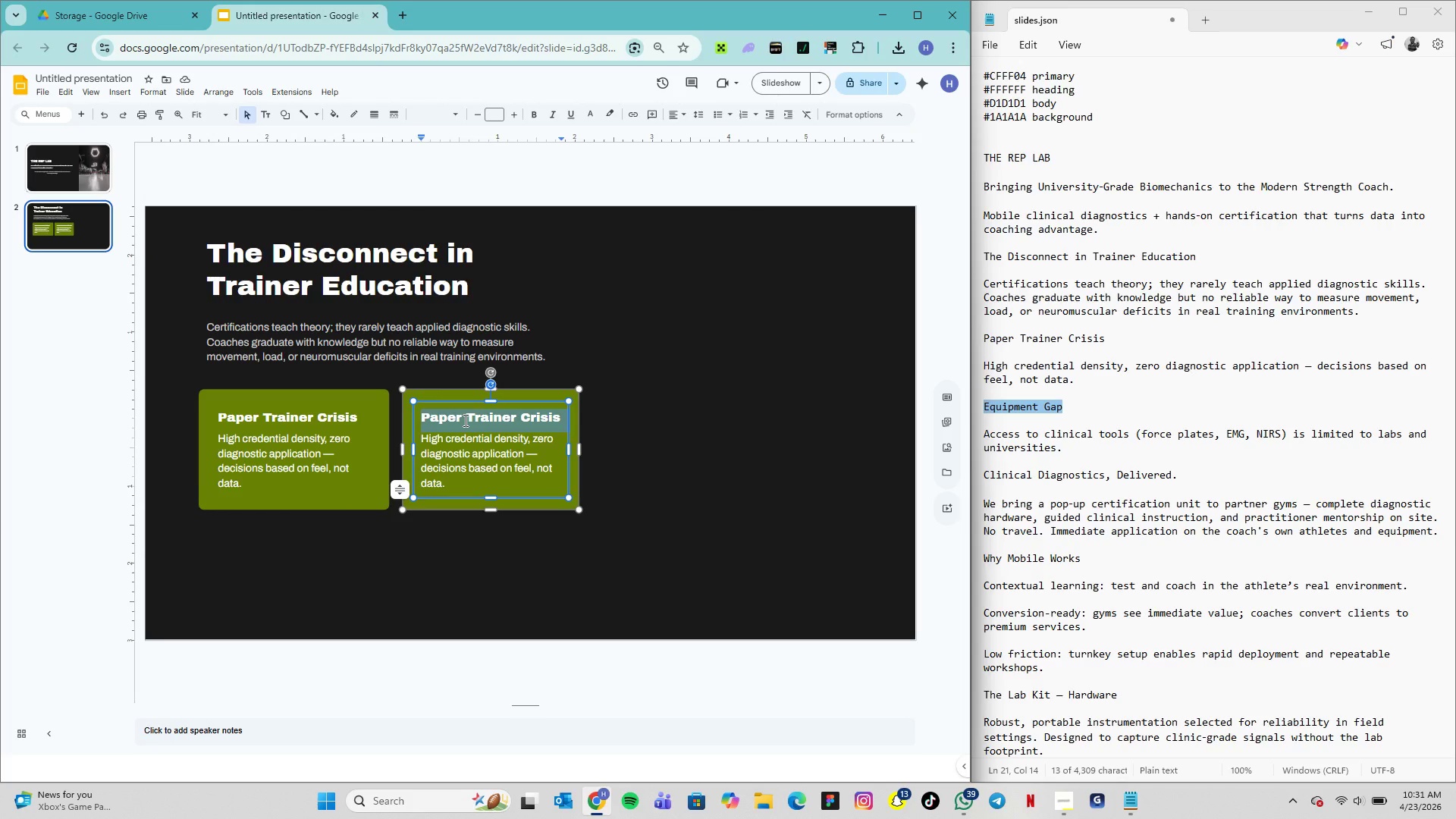 
key(Control+V)
 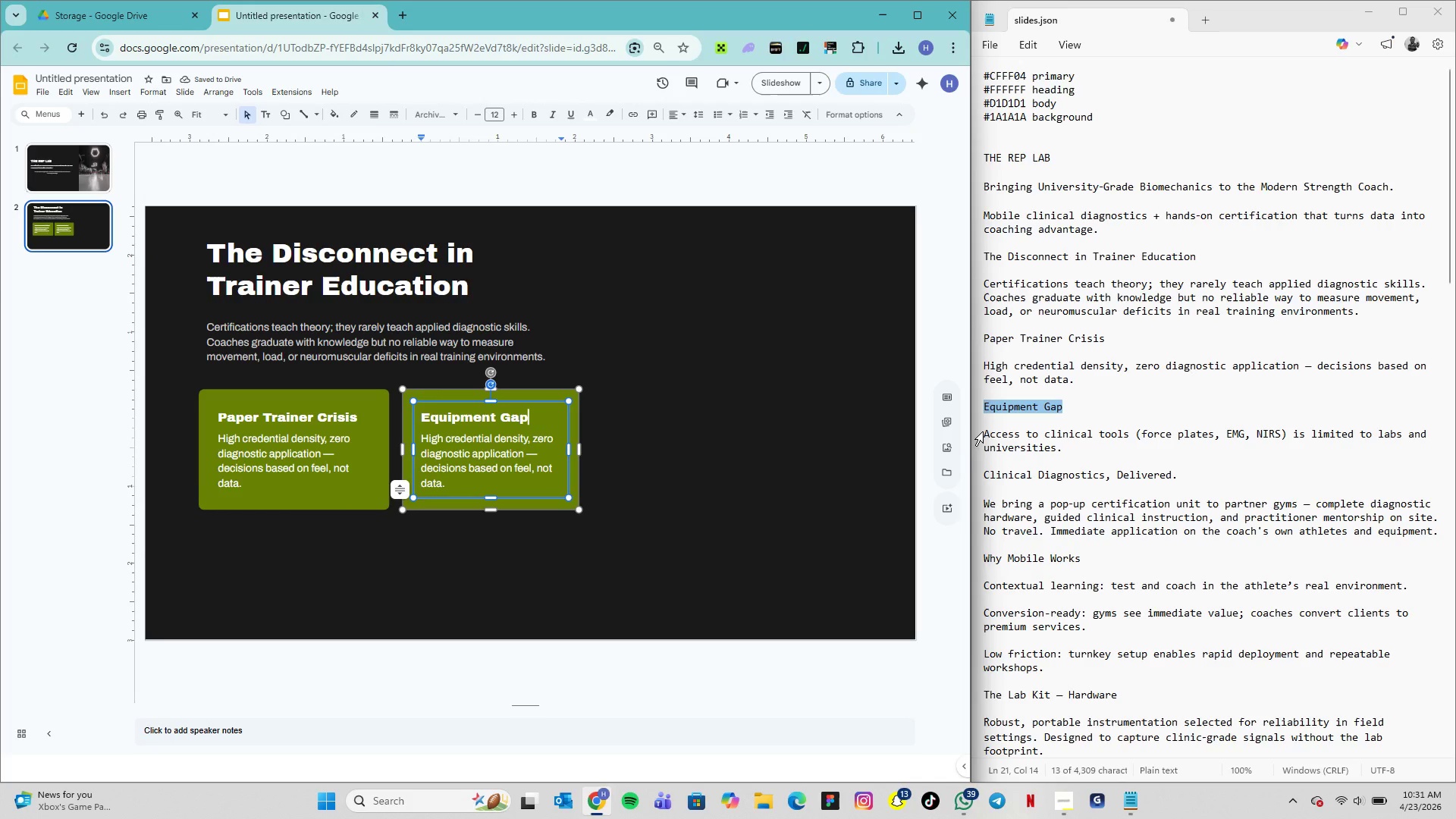 
left_click_drag(start_coordinate=[984, 431], to_coordinate=[1061, 450])
 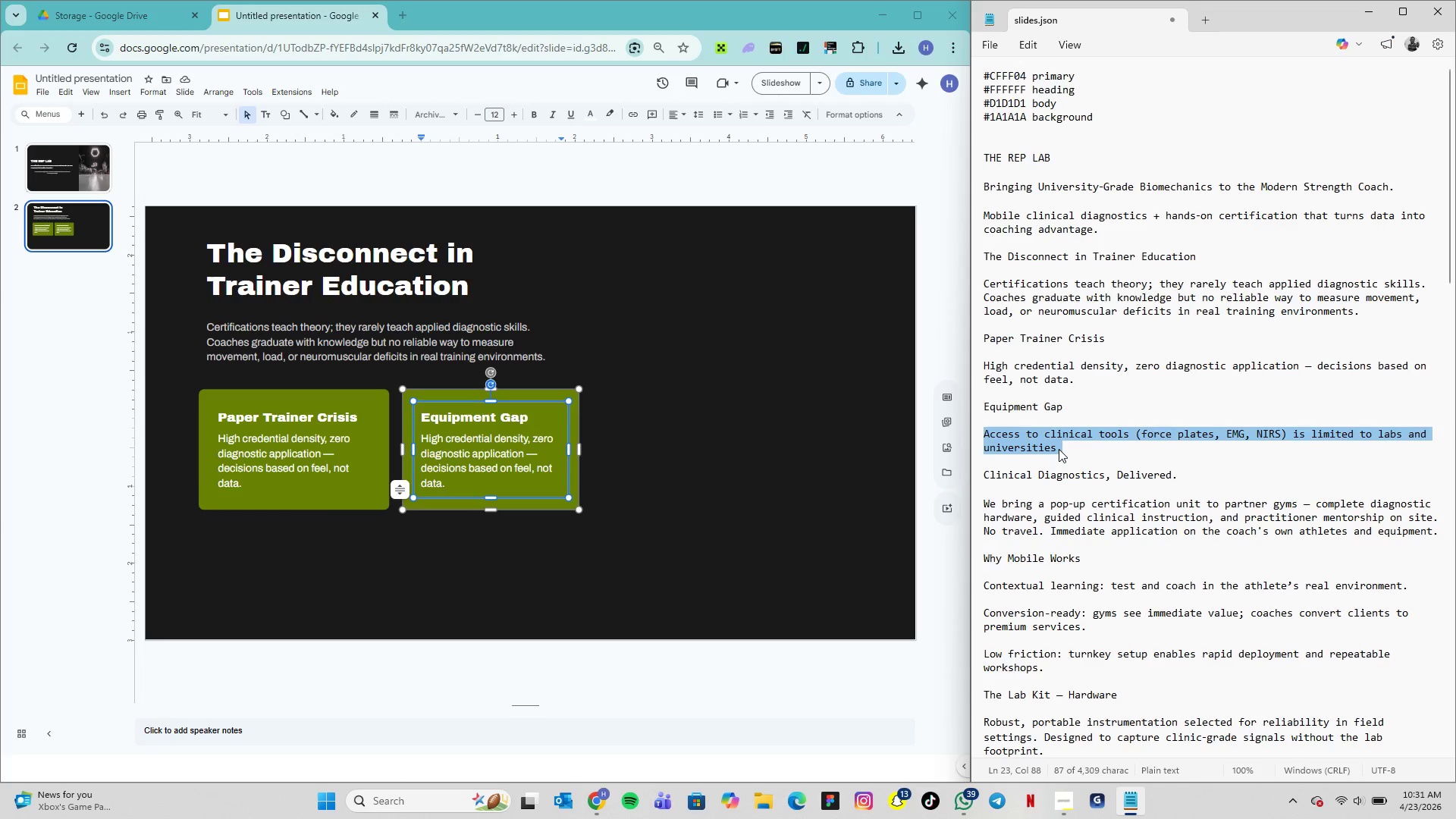 
key(Control+C)
 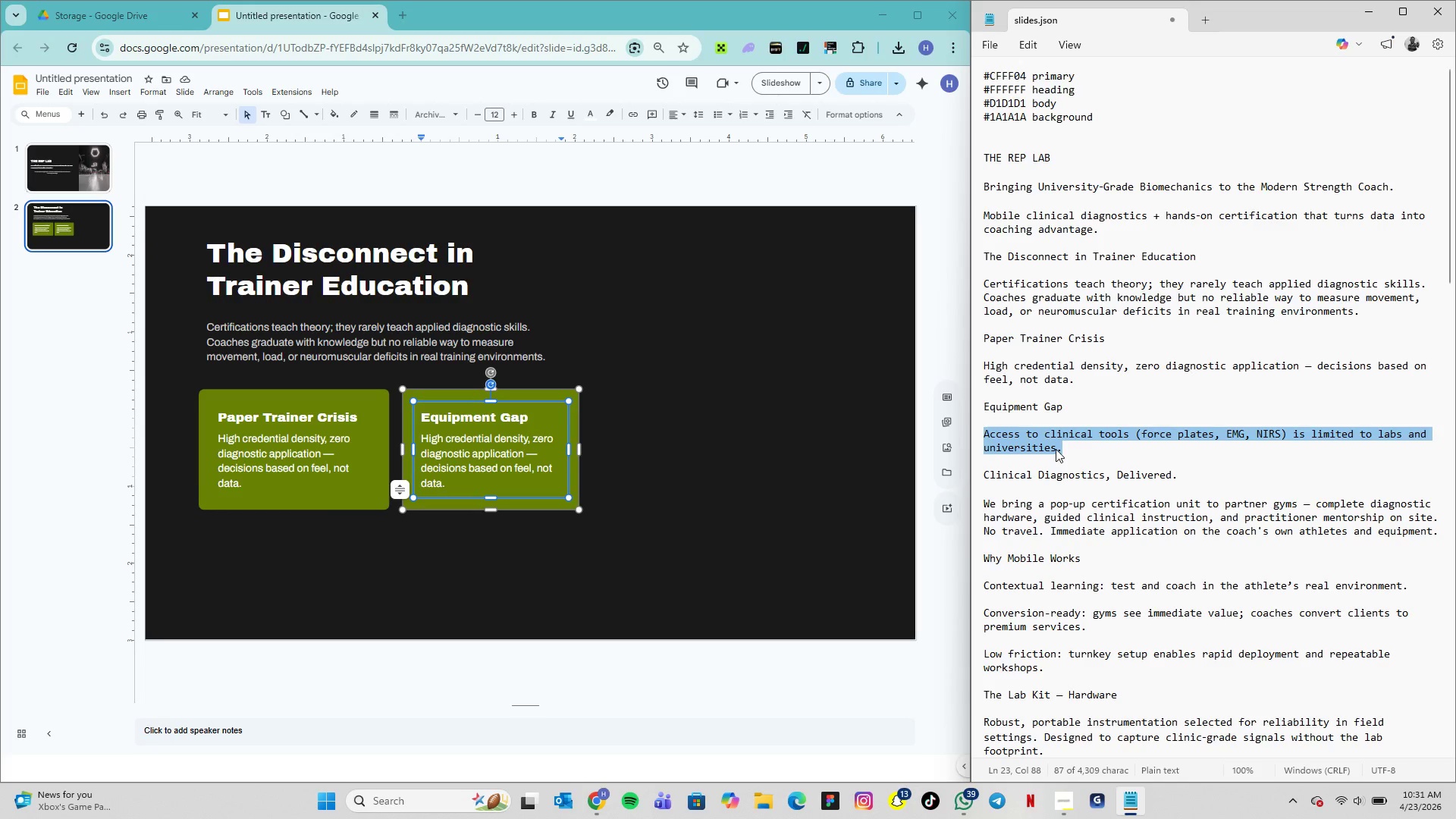 
key(Control+C)
 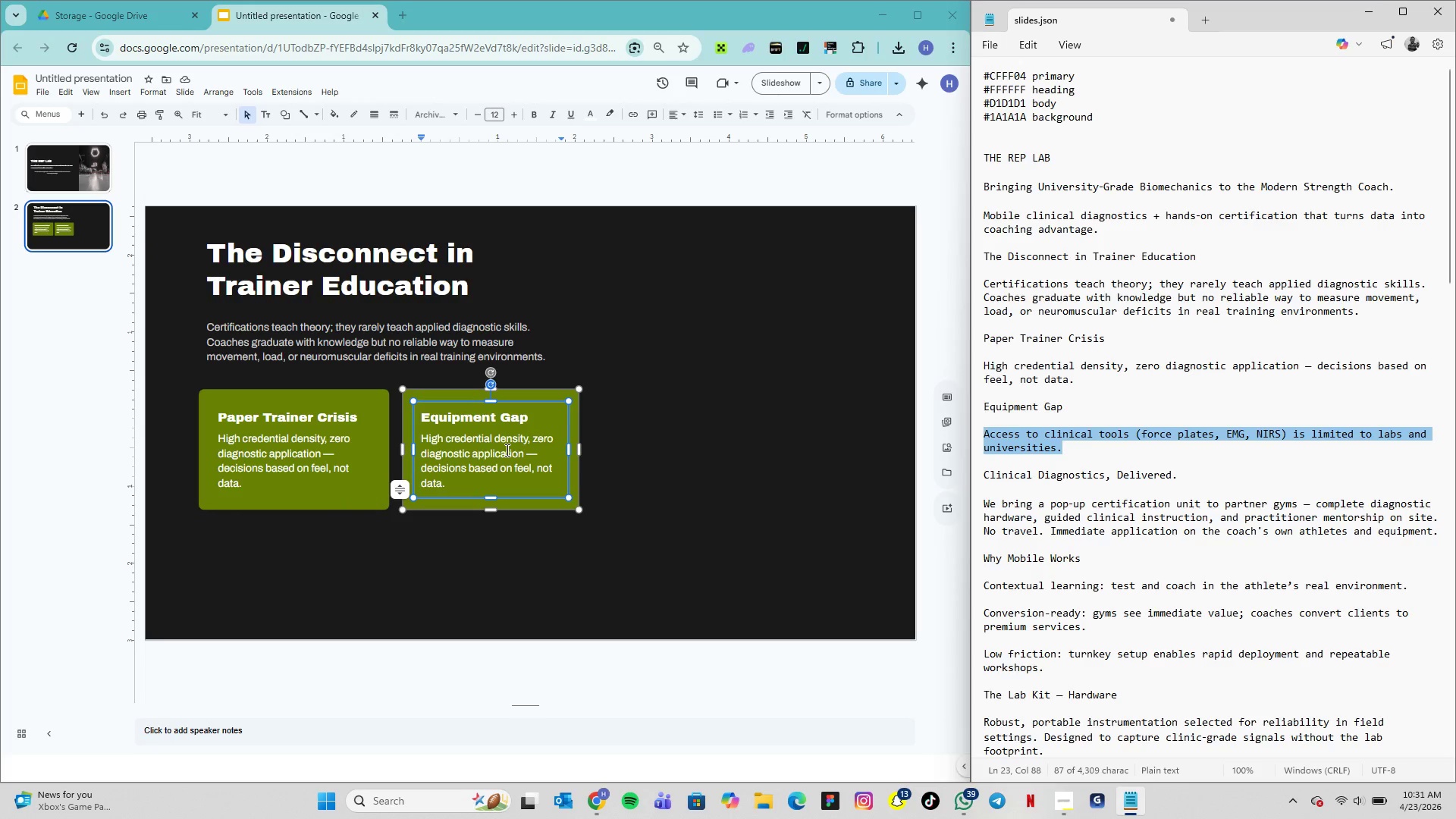 
double_click([506, 450])
 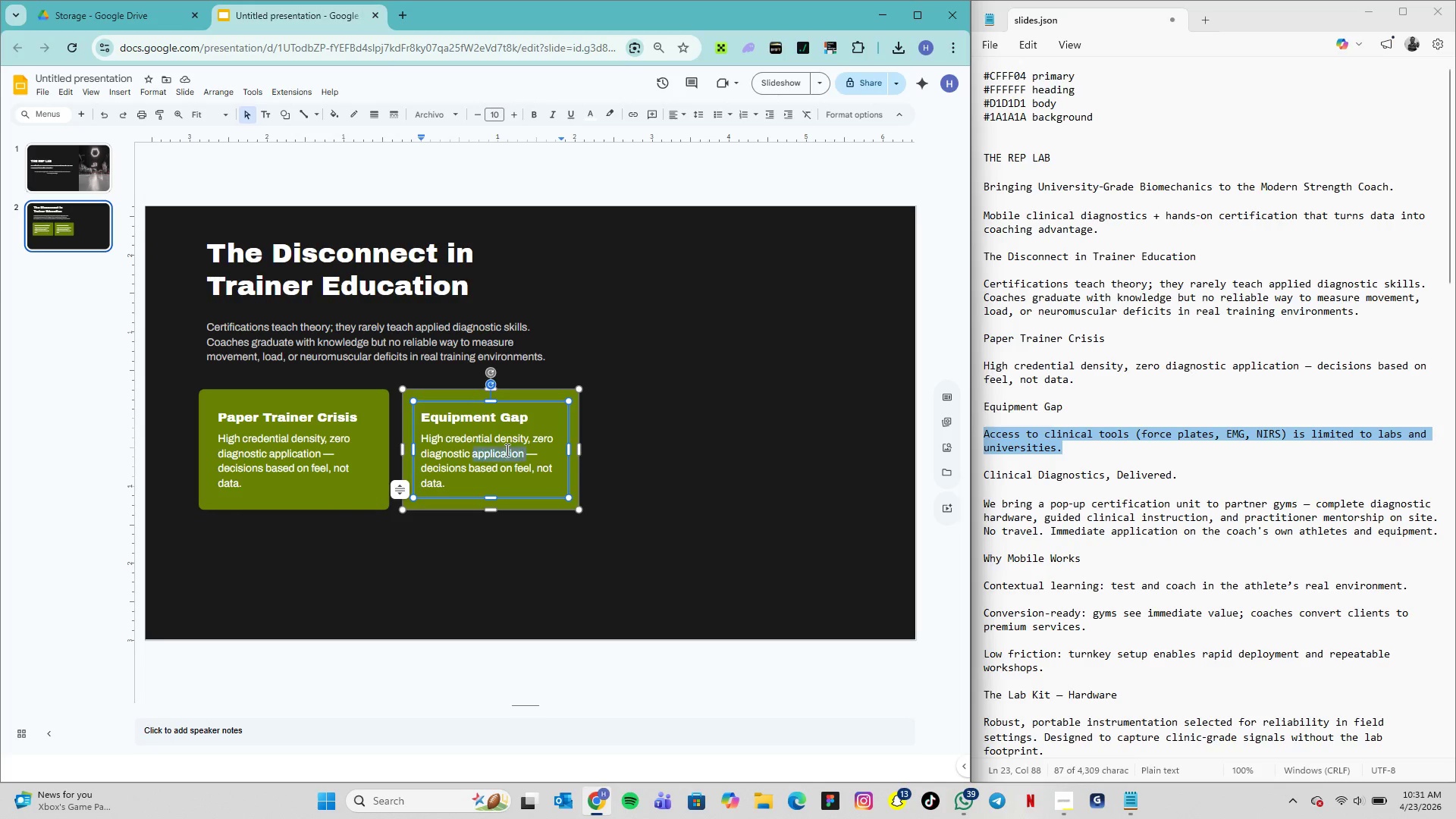 
triple_click([506, 450])
 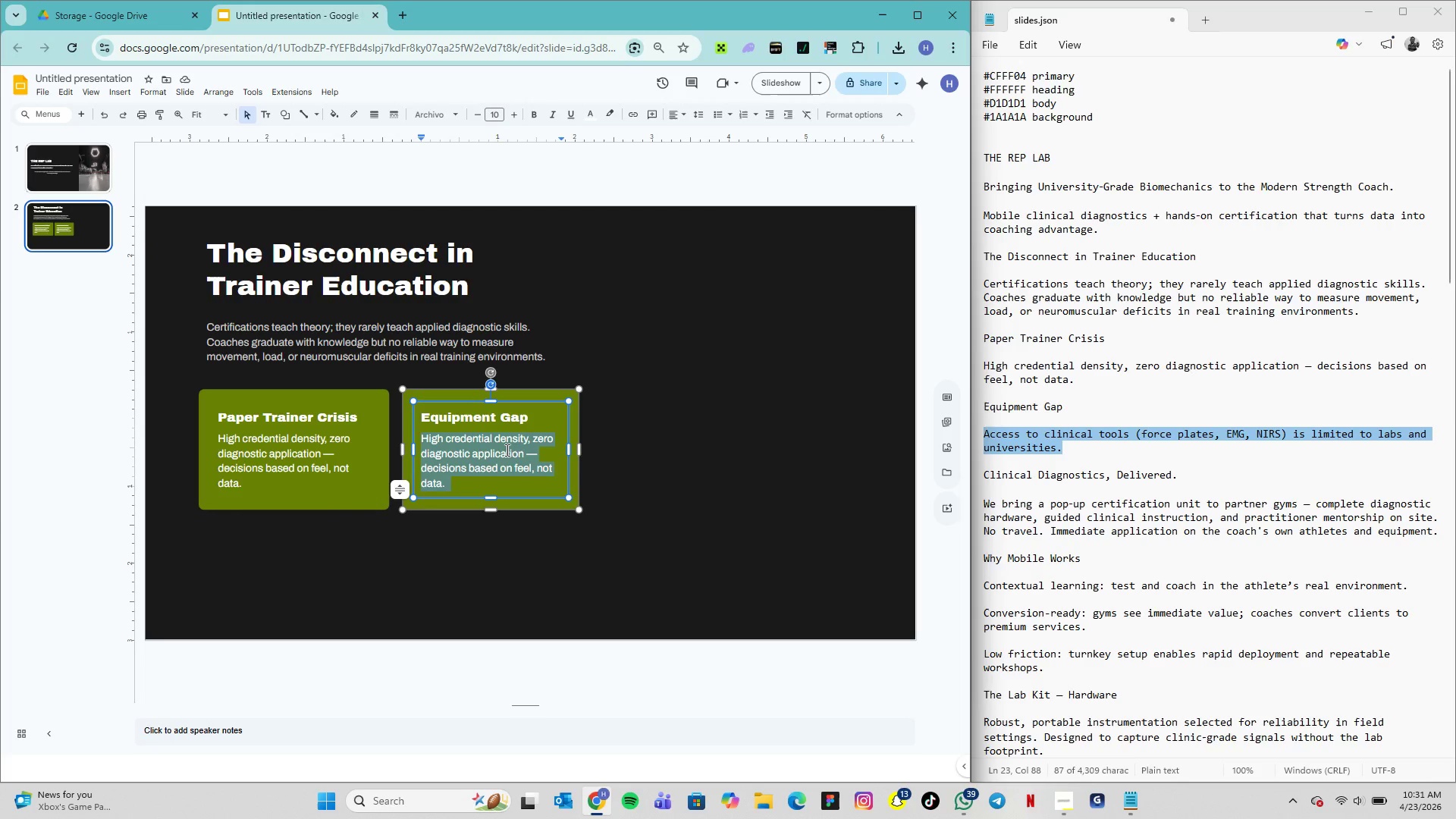 
key(Control+V)
 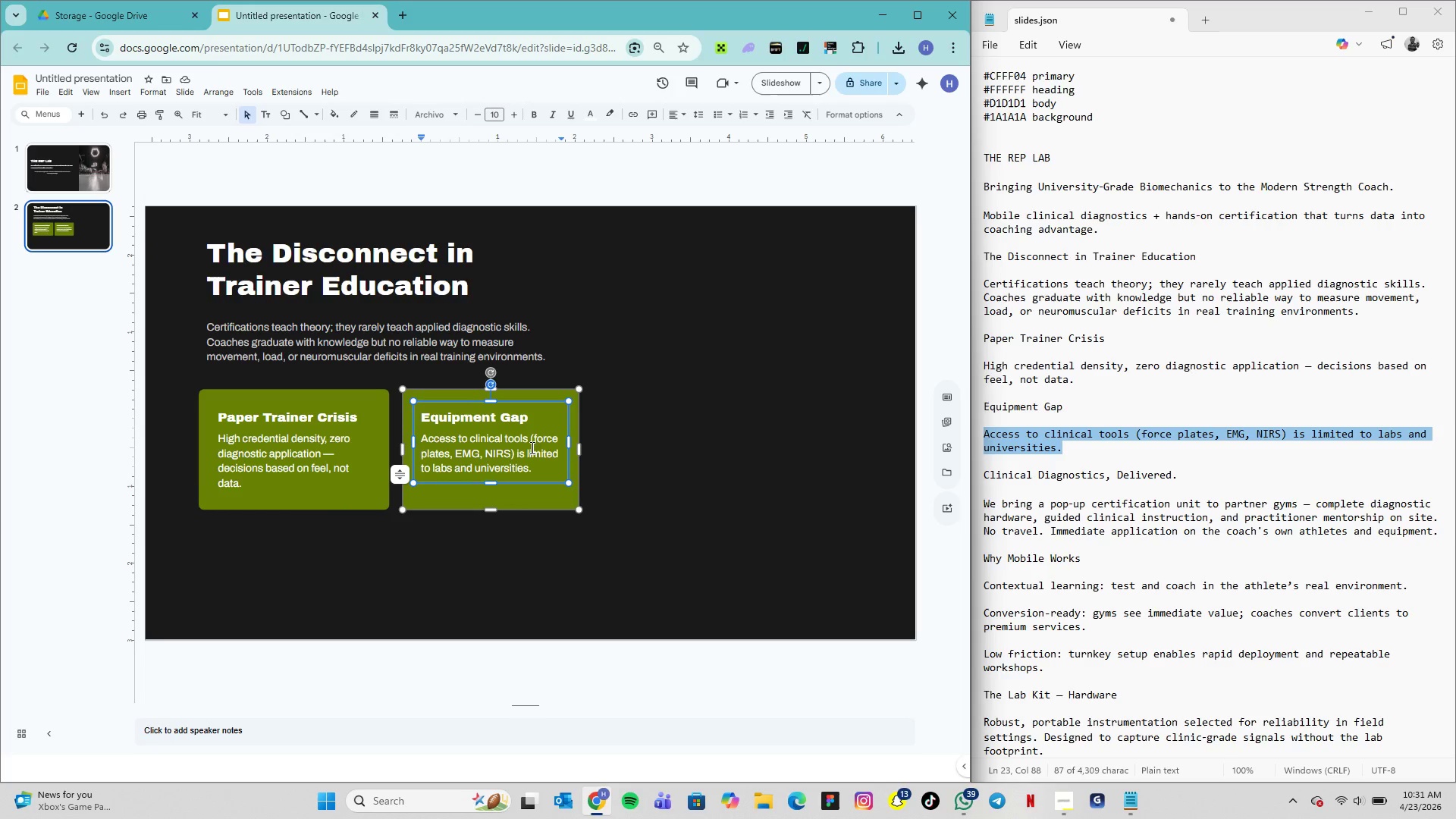 
wait(7.5)
 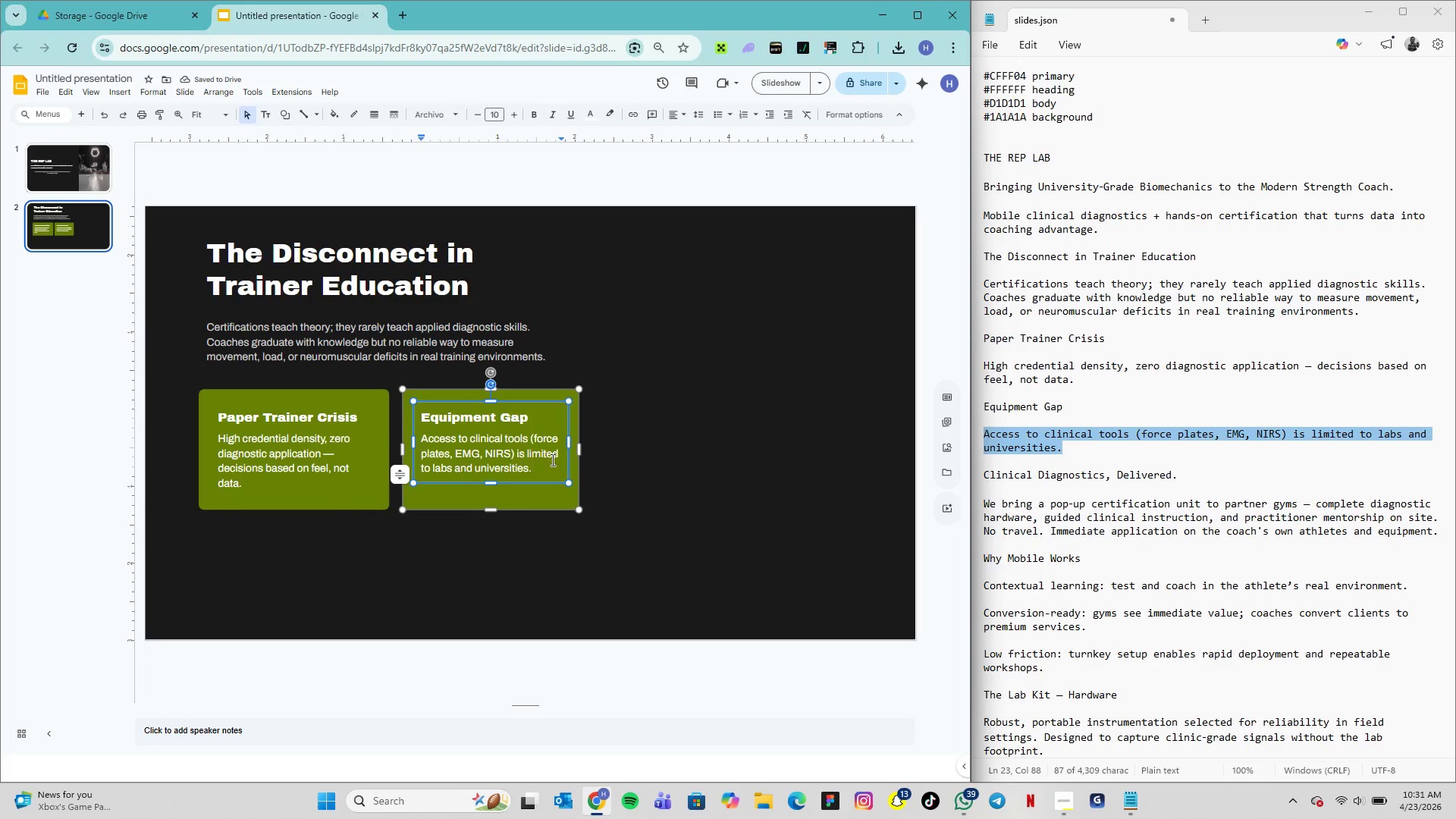 
left_click_drag(start_coordinate=[476, 400], to_coordinate=[477, 407])
 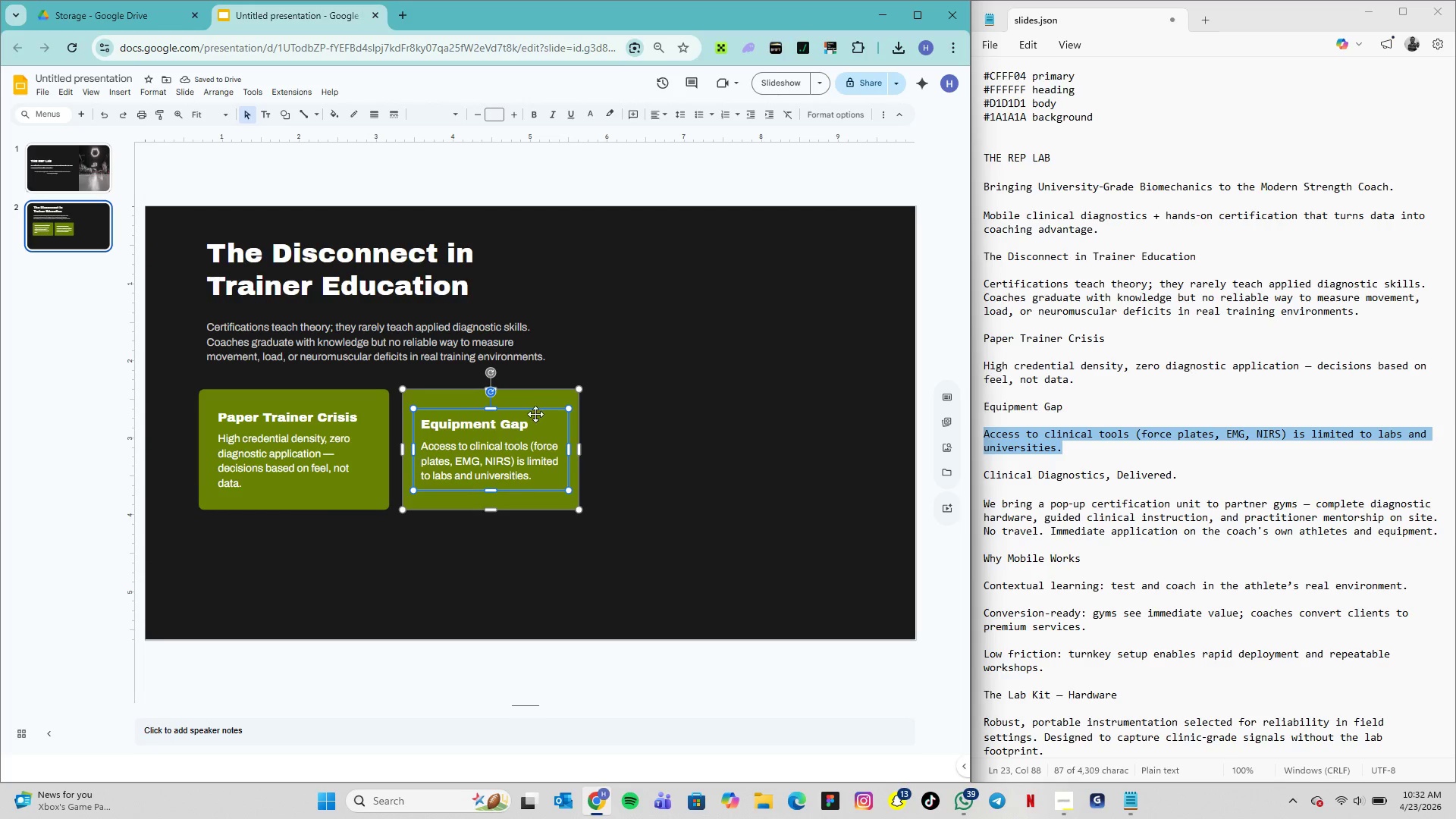 
left_click_drag(start_coordinate=[530, 410], to_coordinate=[526, 404])
 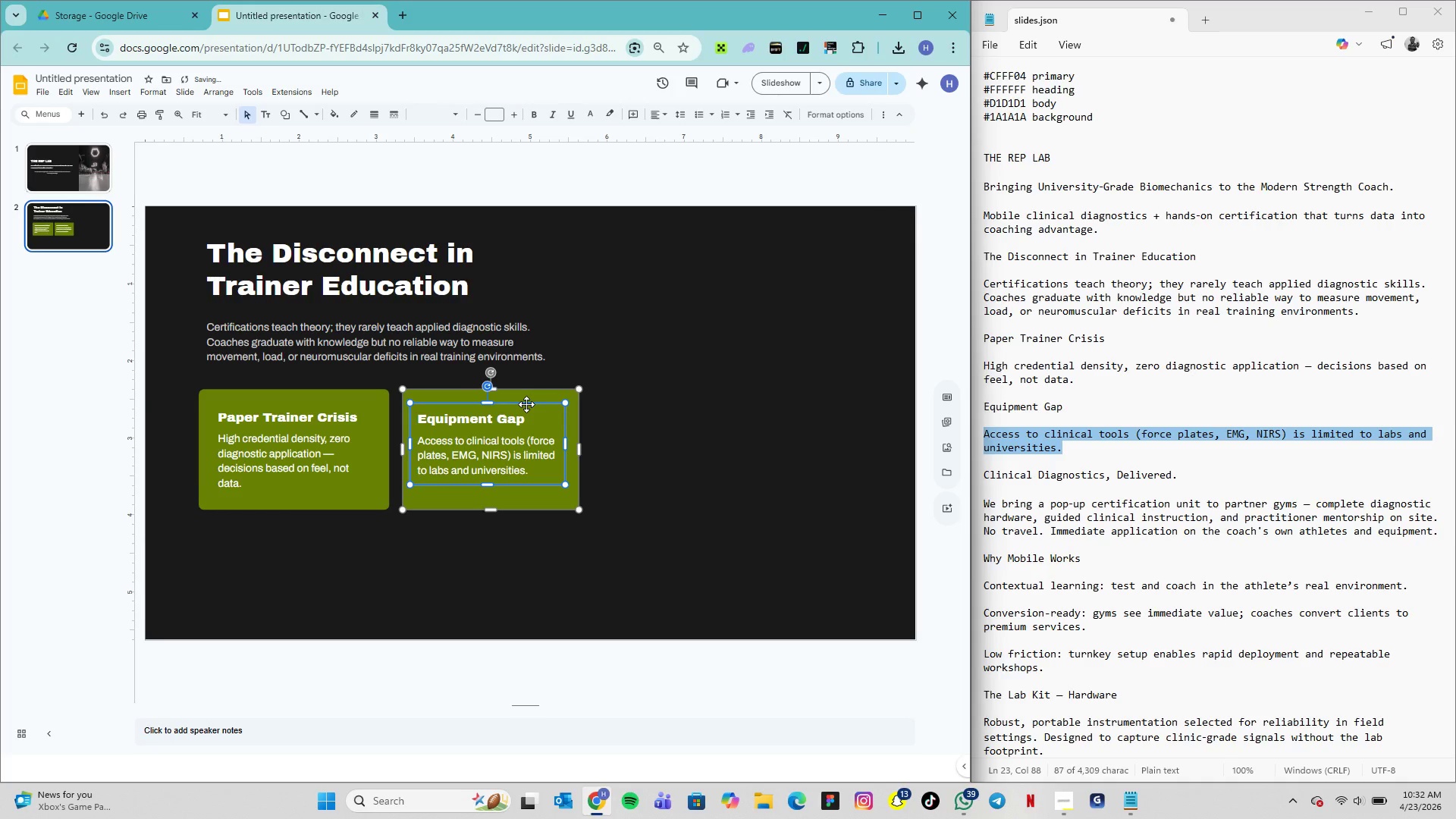 
left_click_drag(start_coordinate=[526, 404], to_coordinate=[529, 410])
 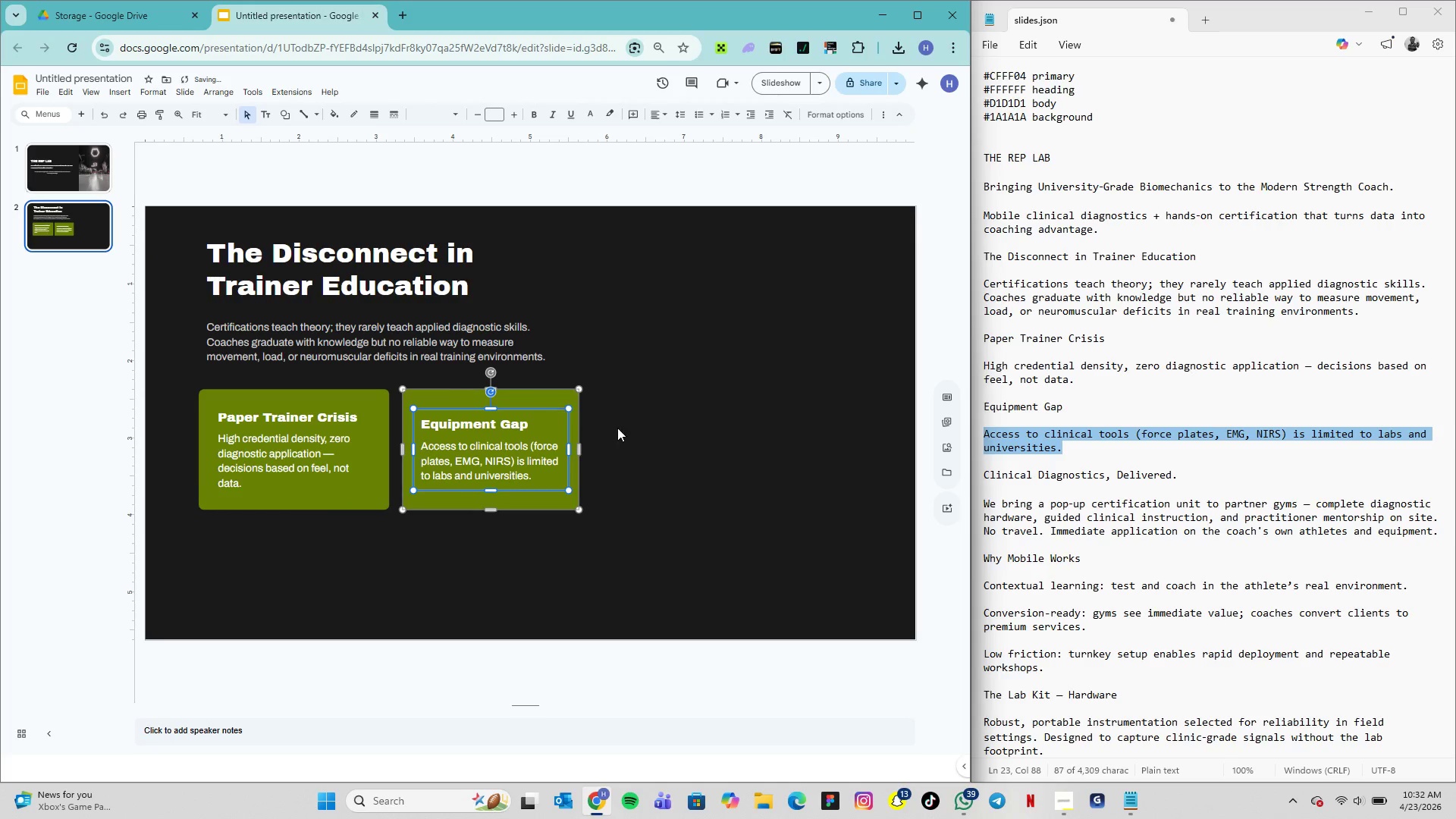 
left_click([619, 428])
 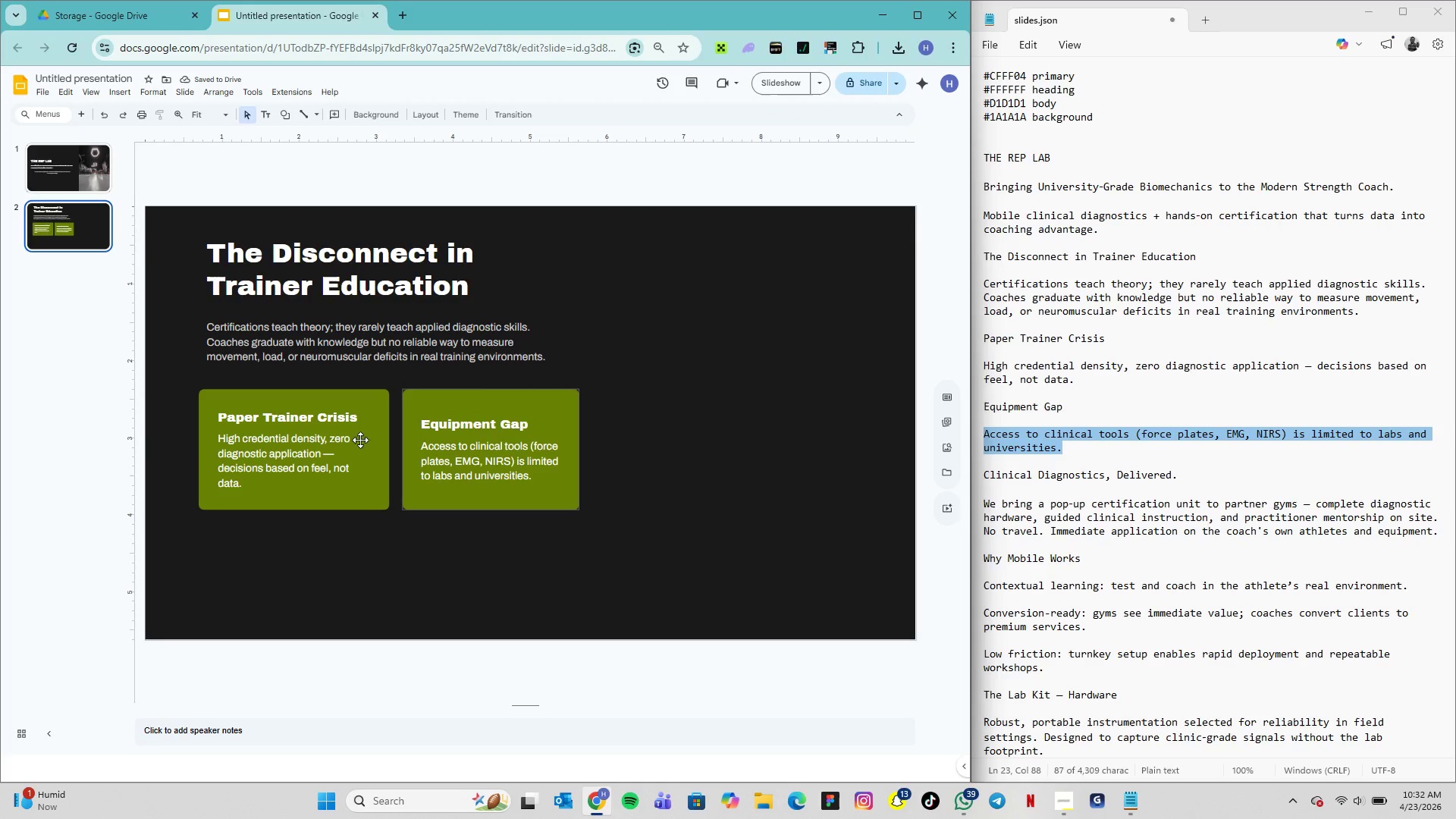 
left_click([306, 420])
 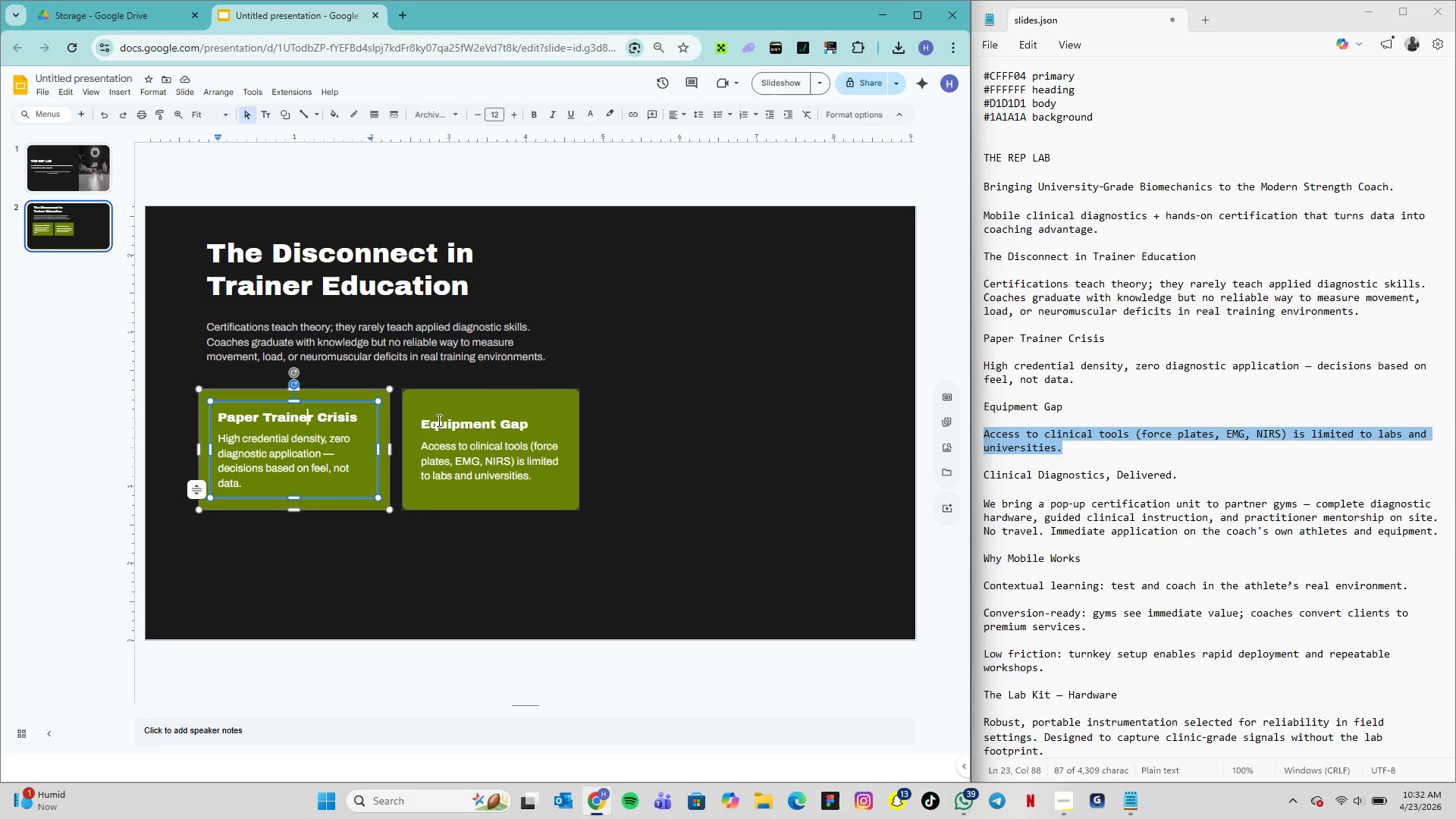 
left_click([440, 422])
 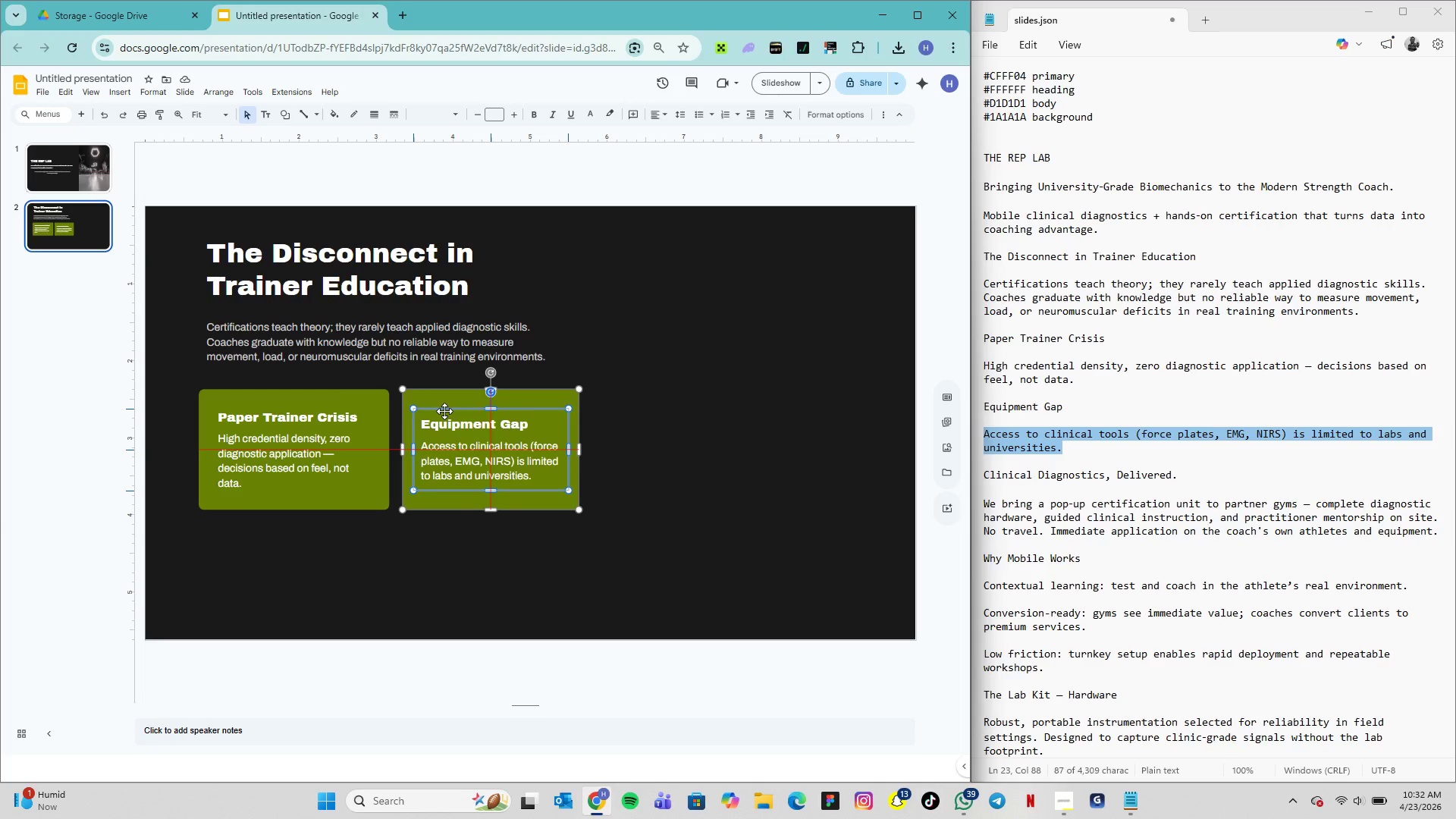 
left_click([444, 411])
 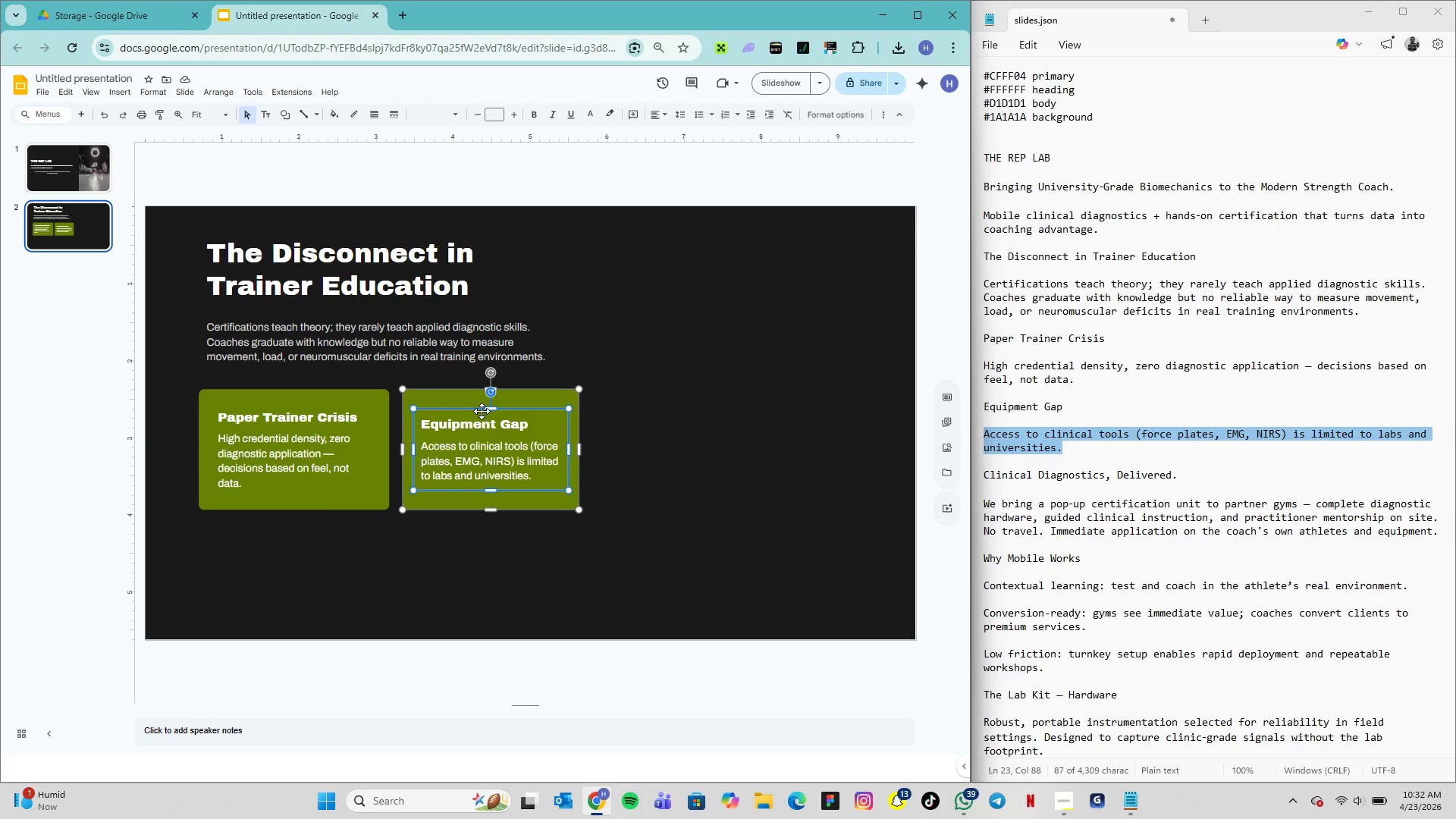 
wait(18.52)
 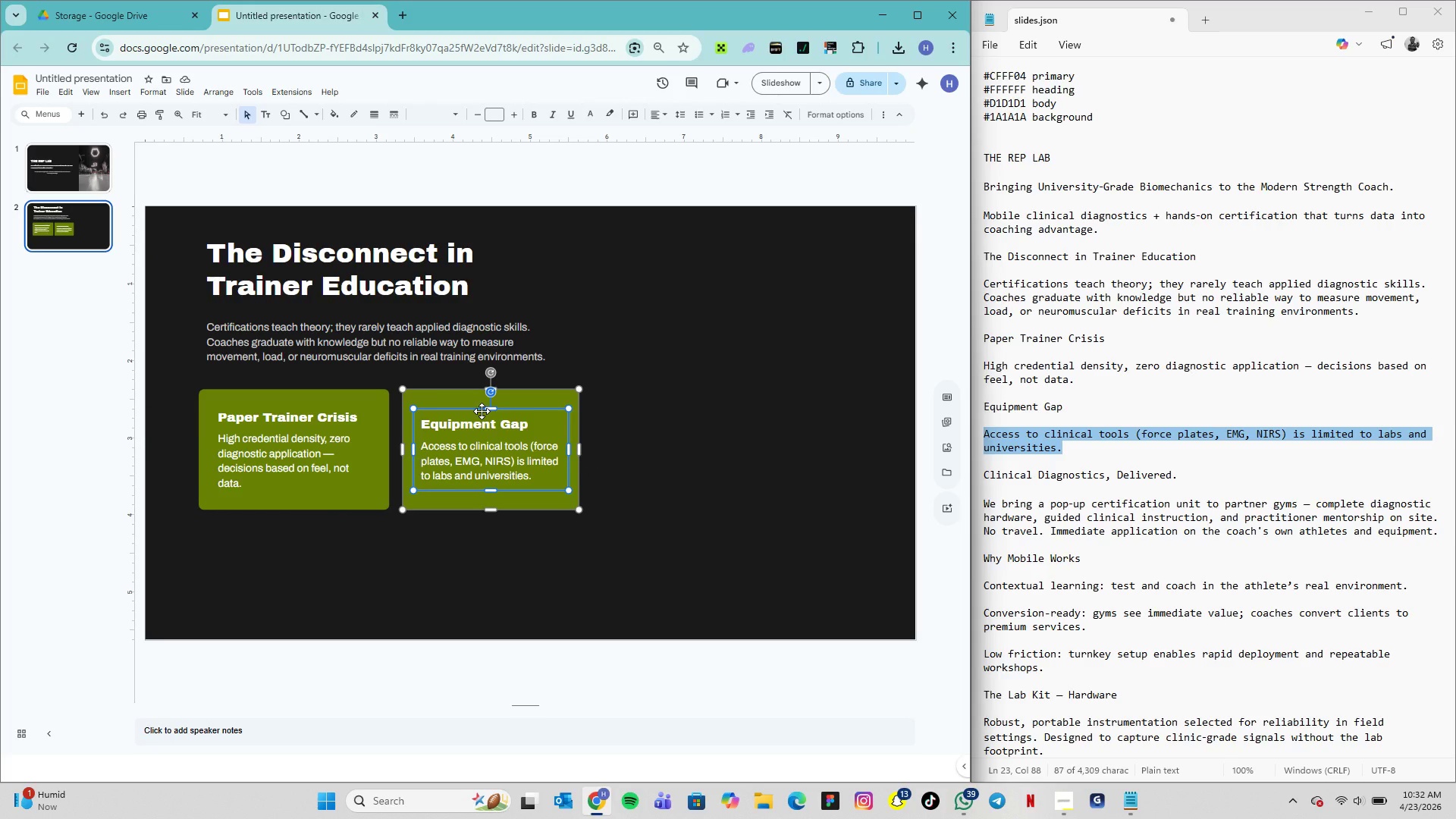 
left_click([482, 411])
 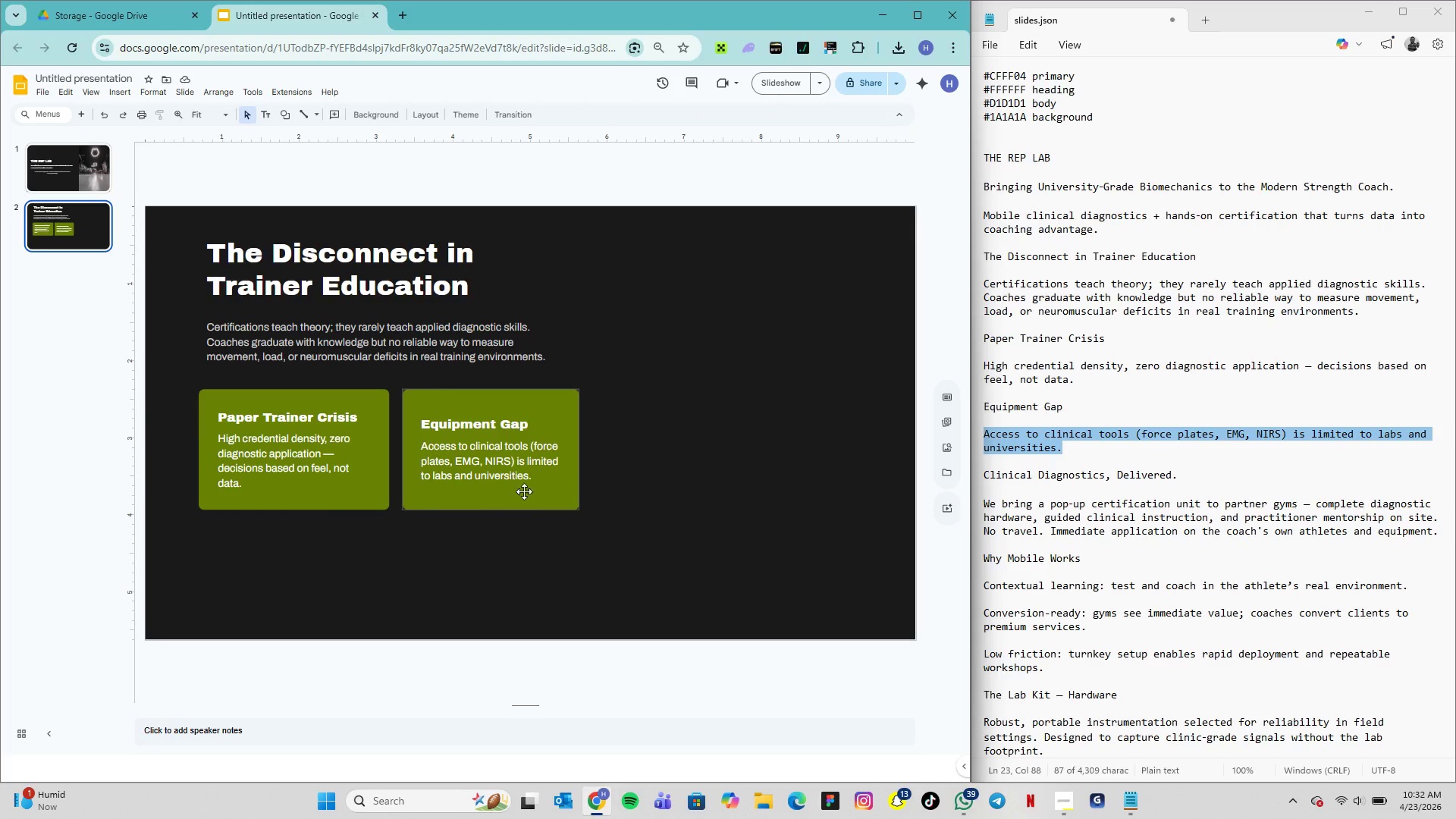 
left_click([386, 477])
 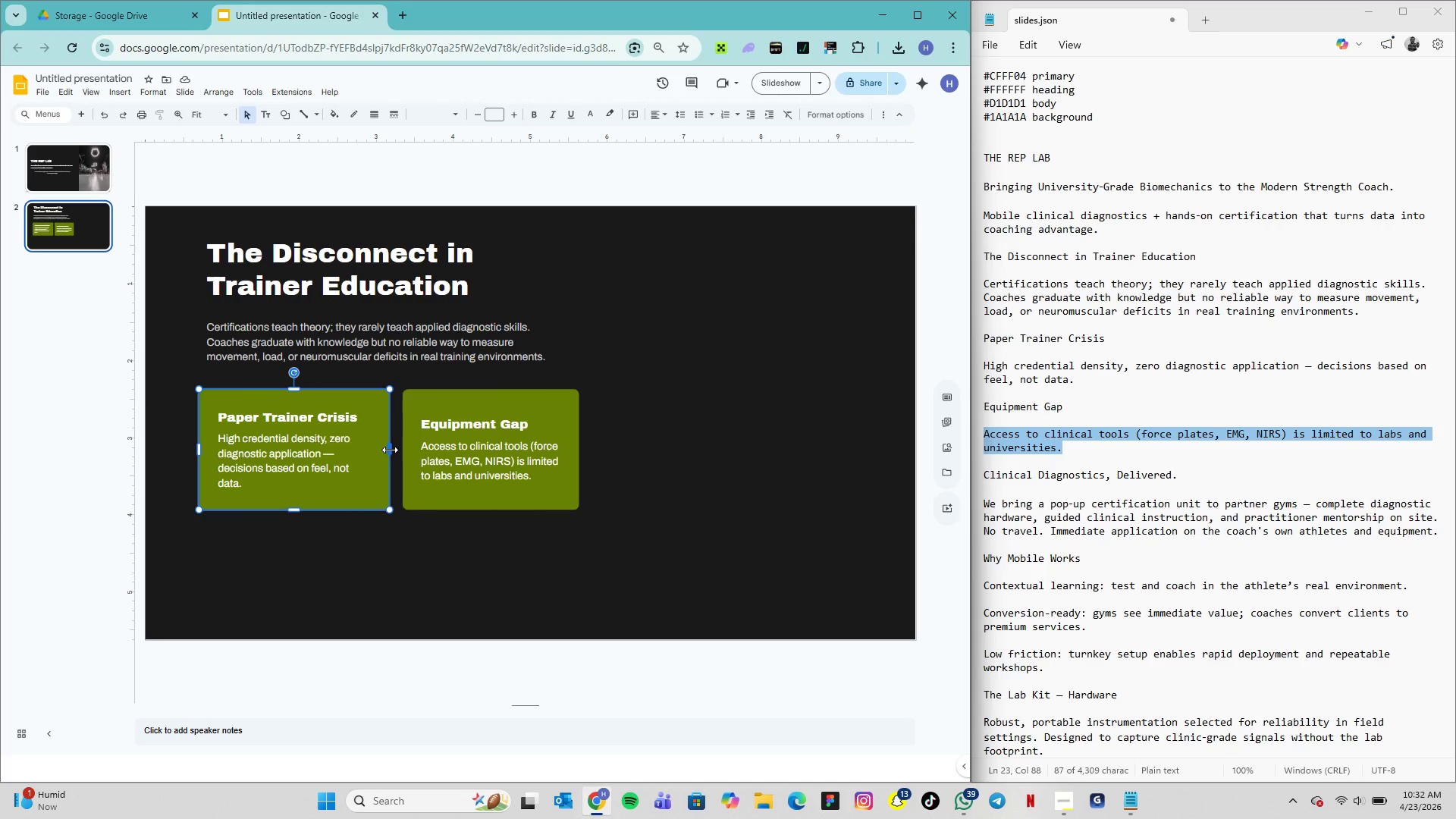 
left_click_drag(start_coordinate=[390, 449], to_coordinate=[376, 450])
 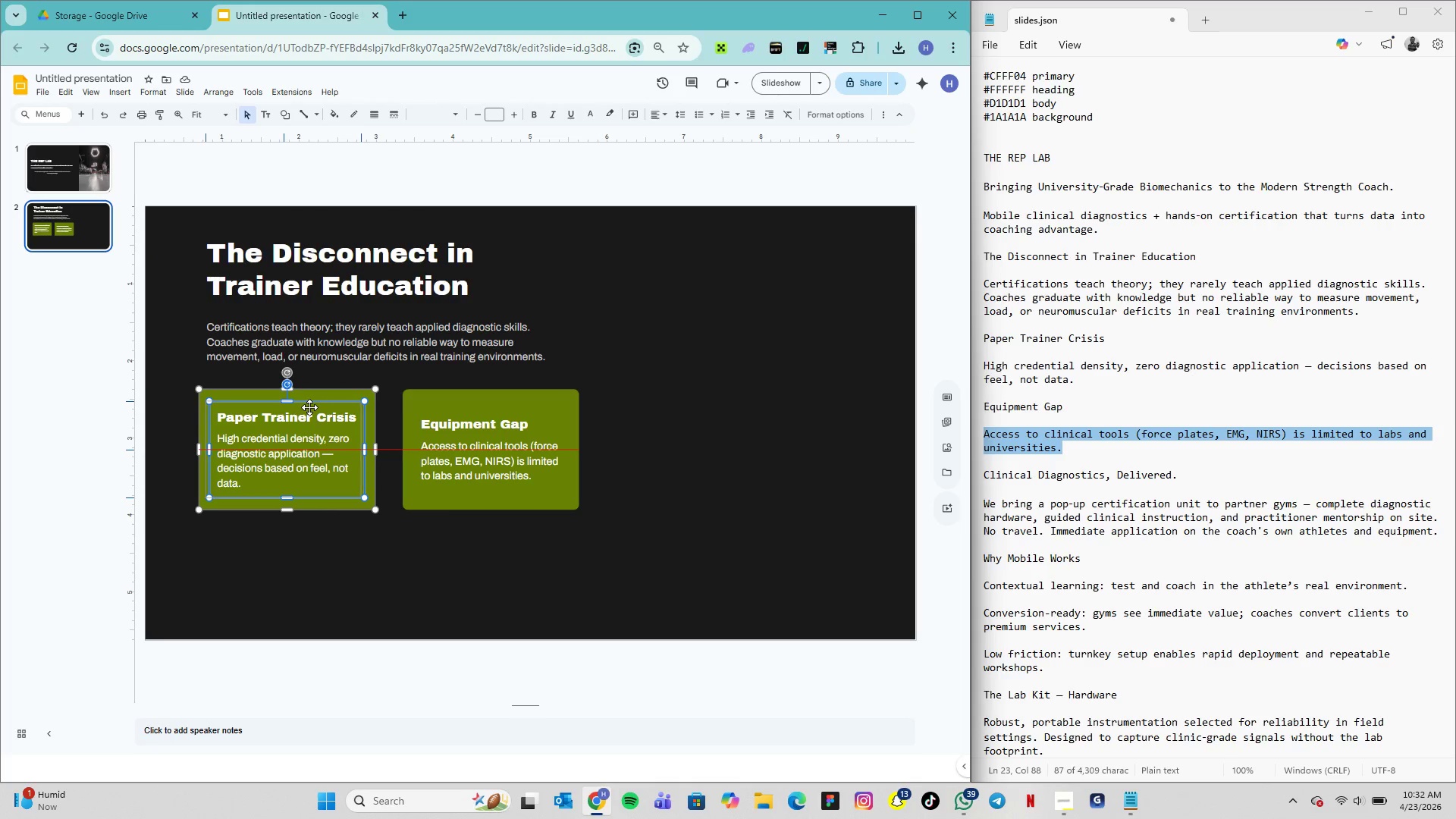 
wait(10.66)
 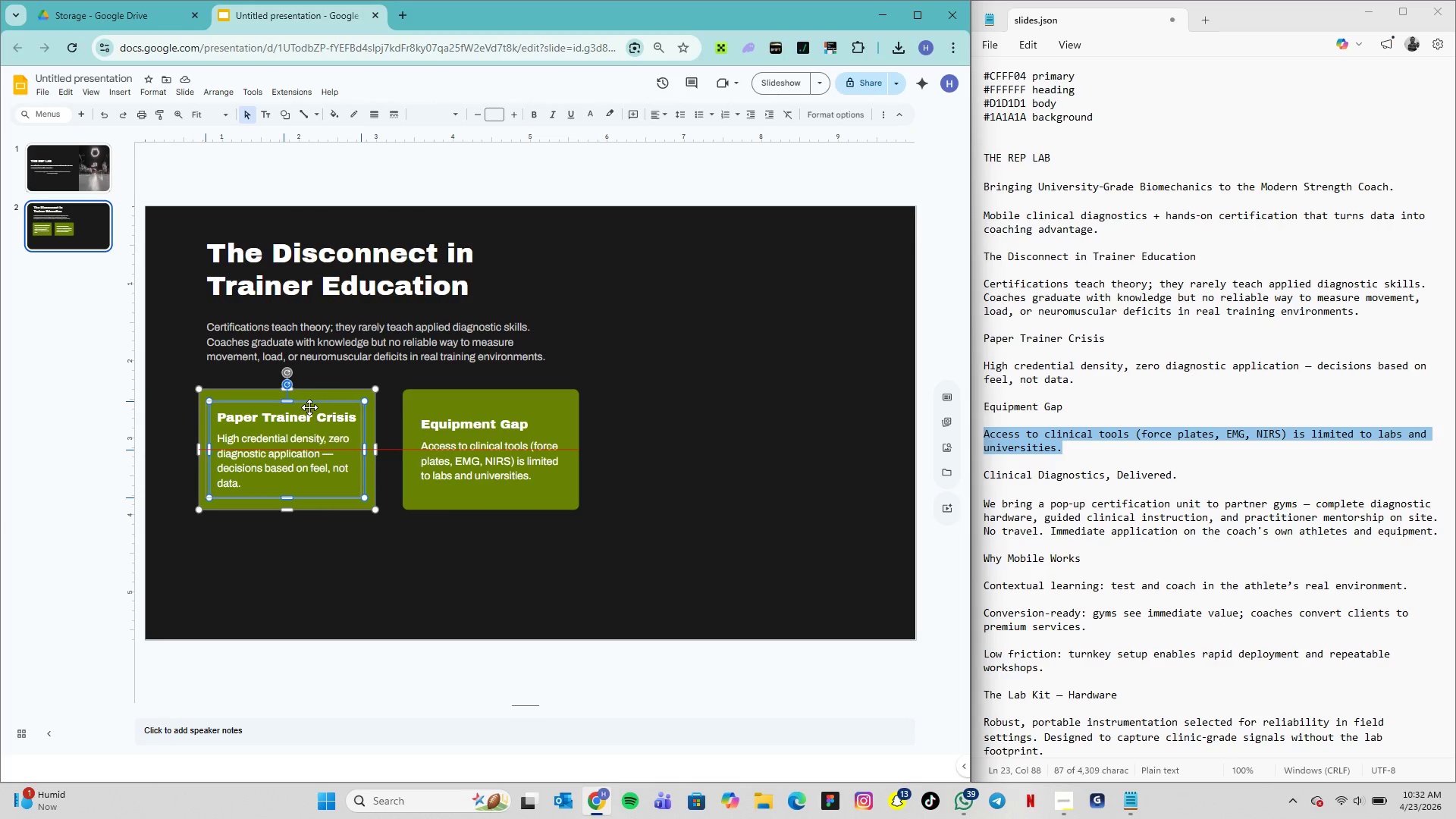 
left_click([394, 399])
 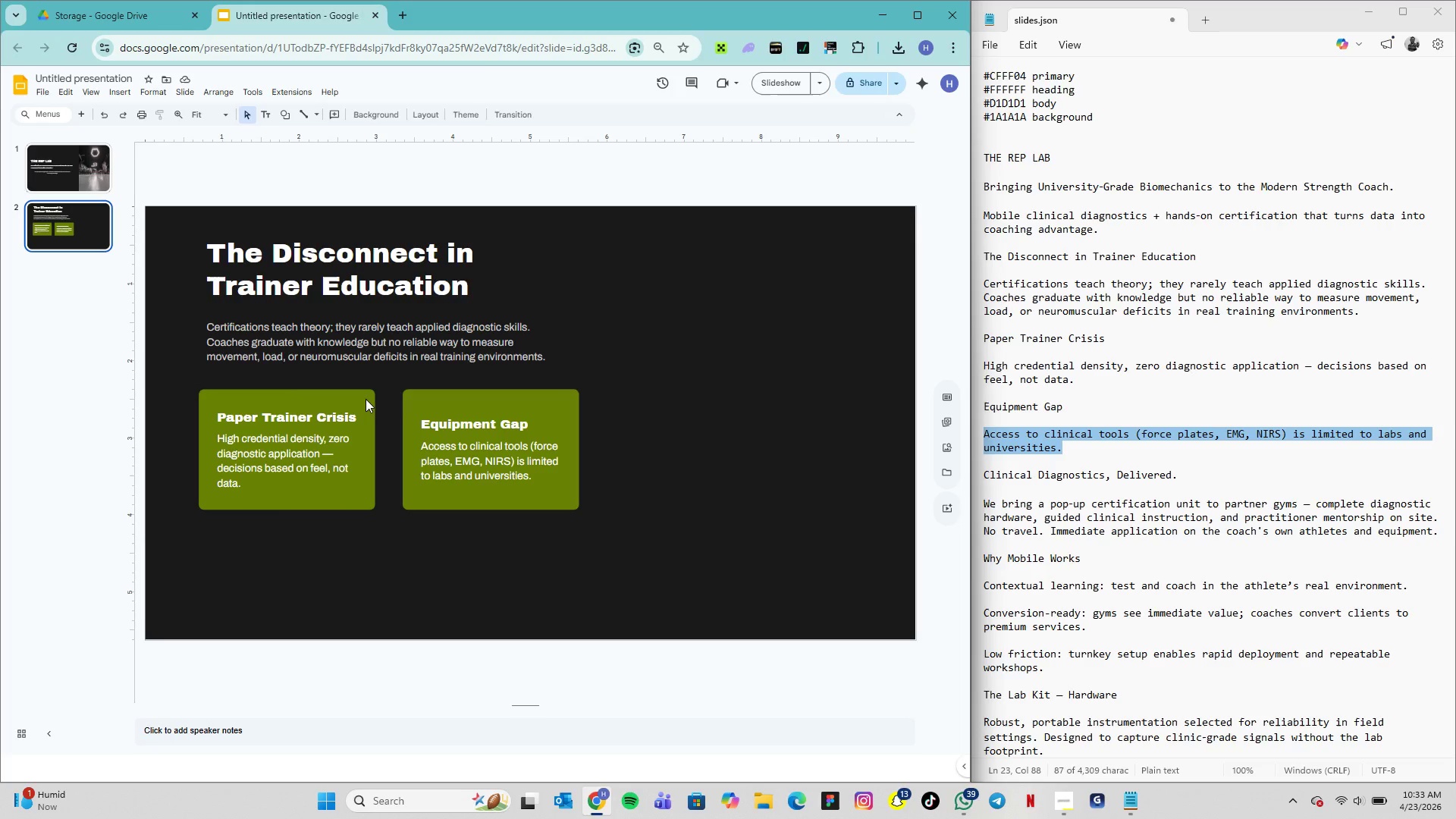 
left_click([366, 399])
 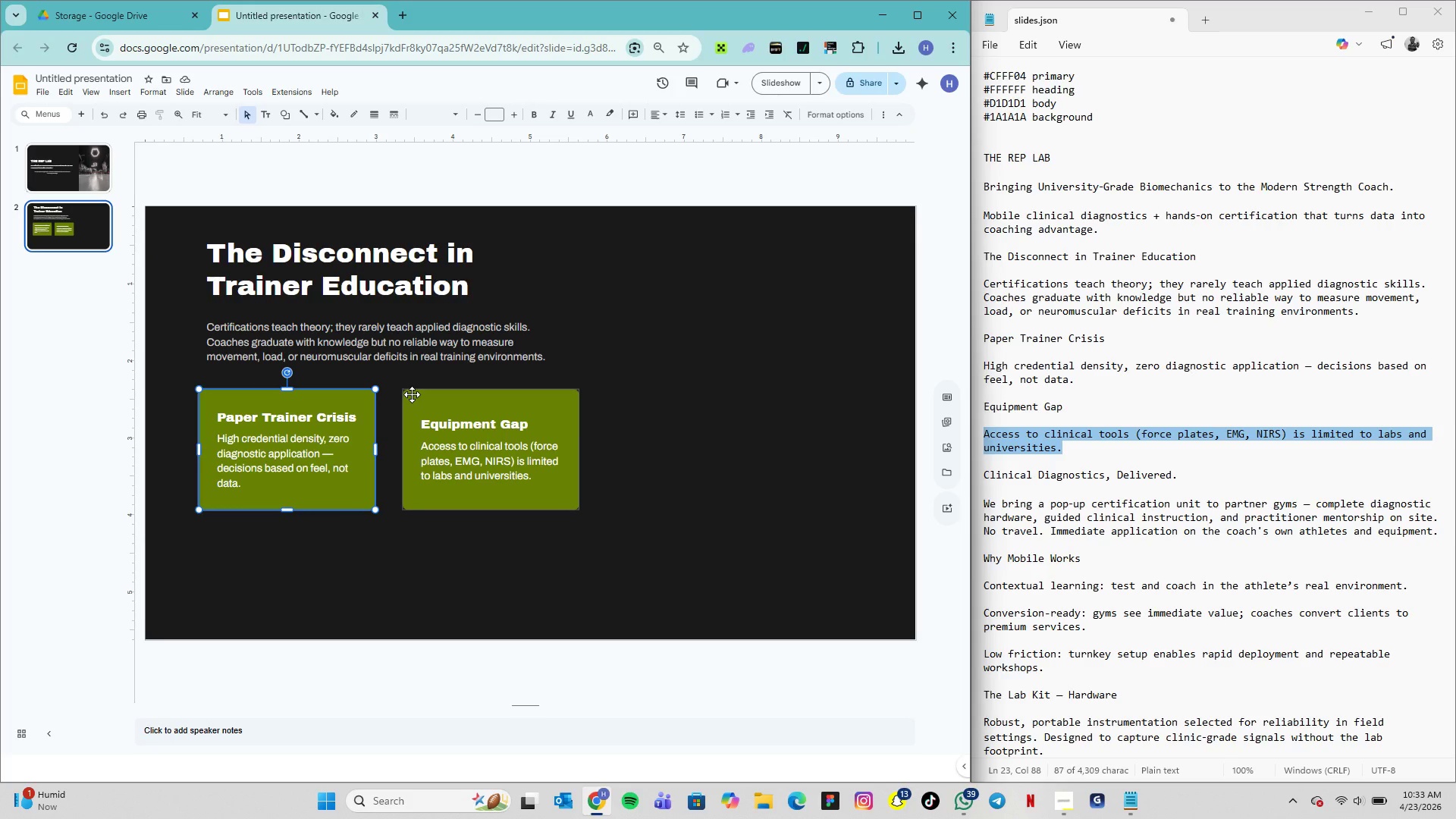 
left_click_drag(start_coordinate=[412, 394], to_coordinate=[394, 395])
 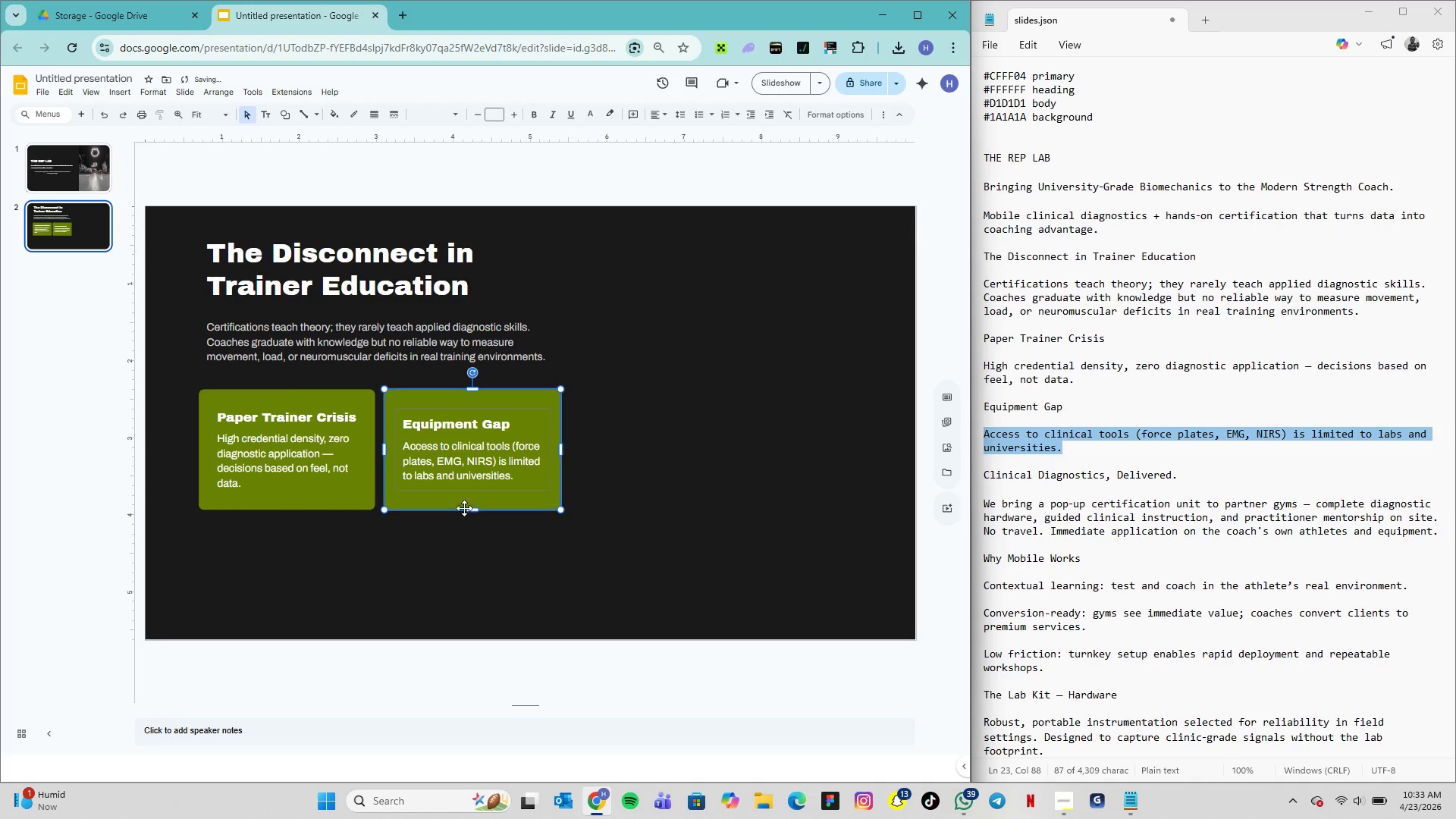 
left_click([469, 532])
 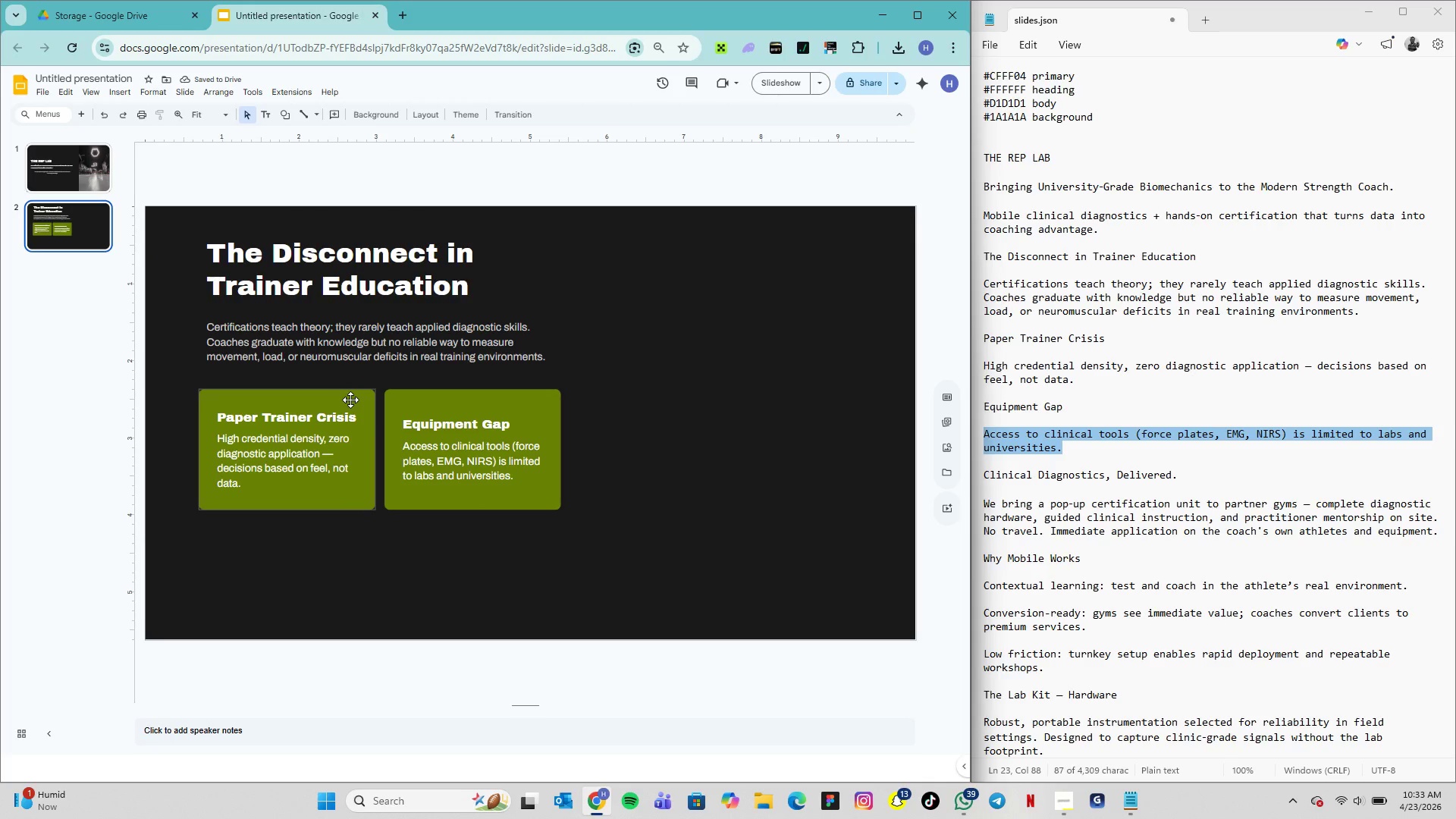 
left_click([340, 390])
 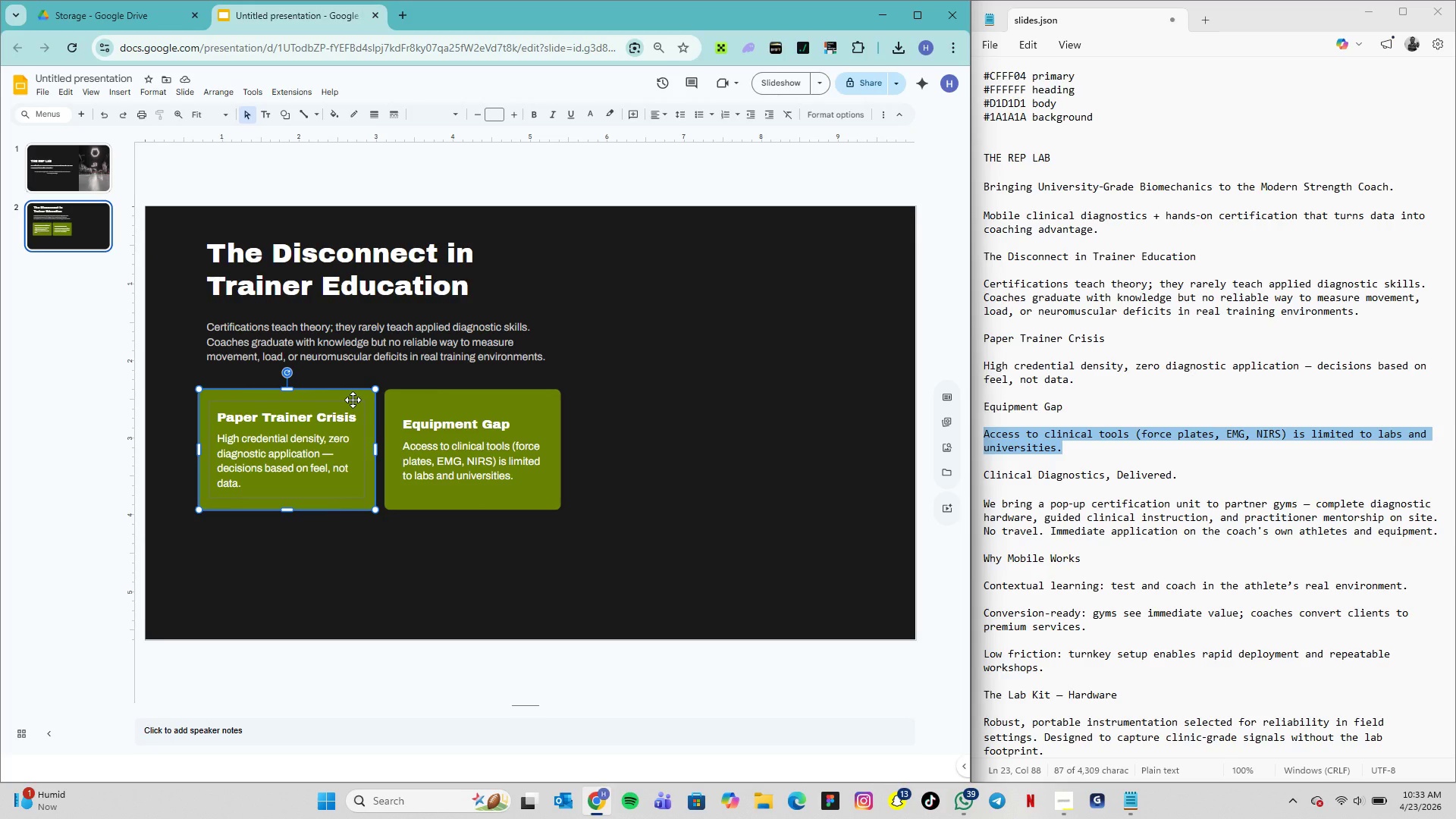 
hold_key(key=ShiftLeft, duration=1.38)
left_click([431, 413])
 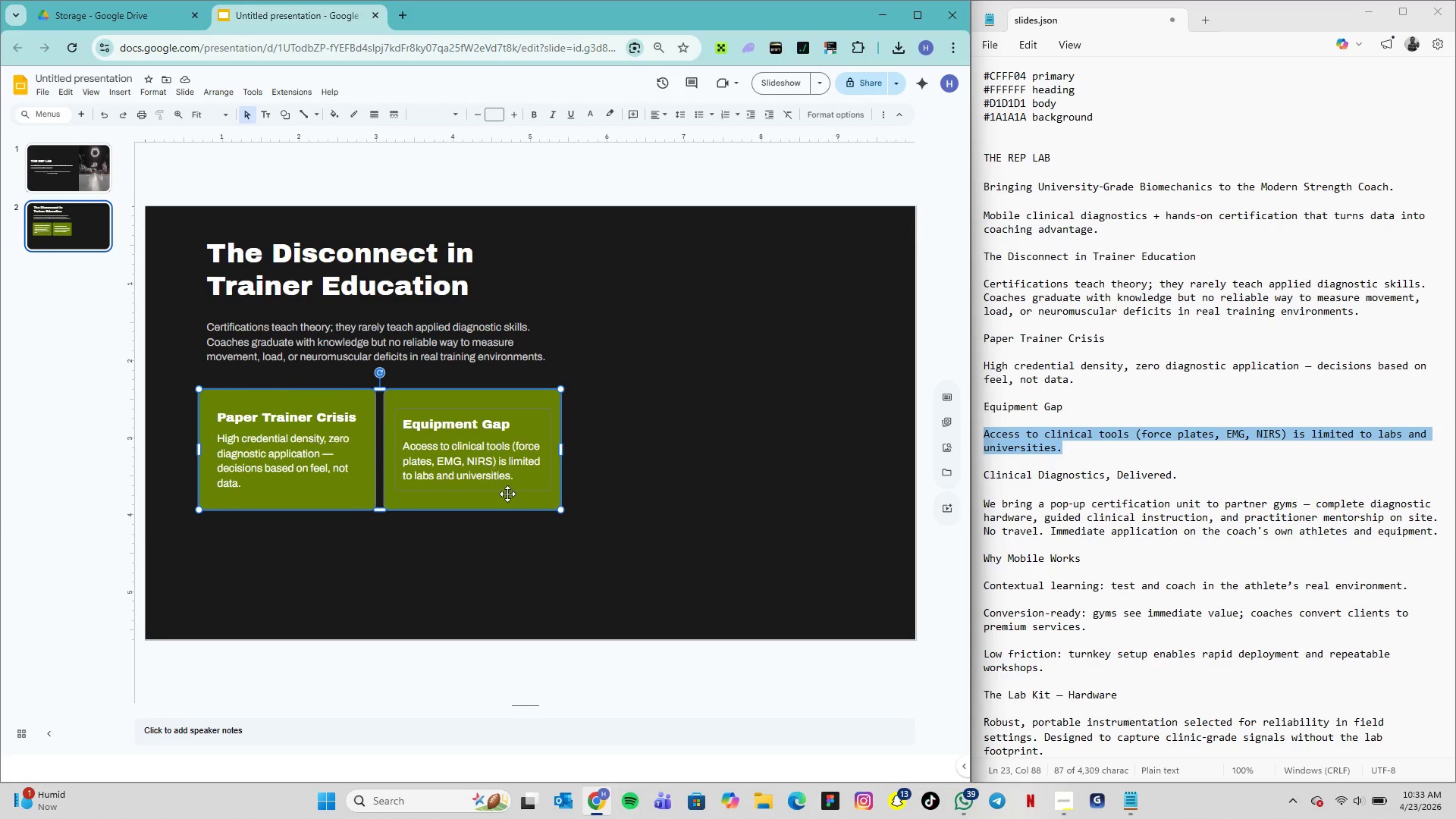 
double_click([476, 466])
 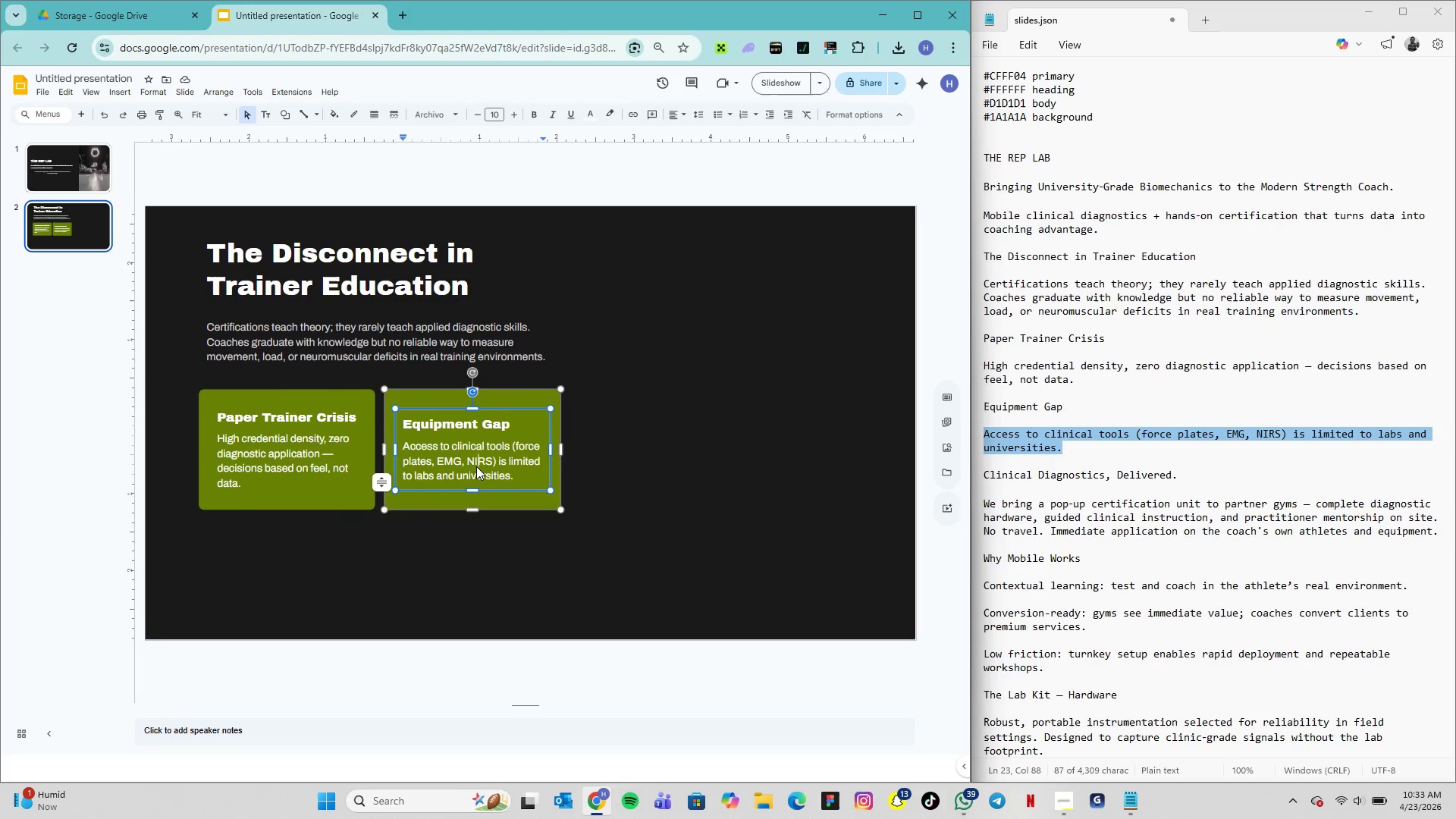 
triple_click([476, 466])
 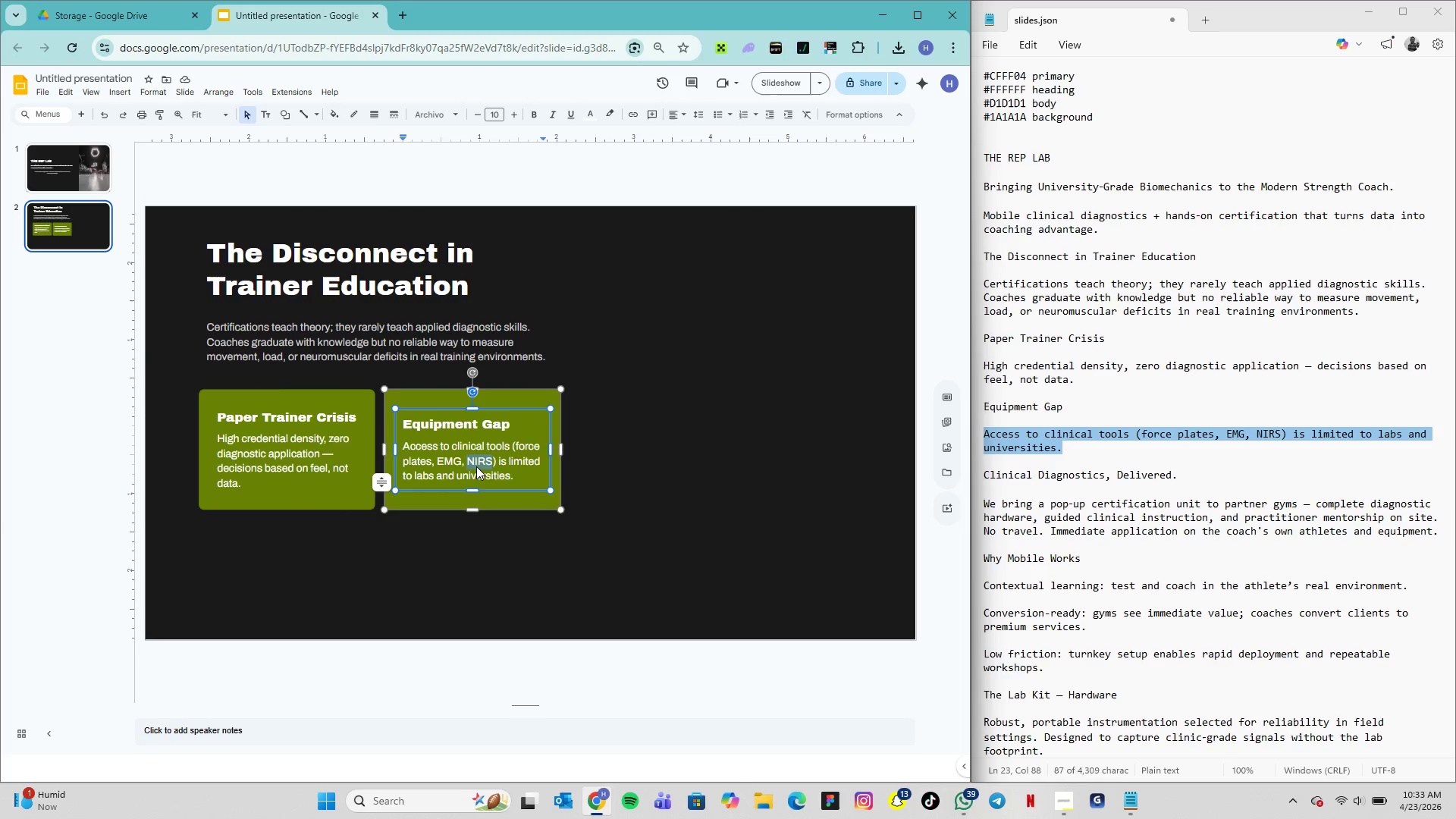 
triple_click([476, 466])
 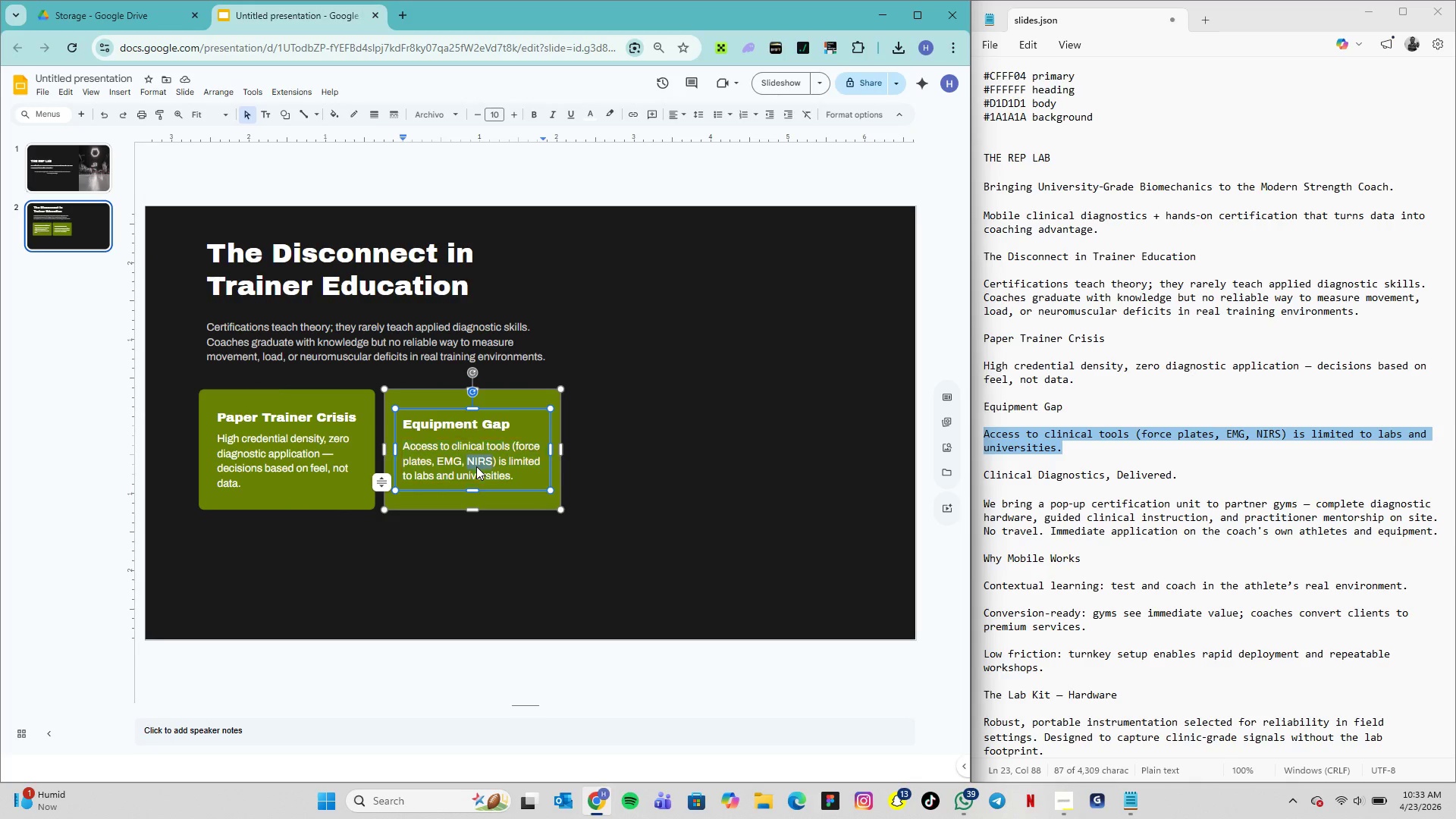 
triple_click([476, 466])
 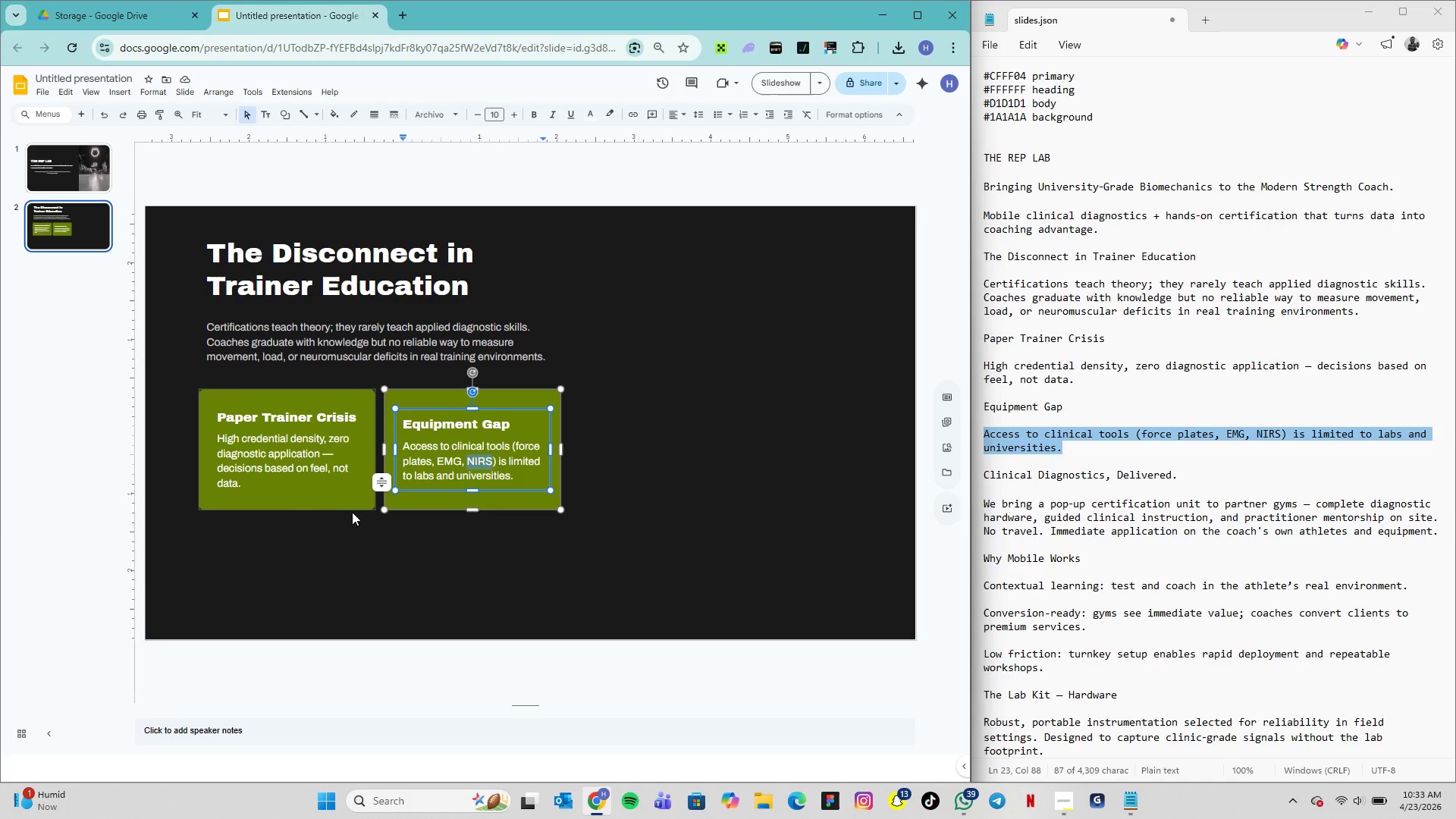 
left_click([345, 499])
 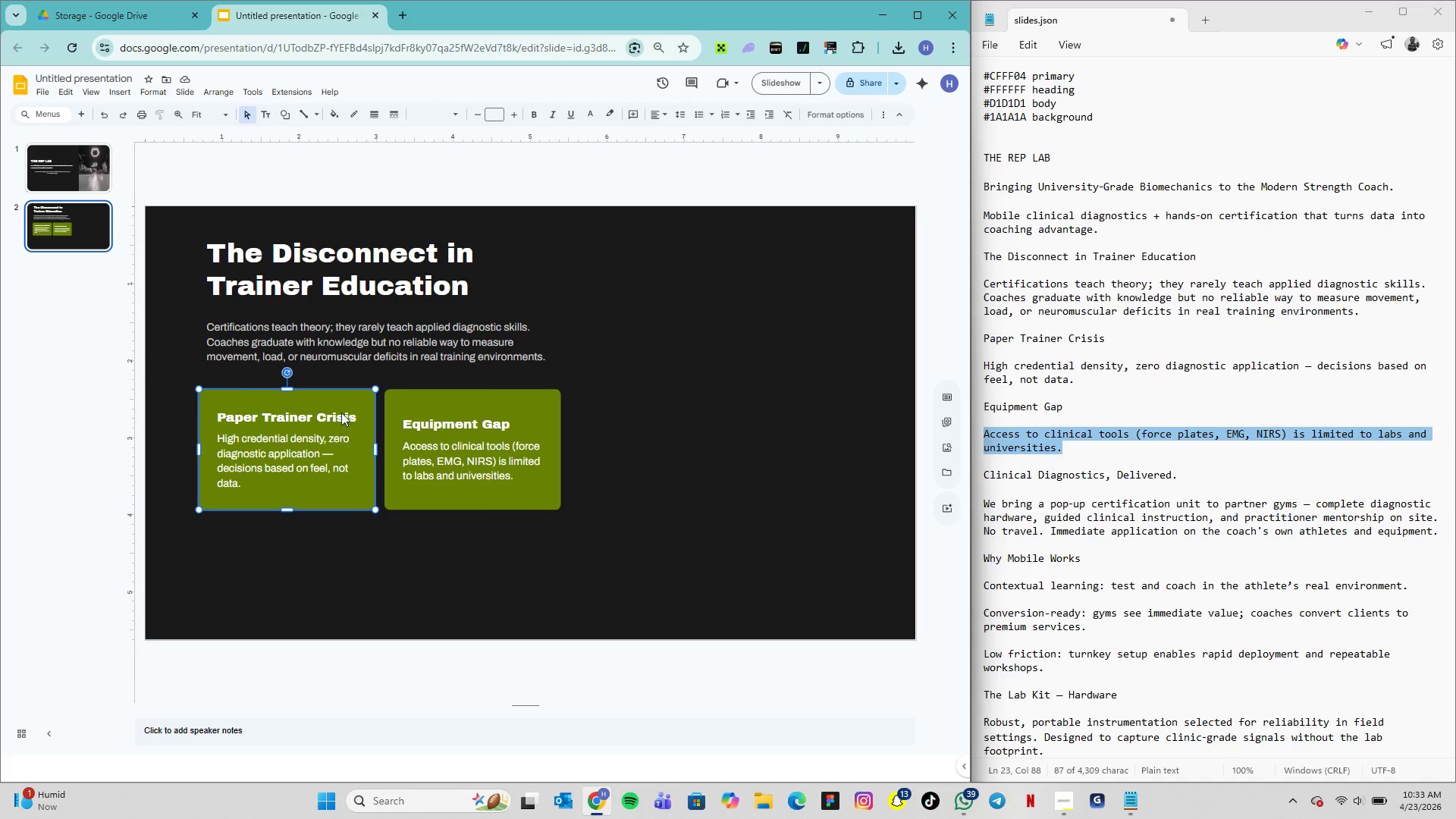 
hold_key(key=ShiftLeft, duration=1.08)
left_click([392, 396])
 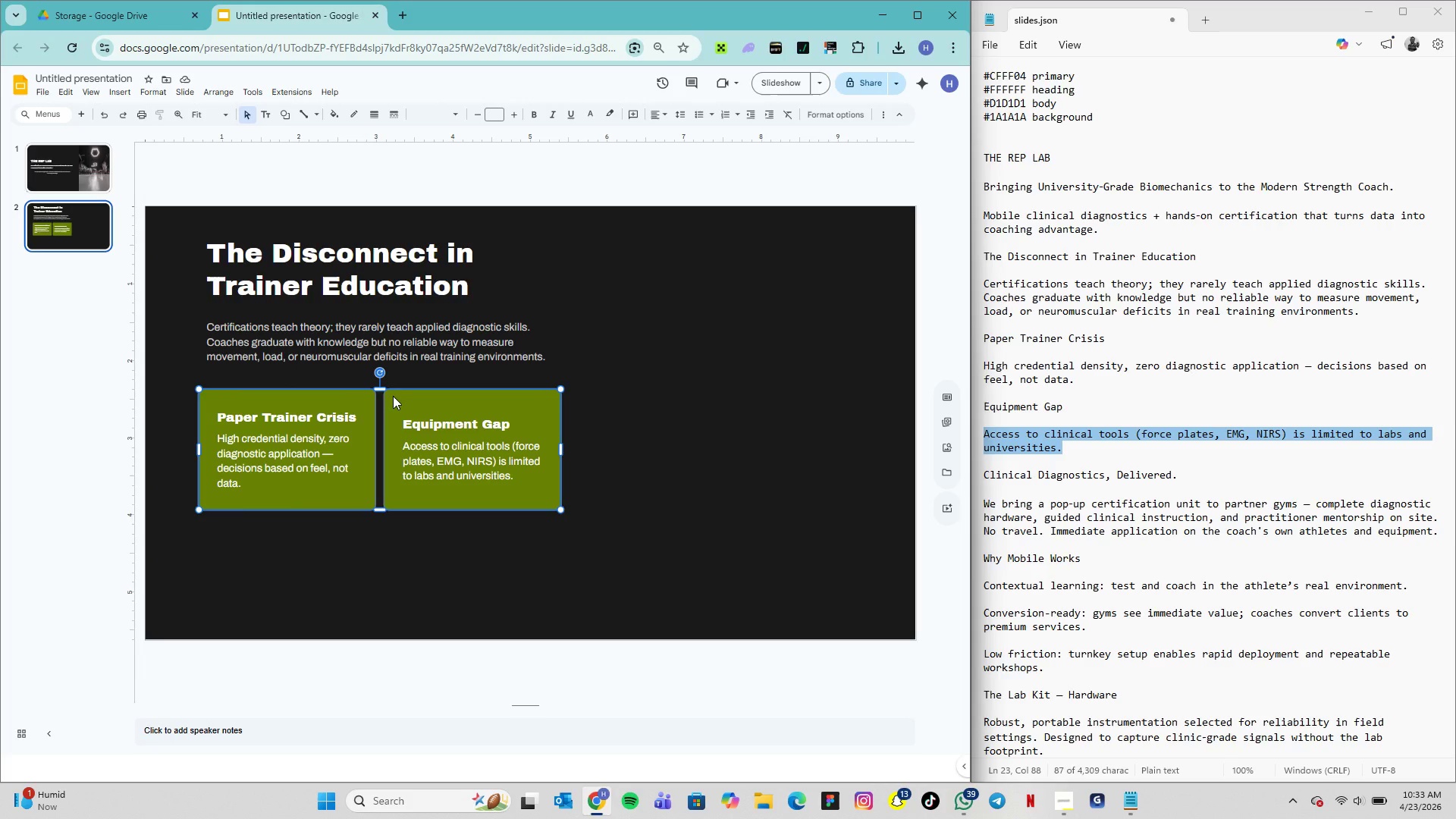 
right_click([393, 396])
 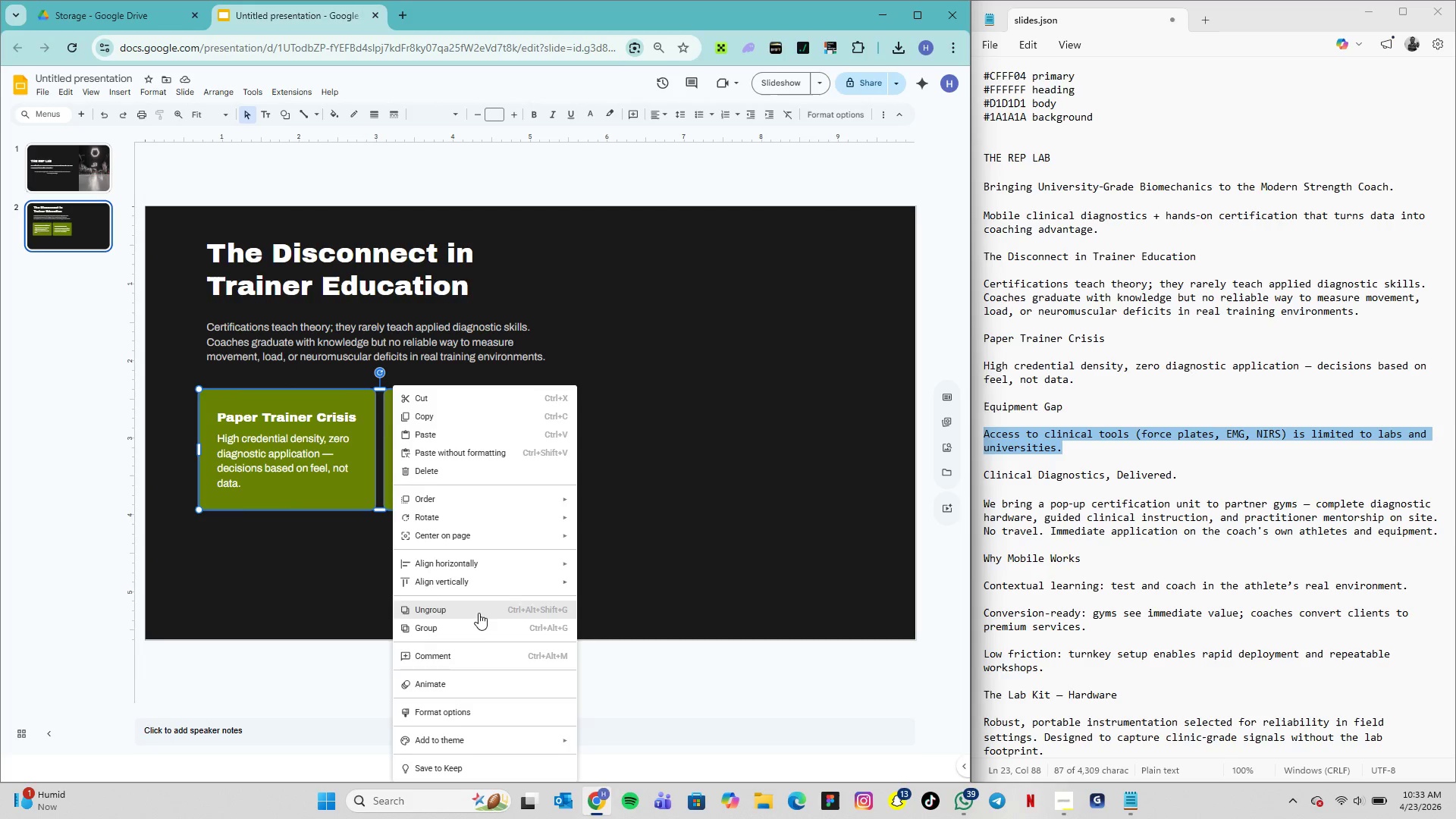 
left_click([479, 624])
 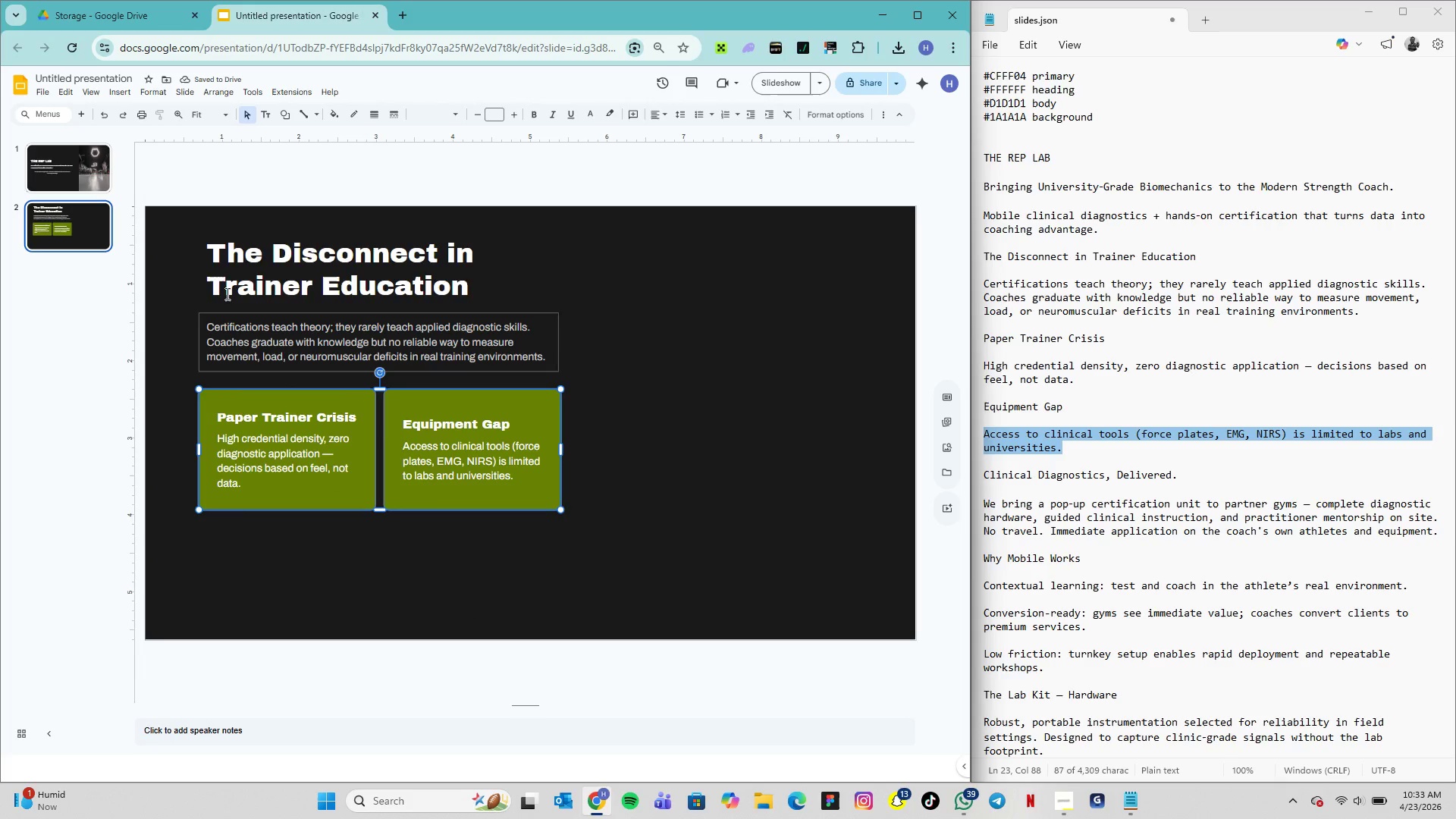 
left_click_drag(start_coordinate=[190, 240], to_coordinate=[626, 549])
 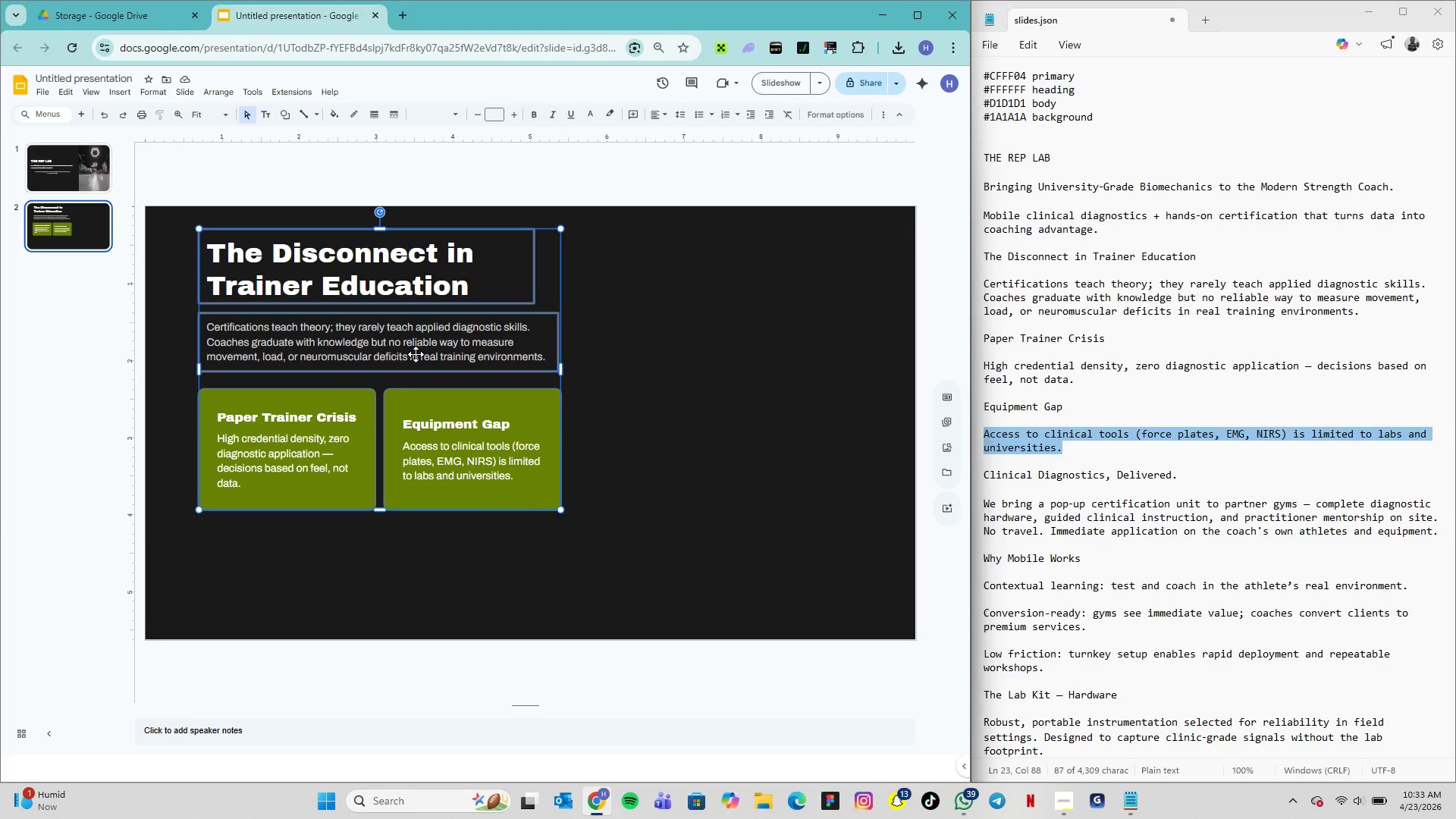 
right_click([416, 354])
 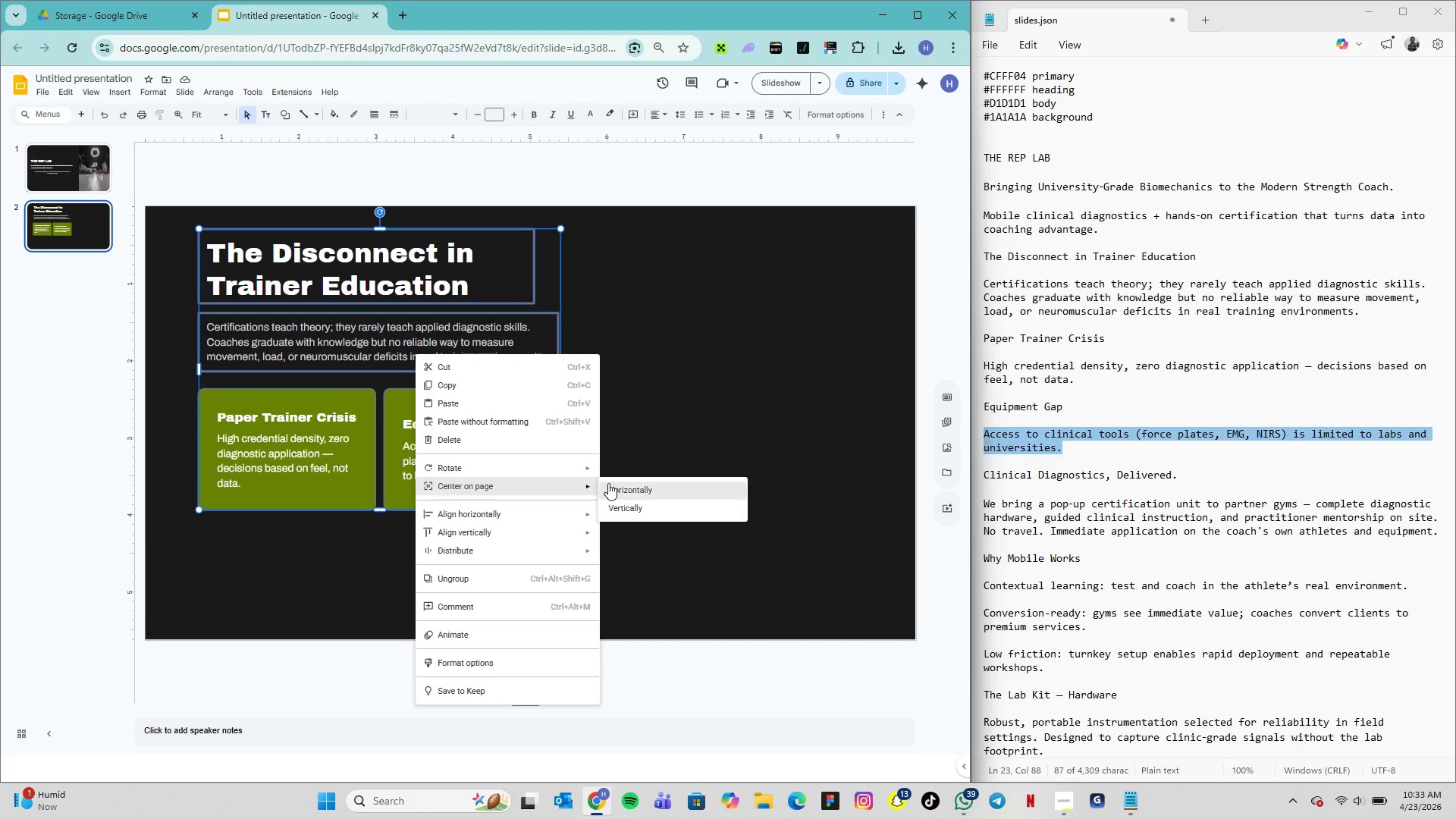 
left_click([618, 500])
 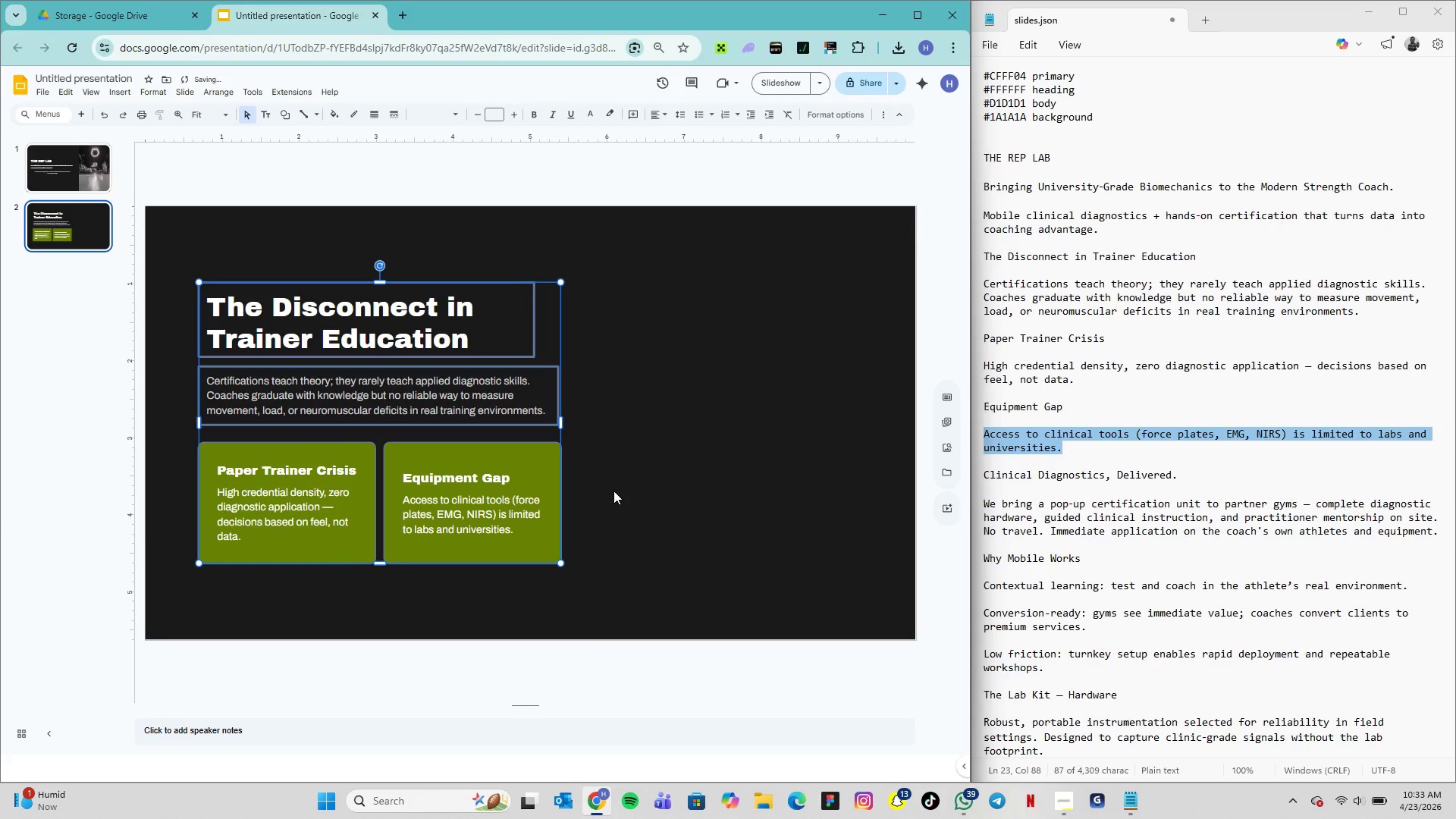 
left_click([613, 491])
 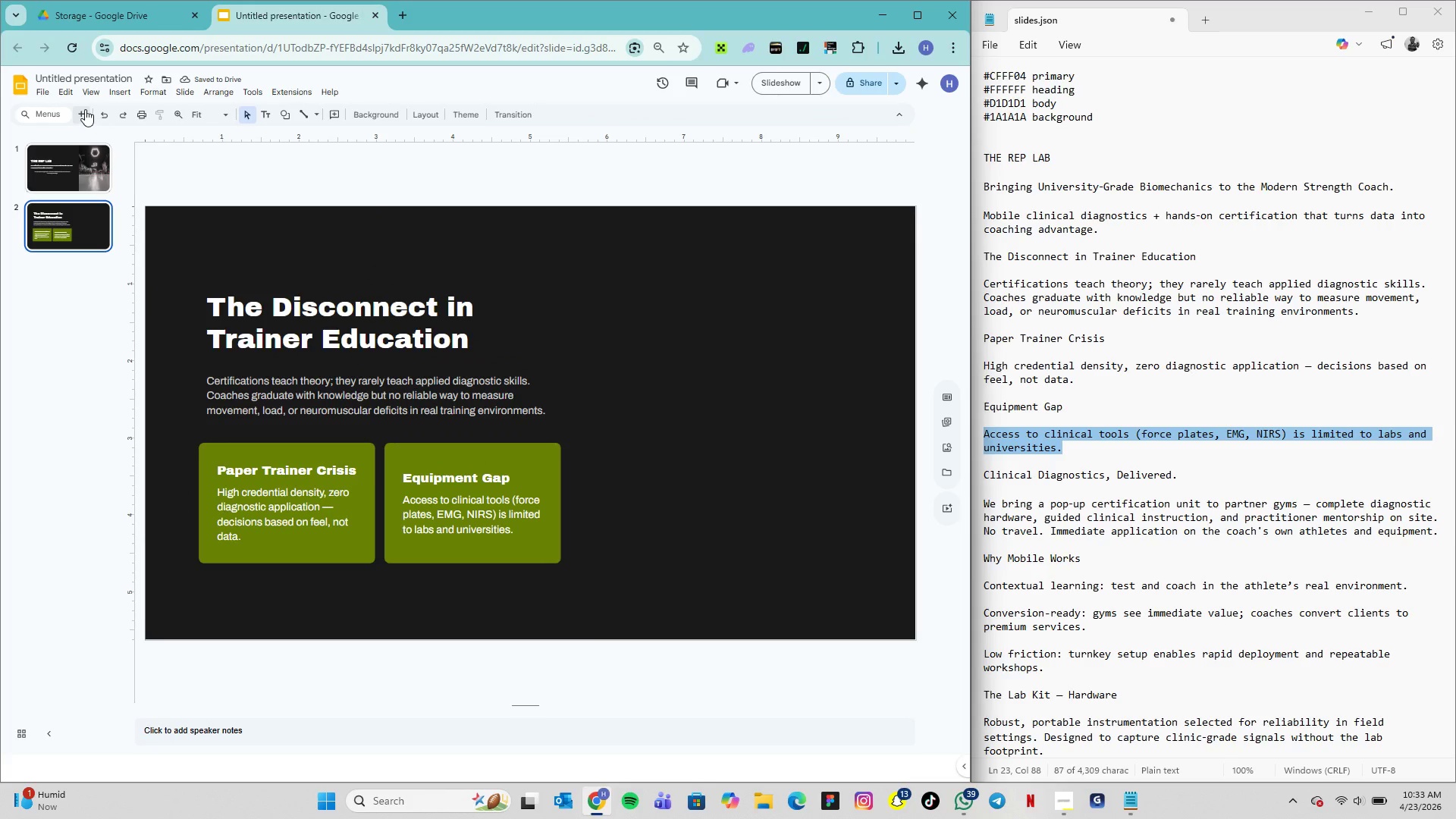 
left_click([84, 109])
 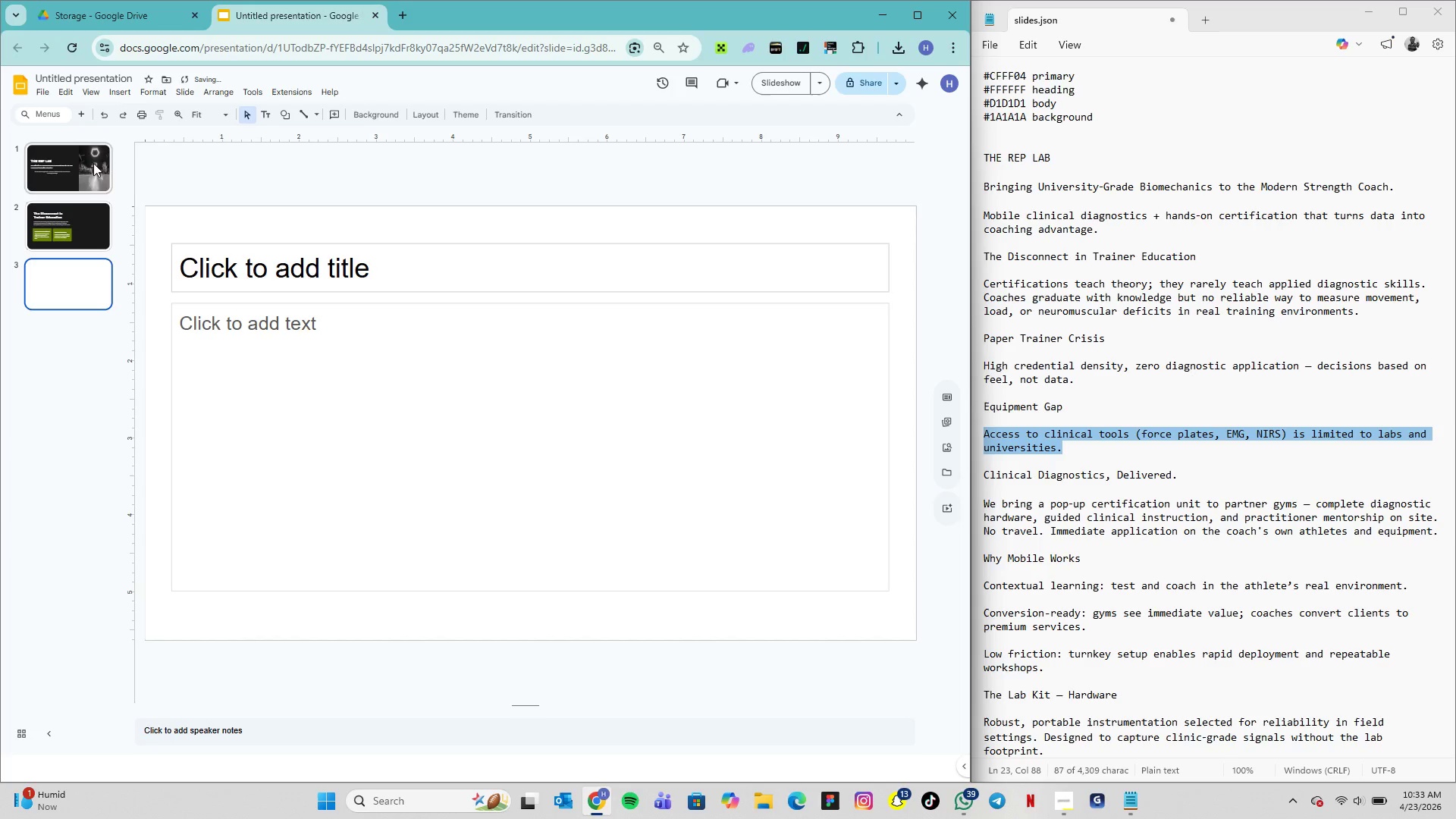 
left_click([92, 221])
 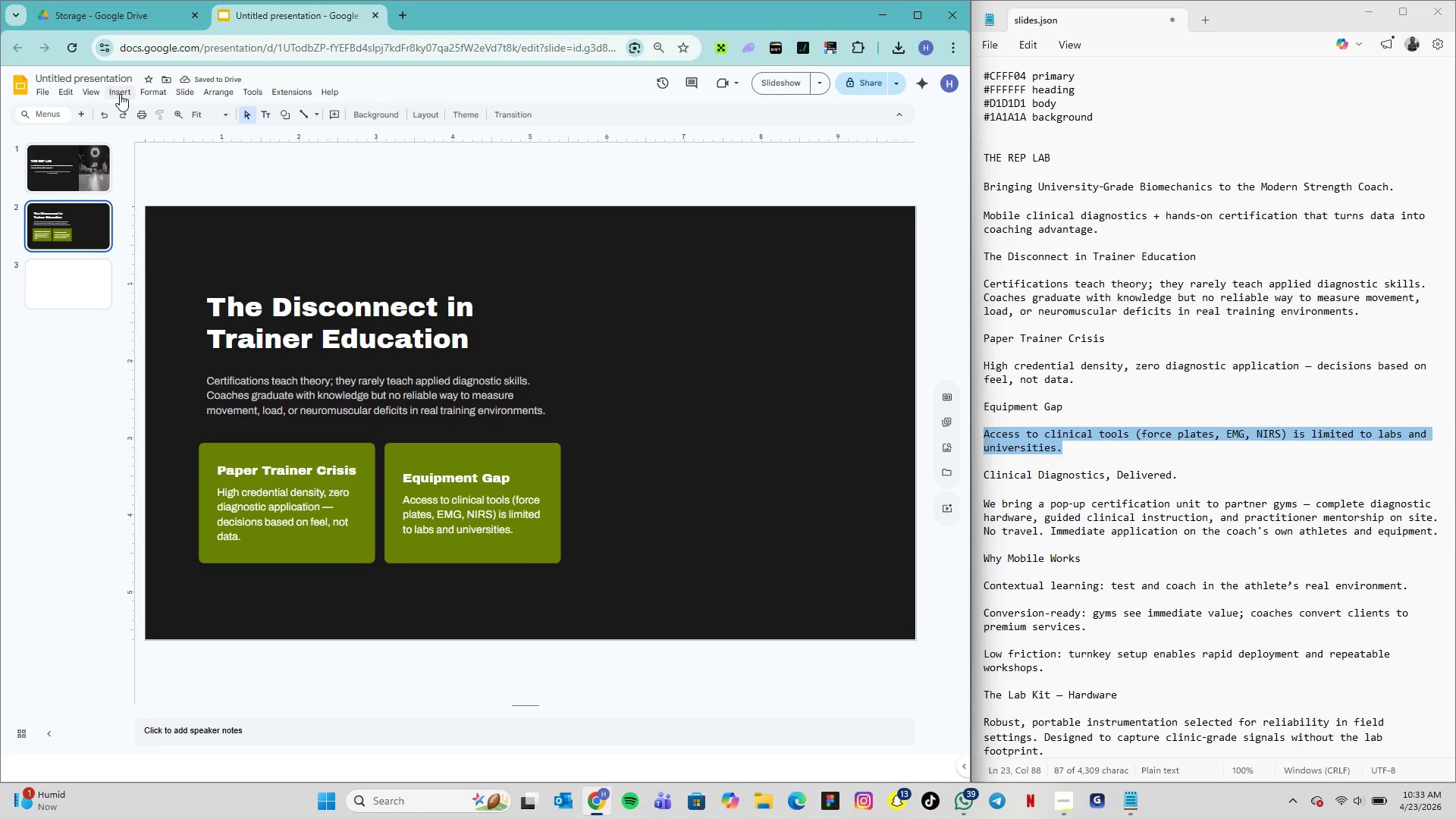 
left_click([120, 94])
 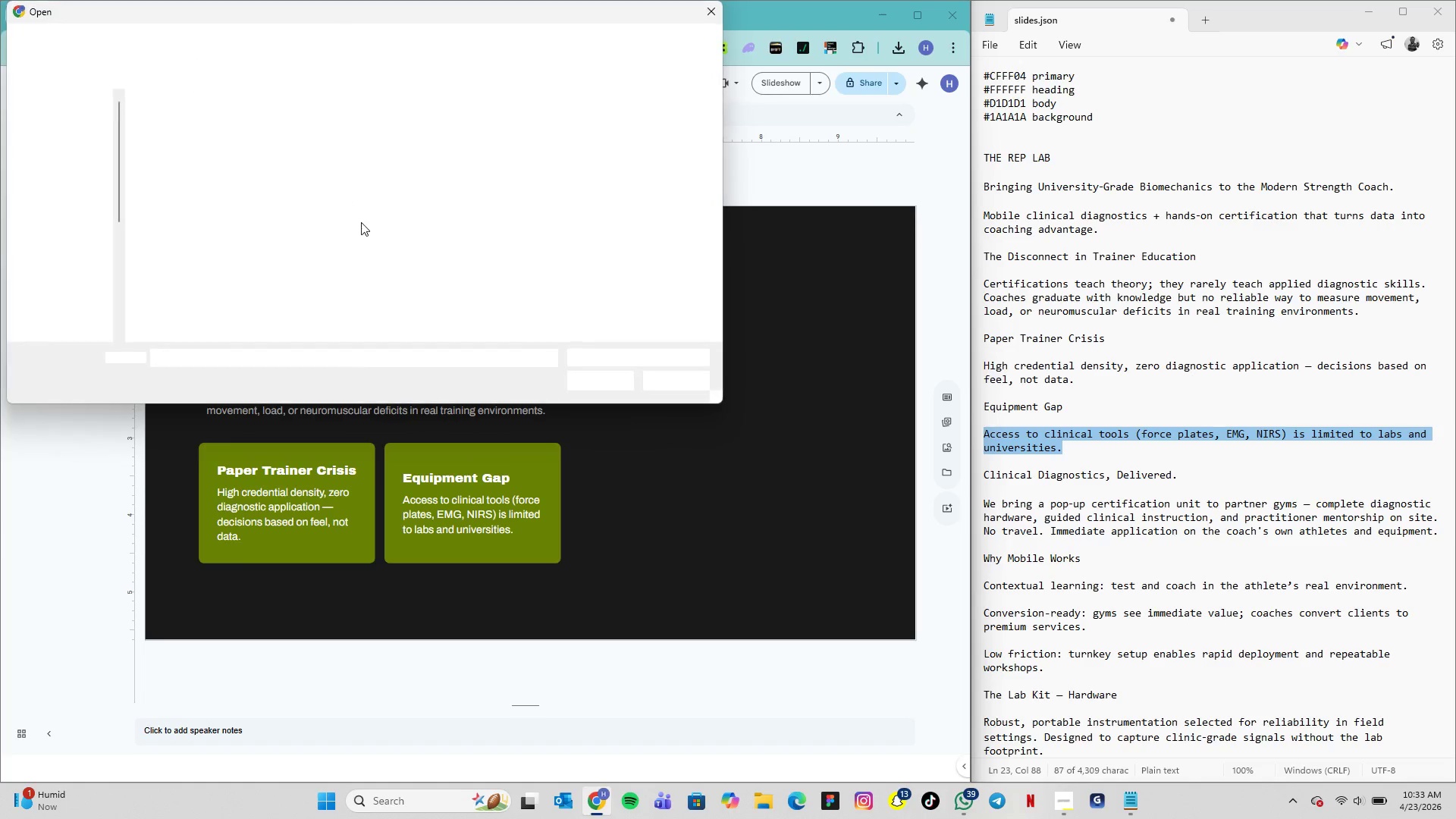 
left_click([278, 168])
 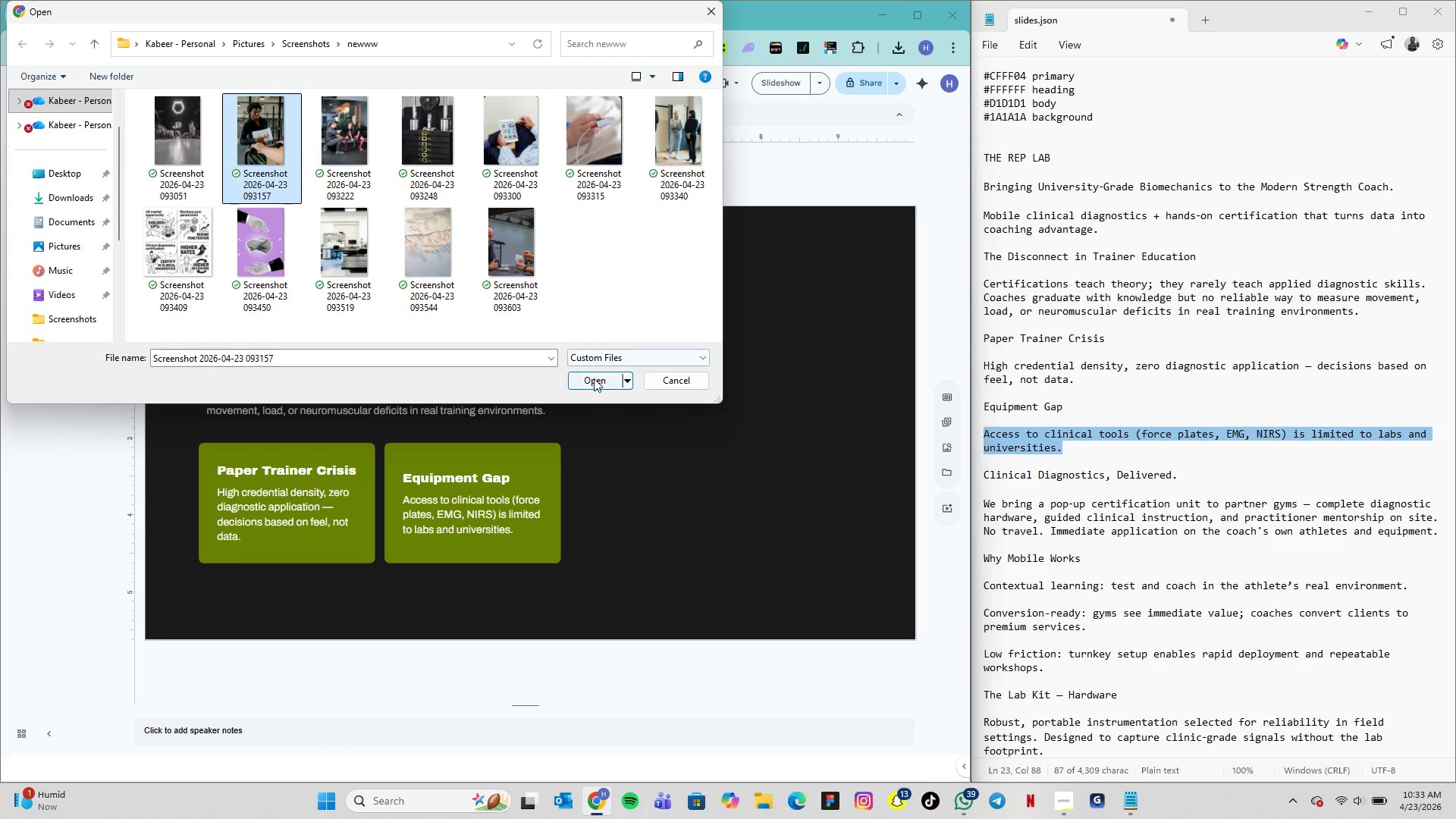 
left_click([594, 378])
 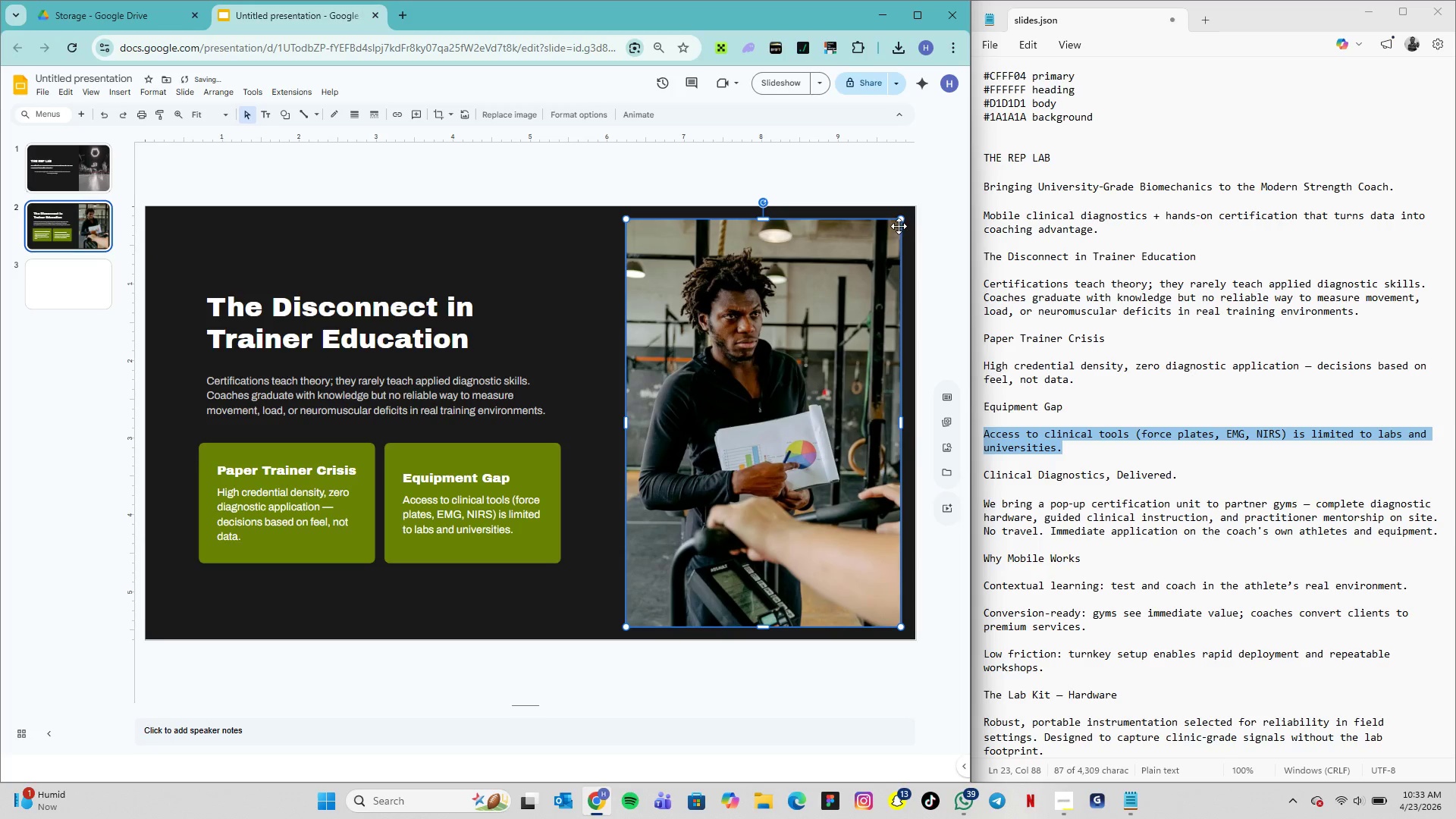 
left_click_drag(start_coordinate=[902, 219], to_coordinate=[915, 214])
 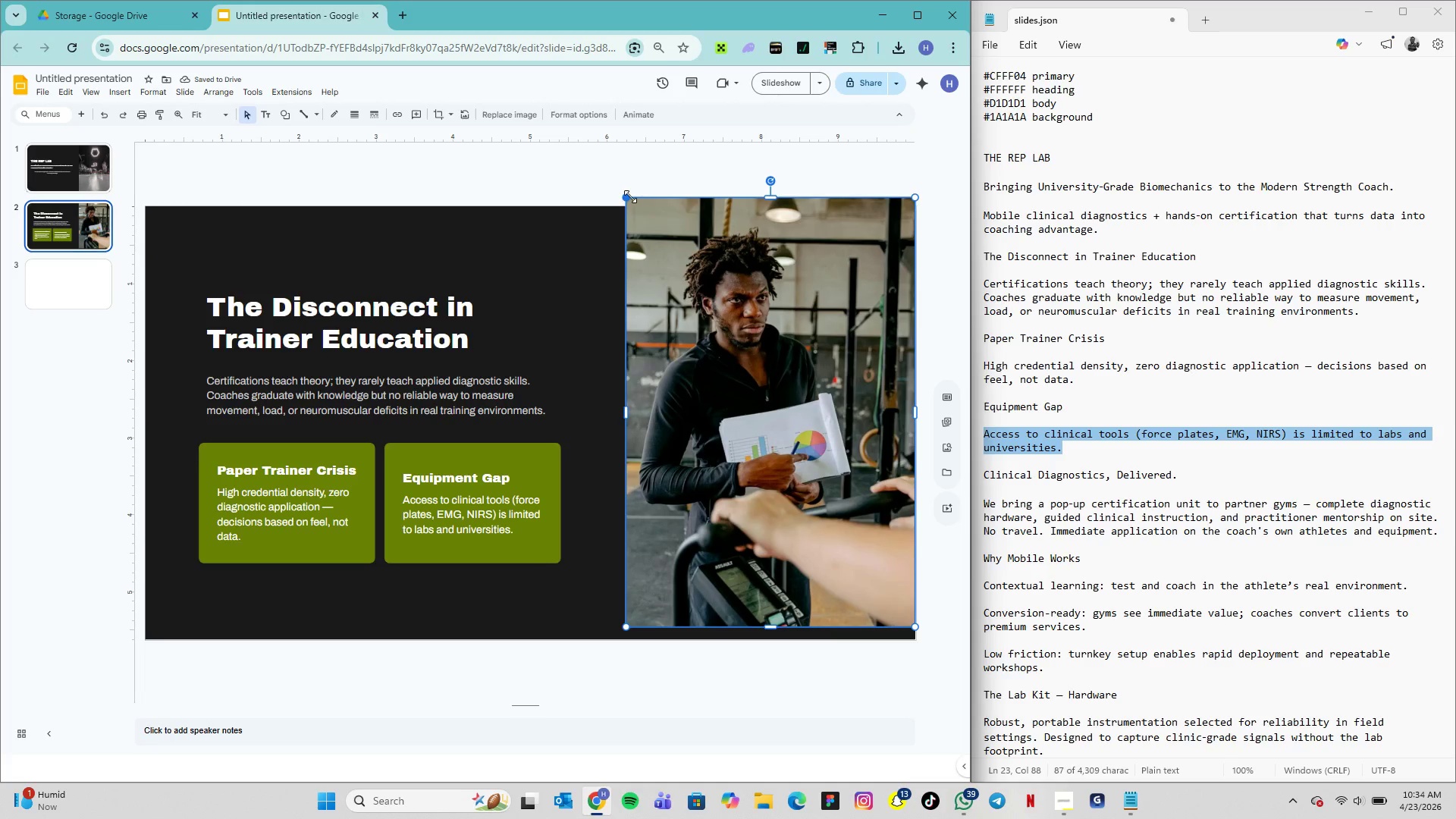 
left_click_drag(start_coordinate=[630, 196], to_coordinate=[643, 208])
 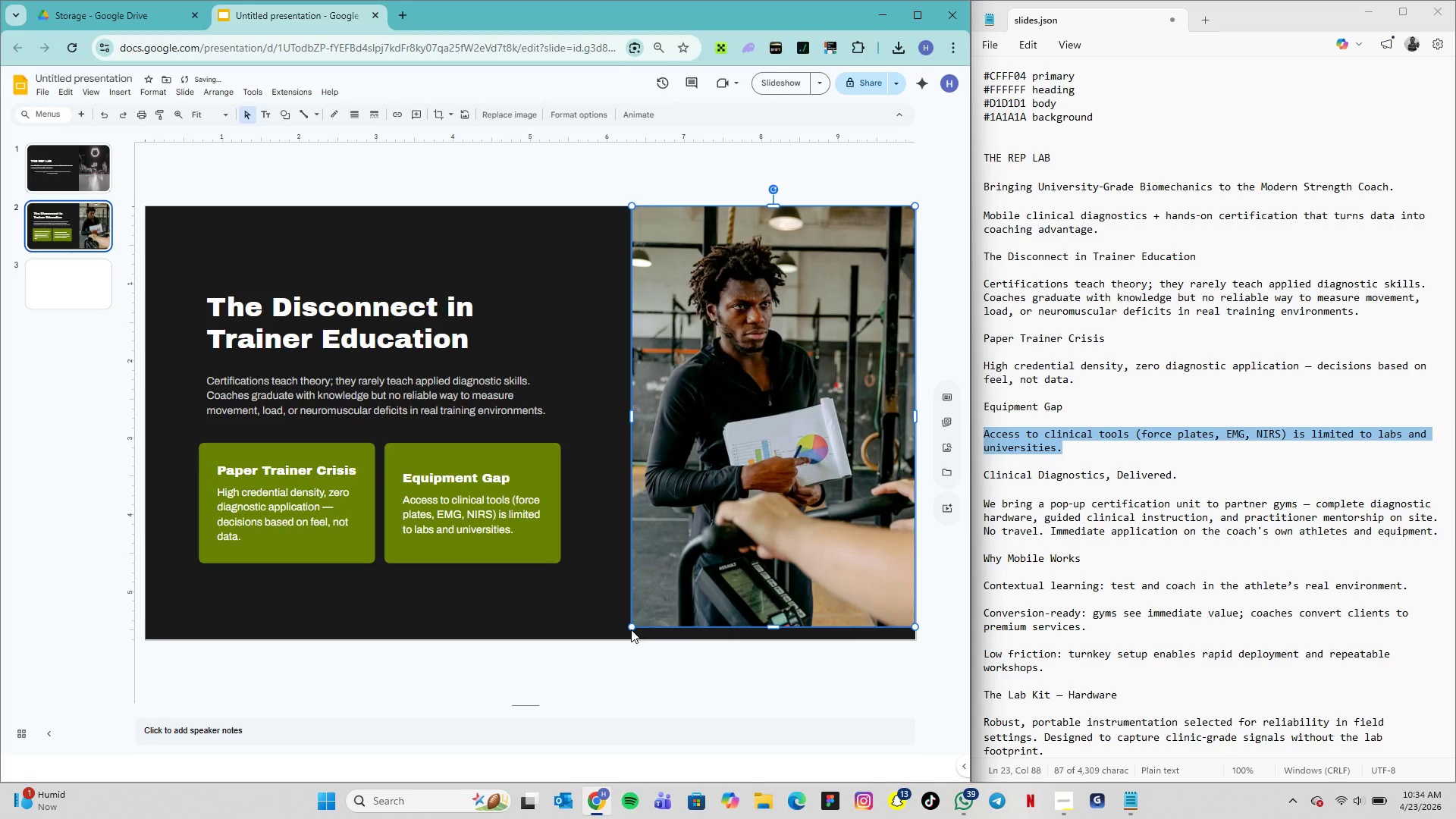 
left_click_drag(start_coordinate=[633, 624], to_coordinate=[624, 633])
 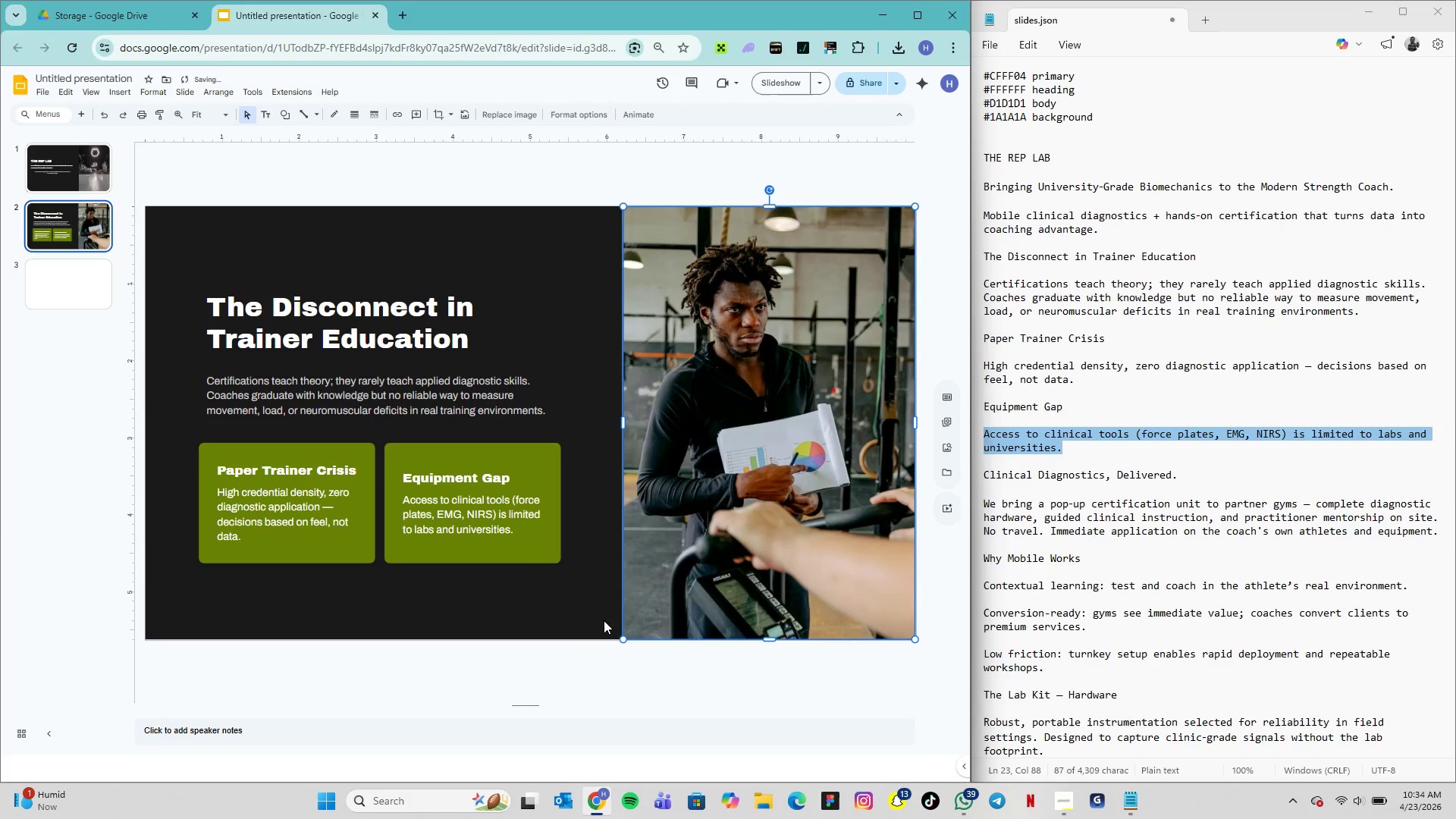 
left_click([592, 613])
 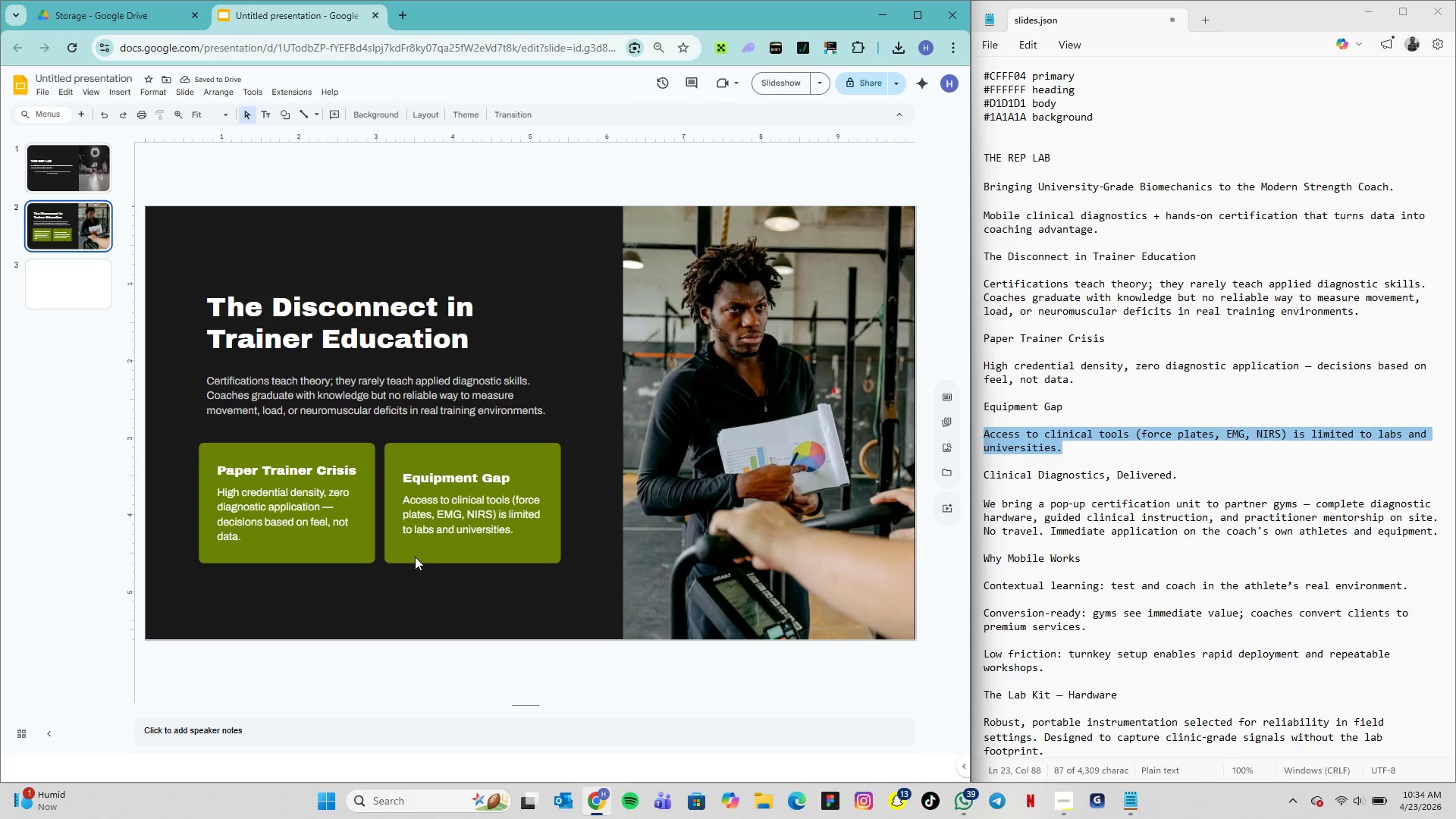 
left_click([424, 504])
 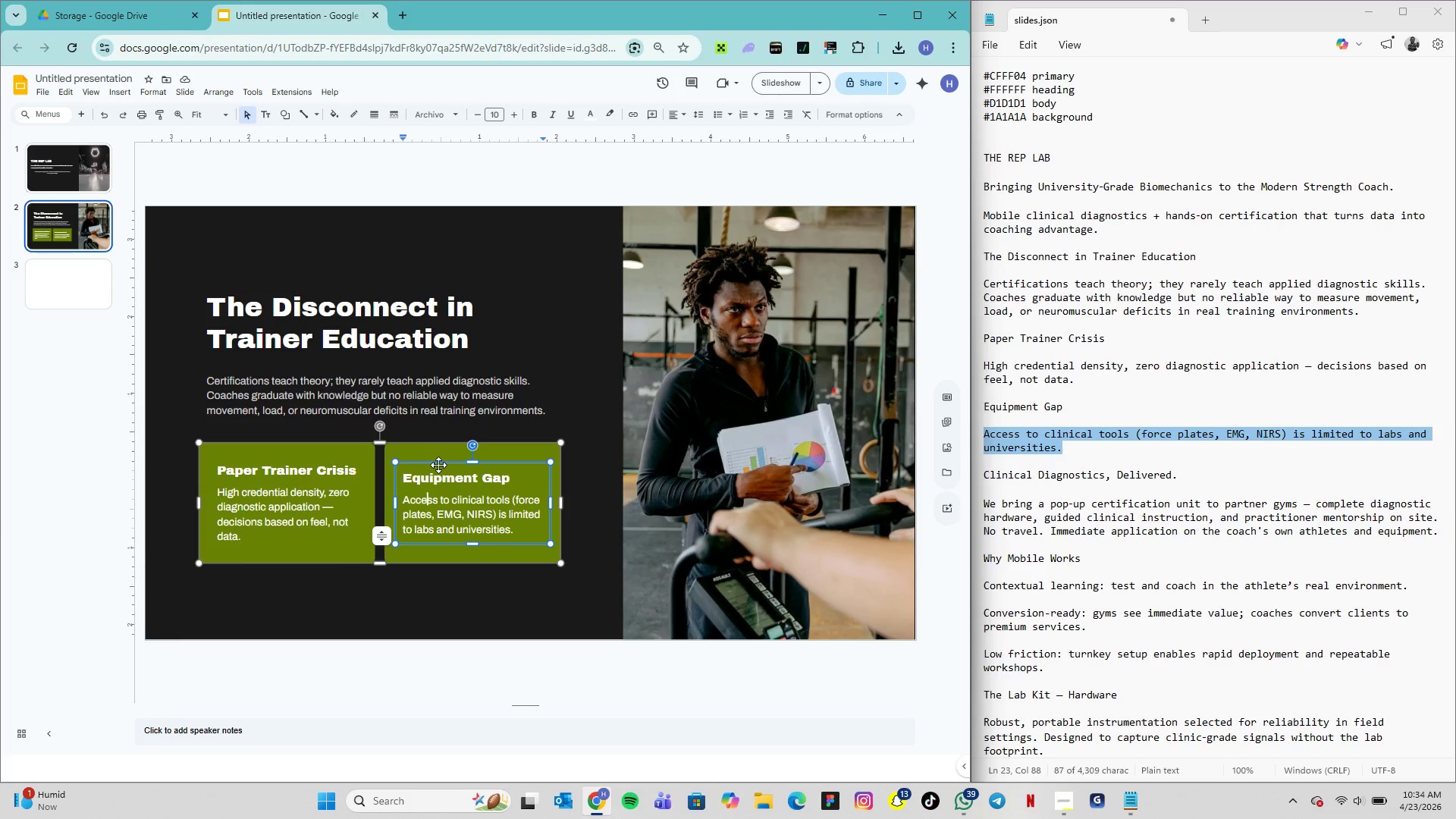 
left_click_drag(start_coordinate=[440, 466], to_coordinate=[441, 459])
 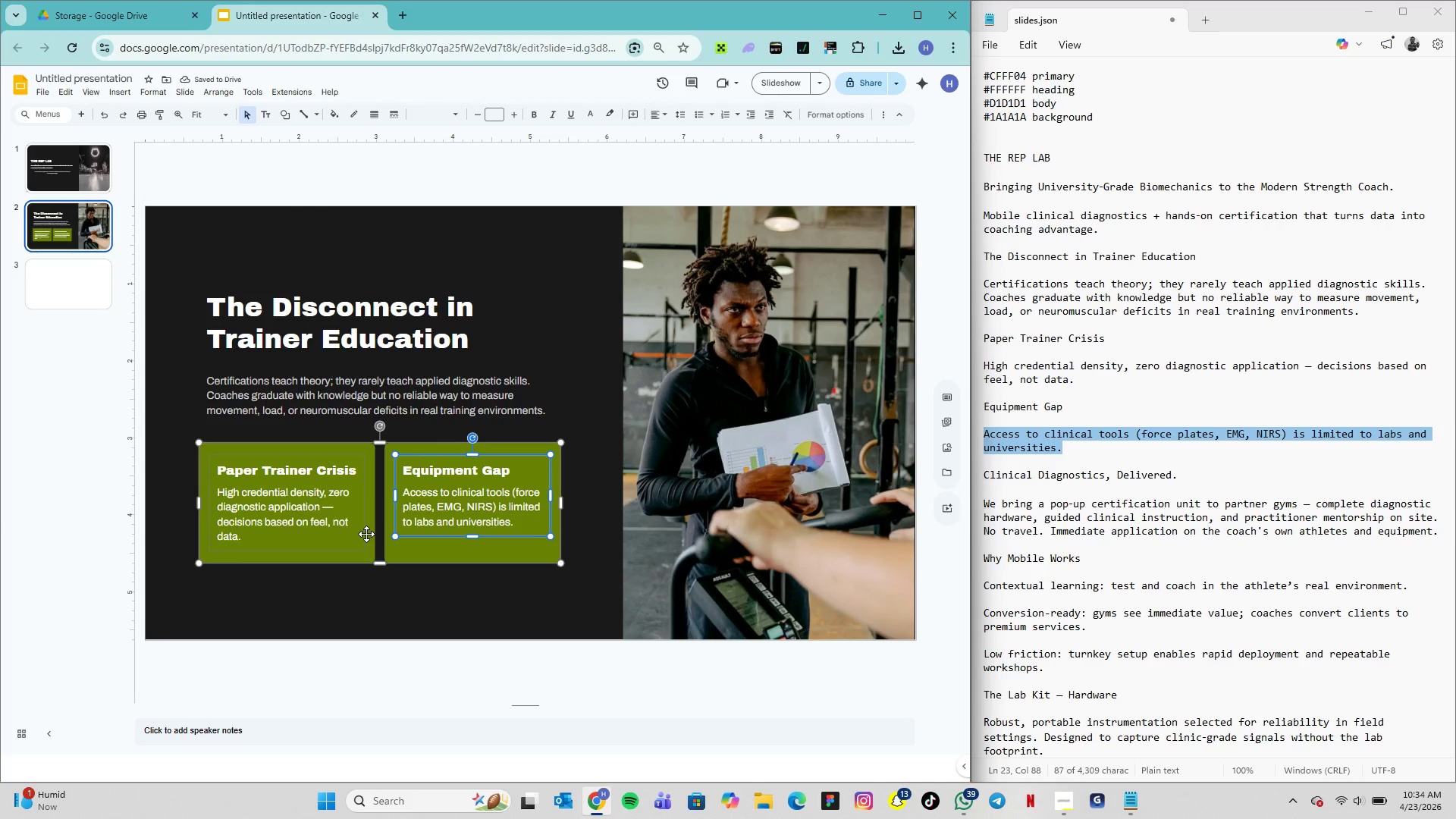 
left_click([352, 538])
 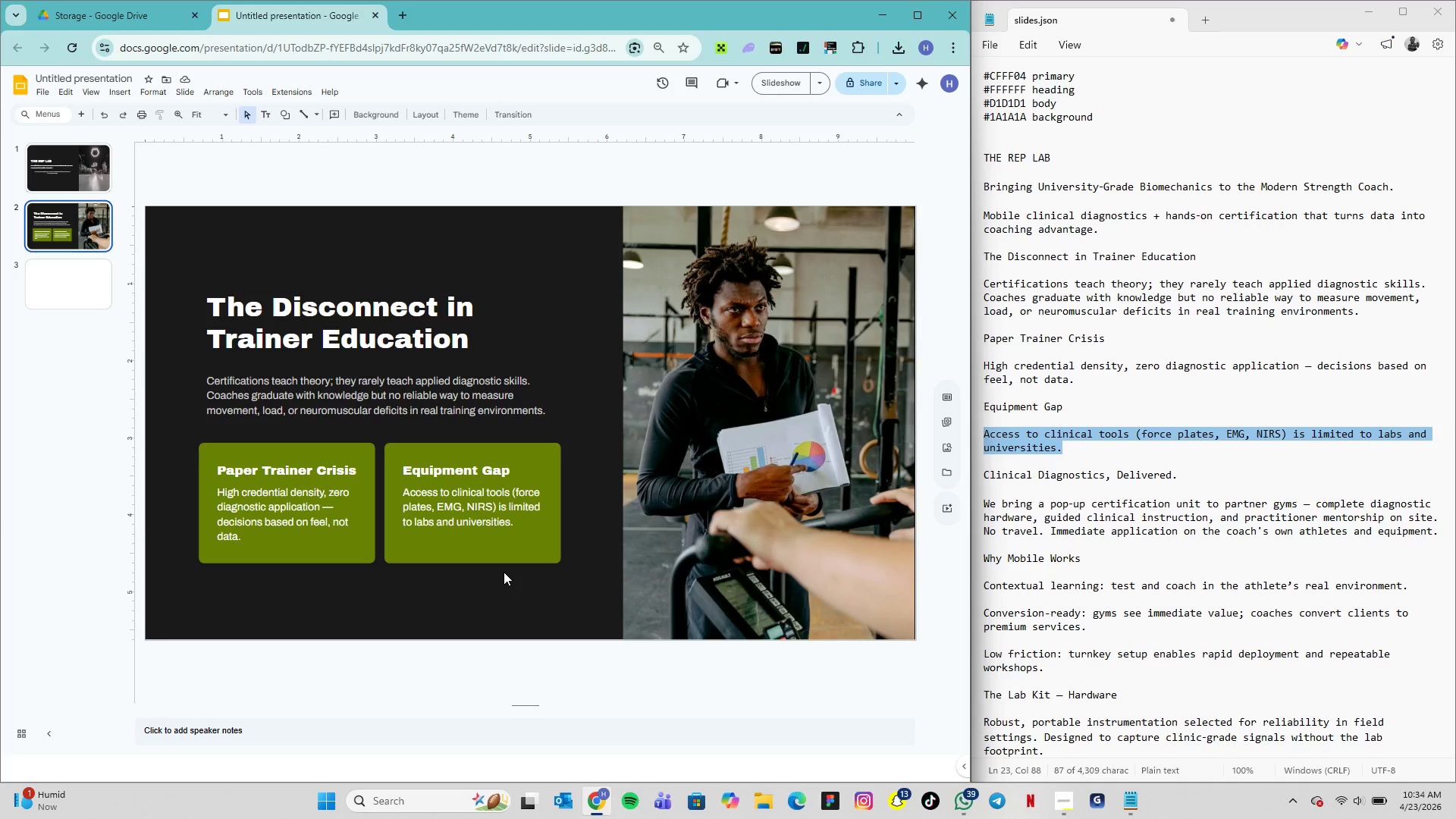 
wait(6.11)
 